 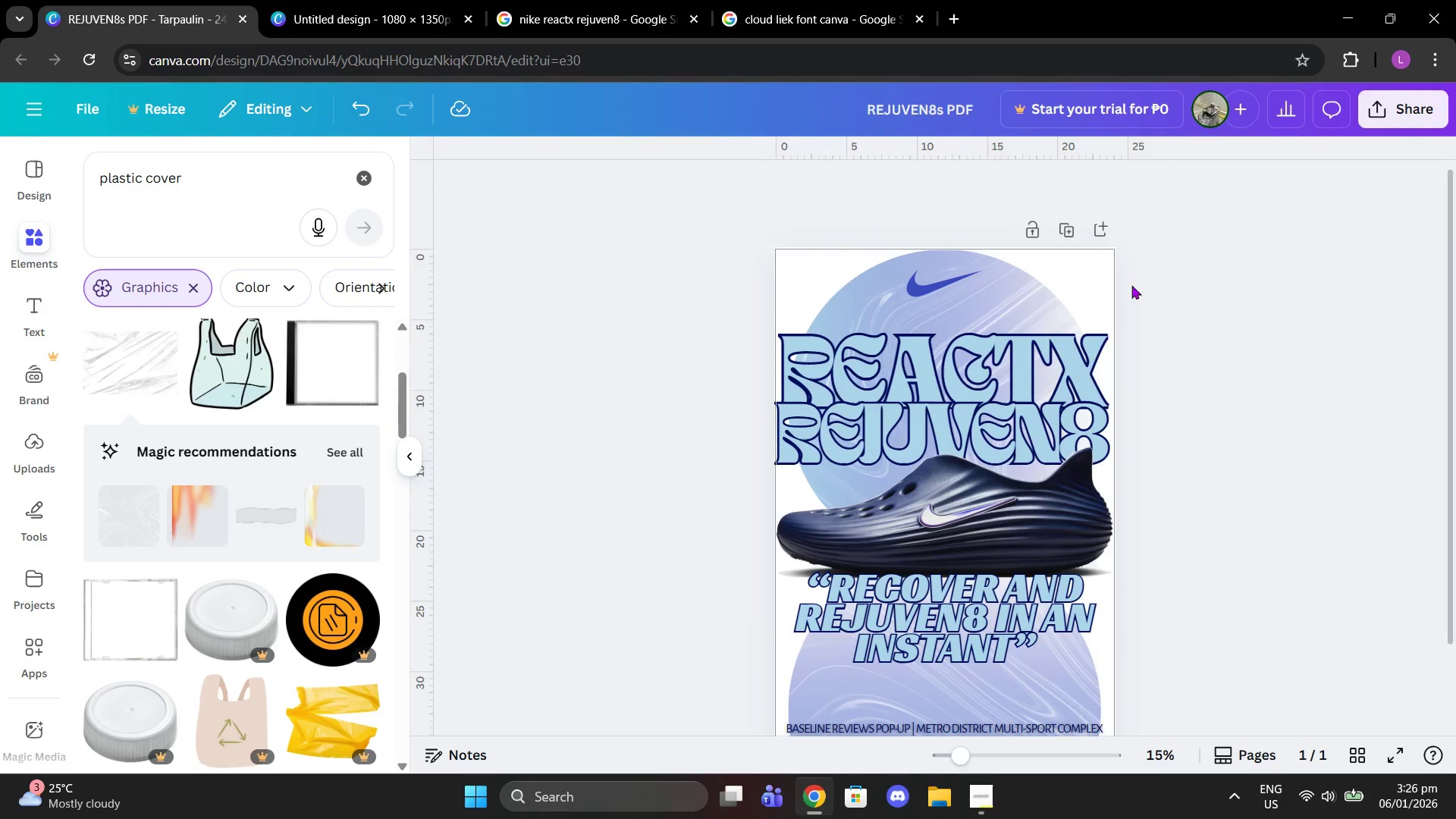 
left_click_drag(start_coordinate=[672, 189], to_coordinate=[1243, 666])
 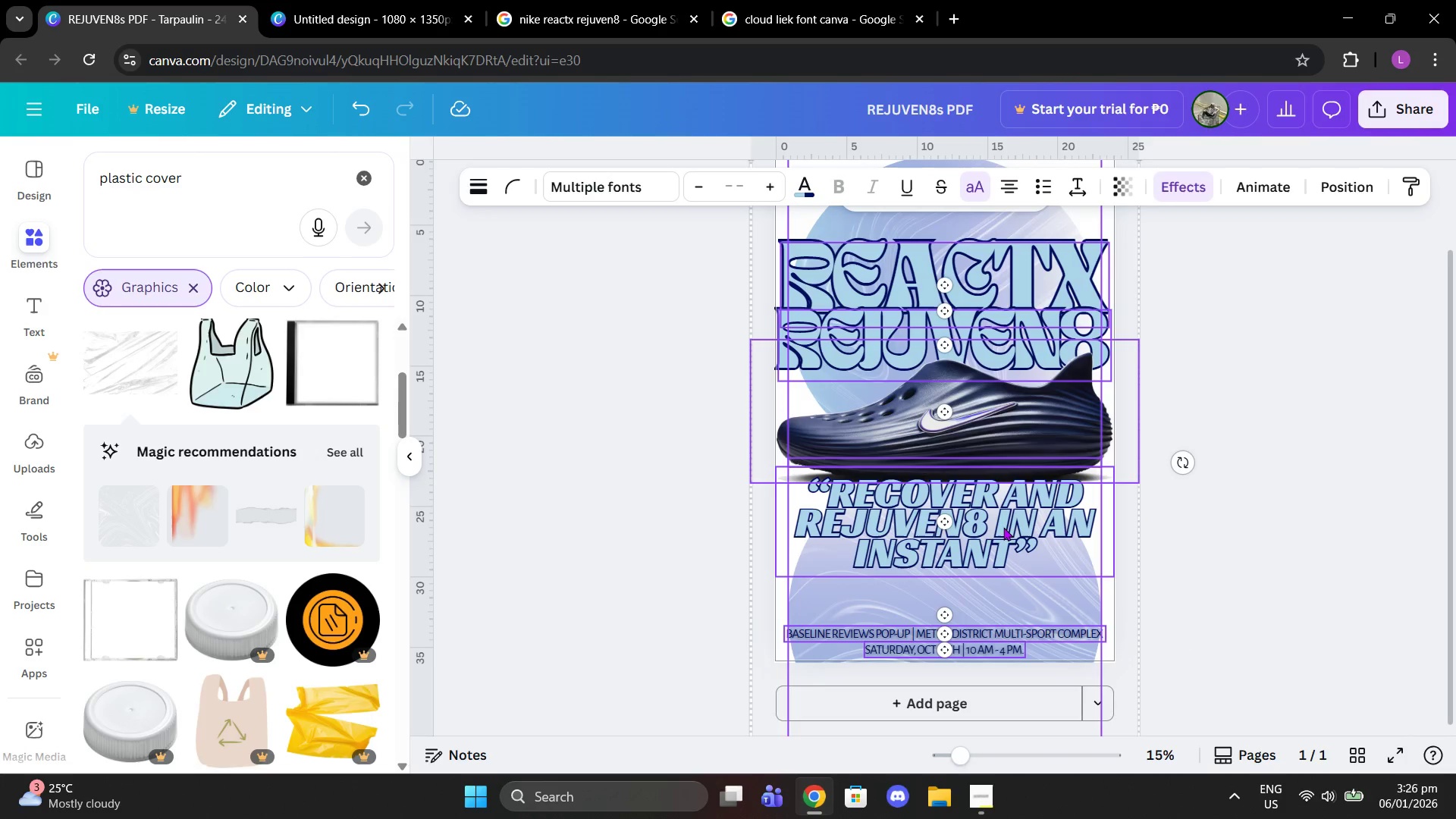 
scroll: coordinate [1257, 693], scroll_direction: down, amount: 1.0
 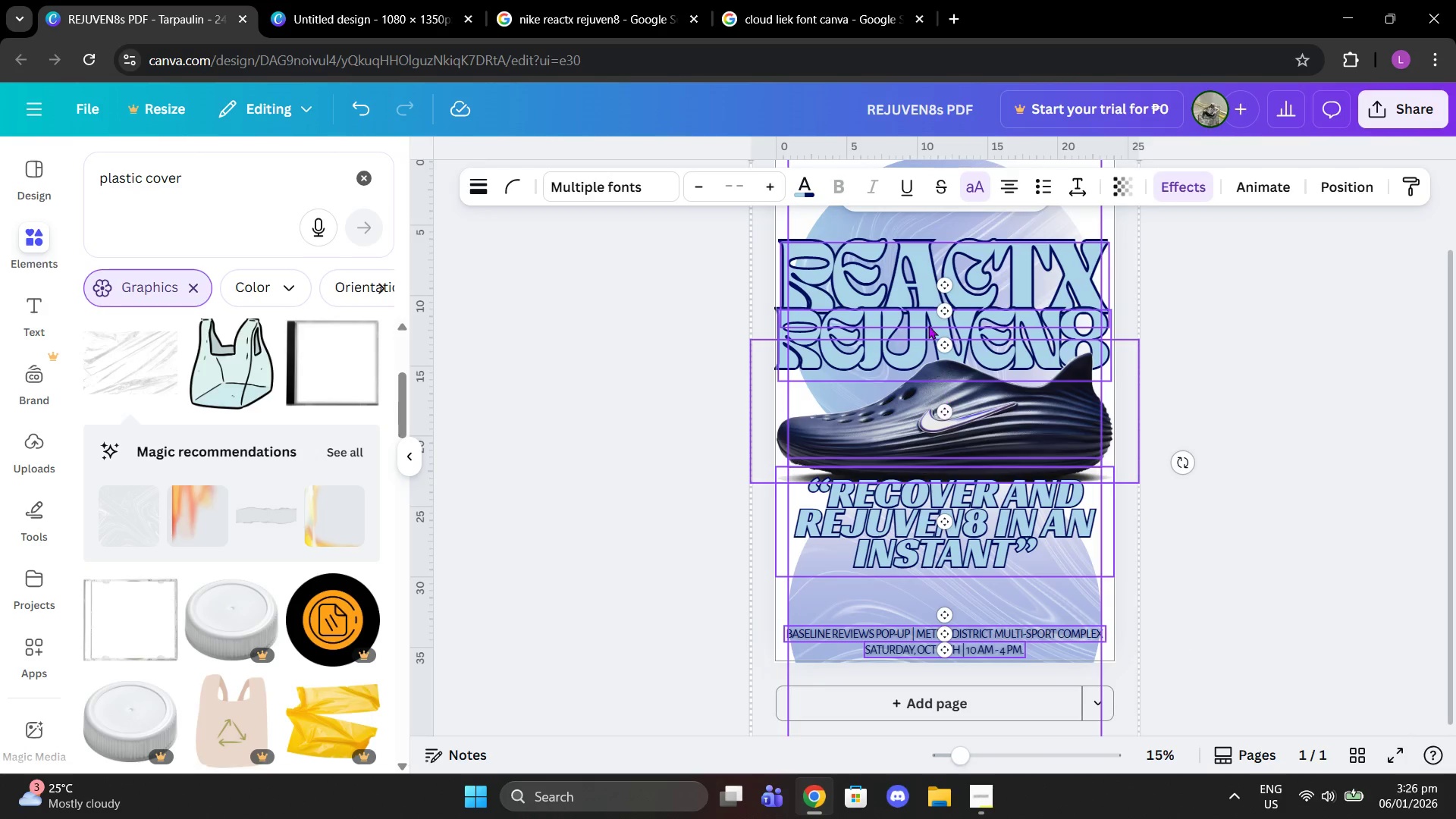 
left_click([1291, 364])
 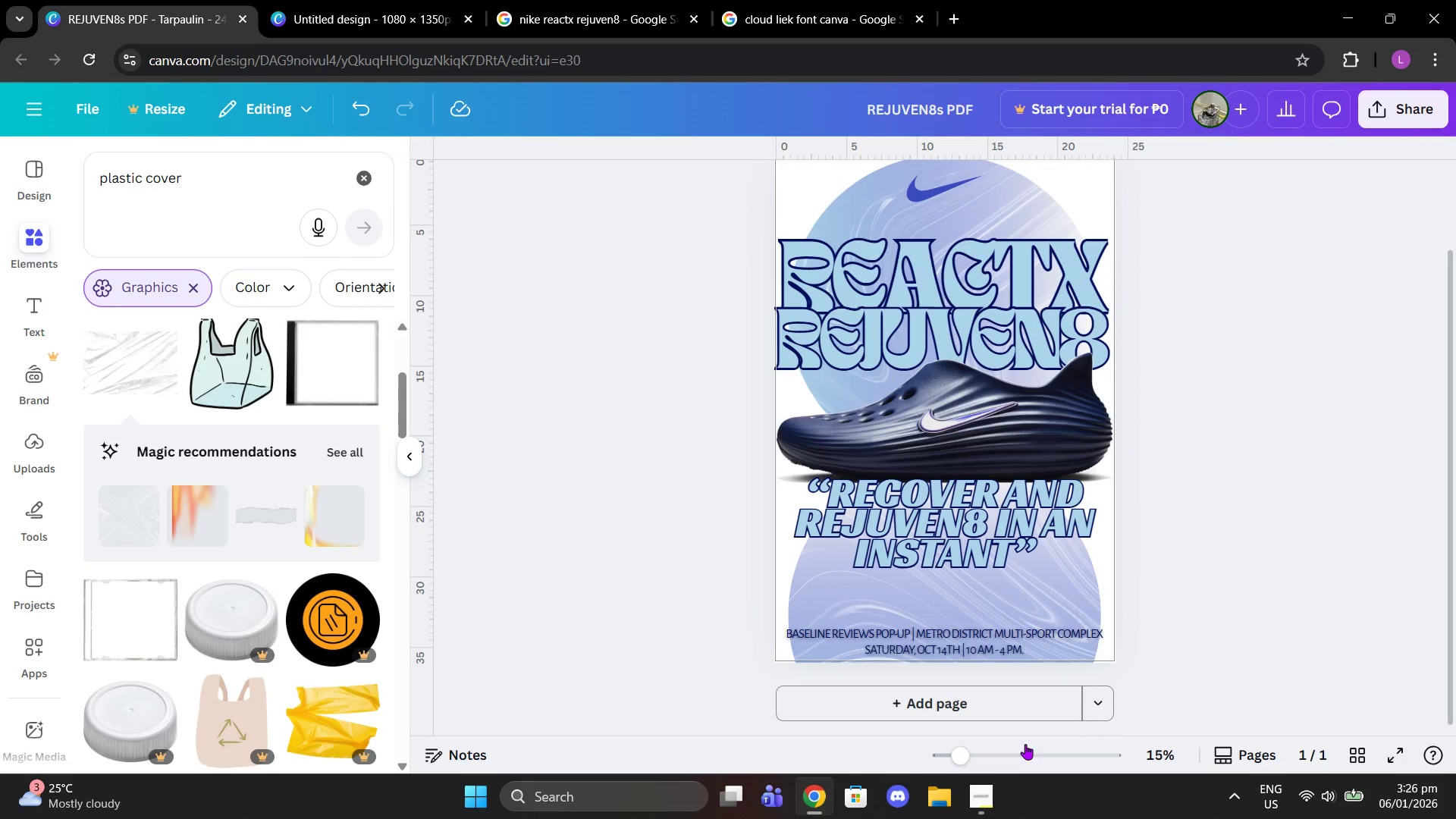 
left_click_drag(start_coordinate=[965, 752], to_coordinate=[993, 748])
 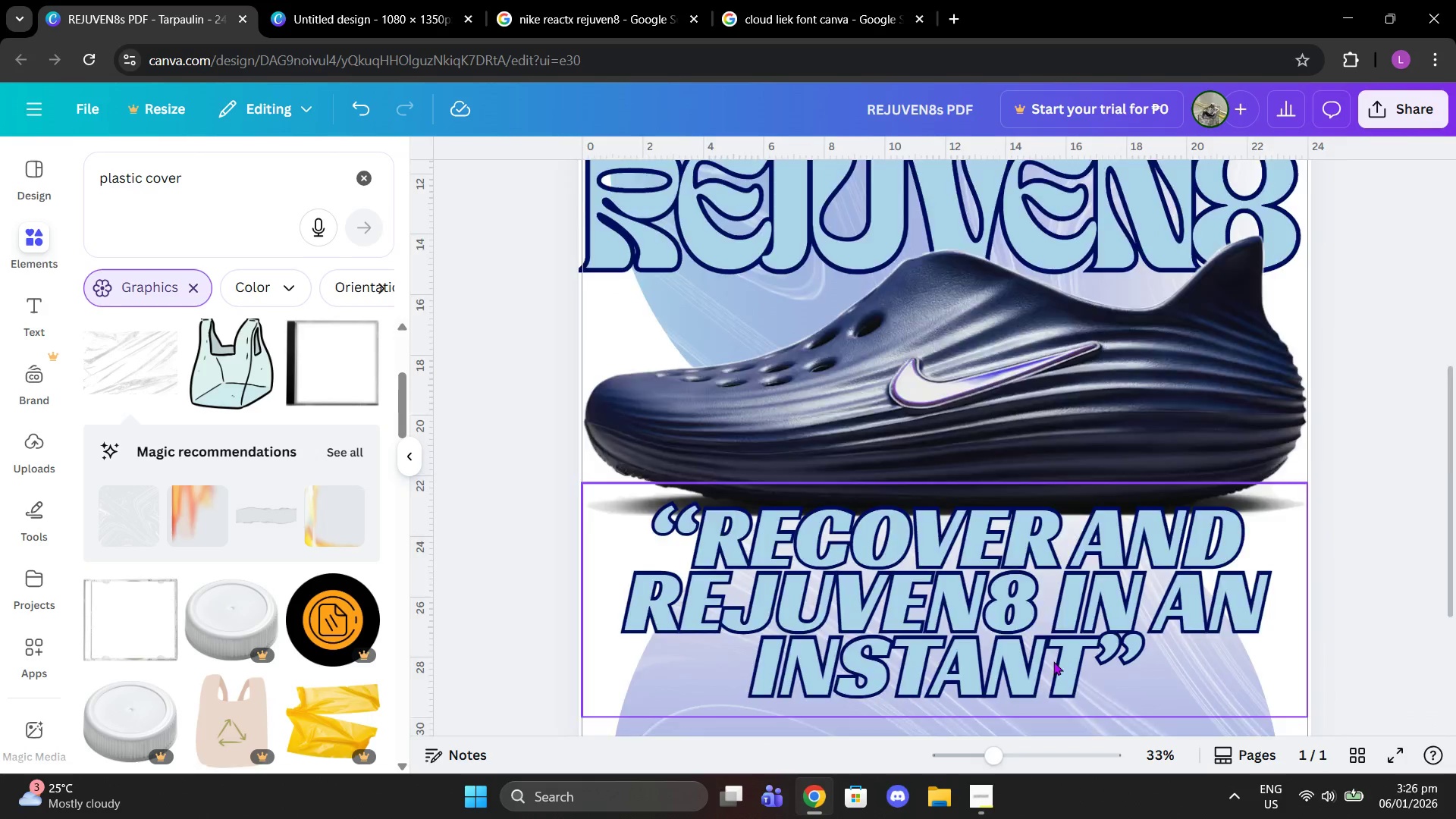 
scroll: coordinate [1053, 659], scroll_direction: down, amount: 4.0
 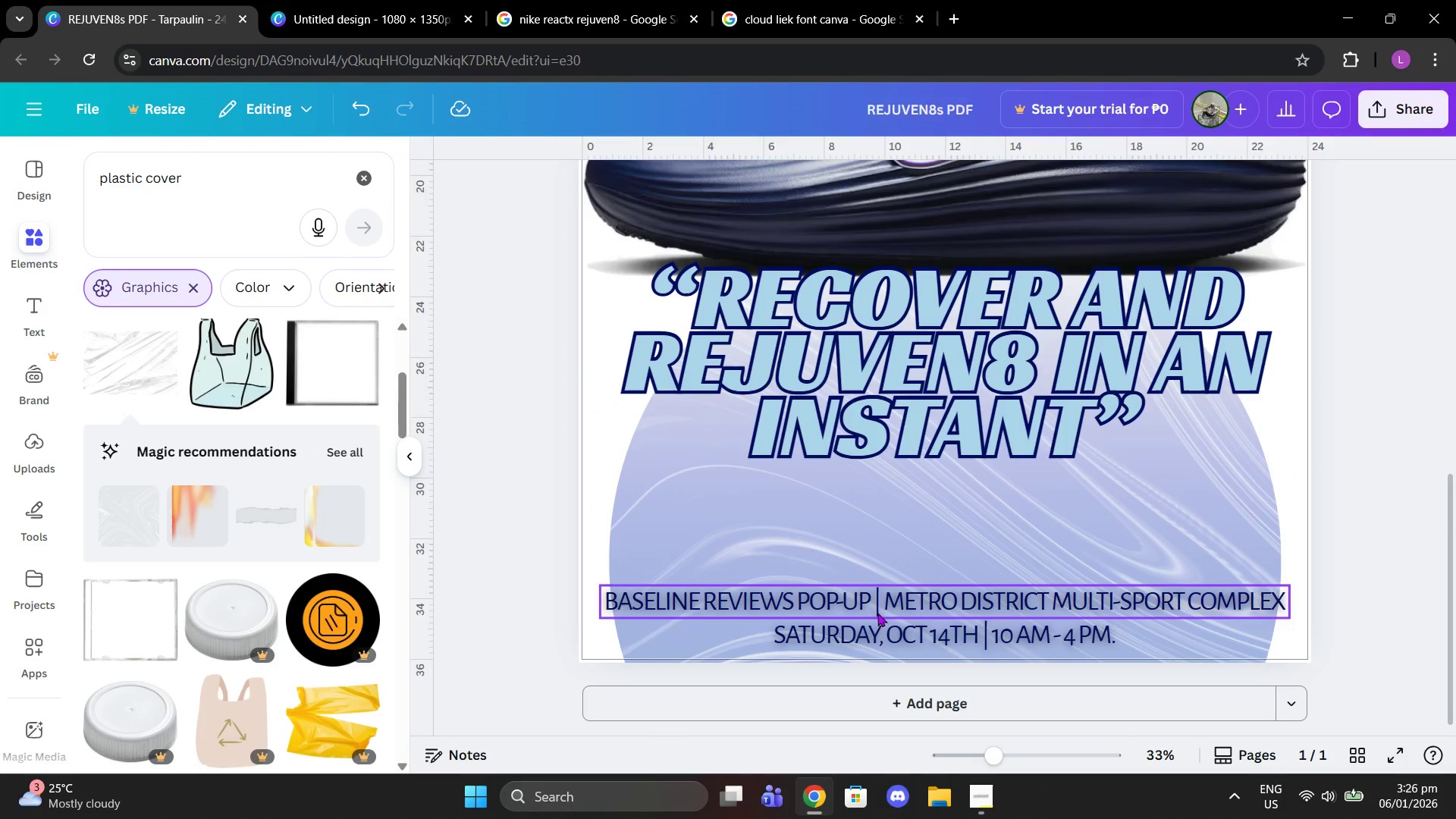 
left_click([875, 610])
 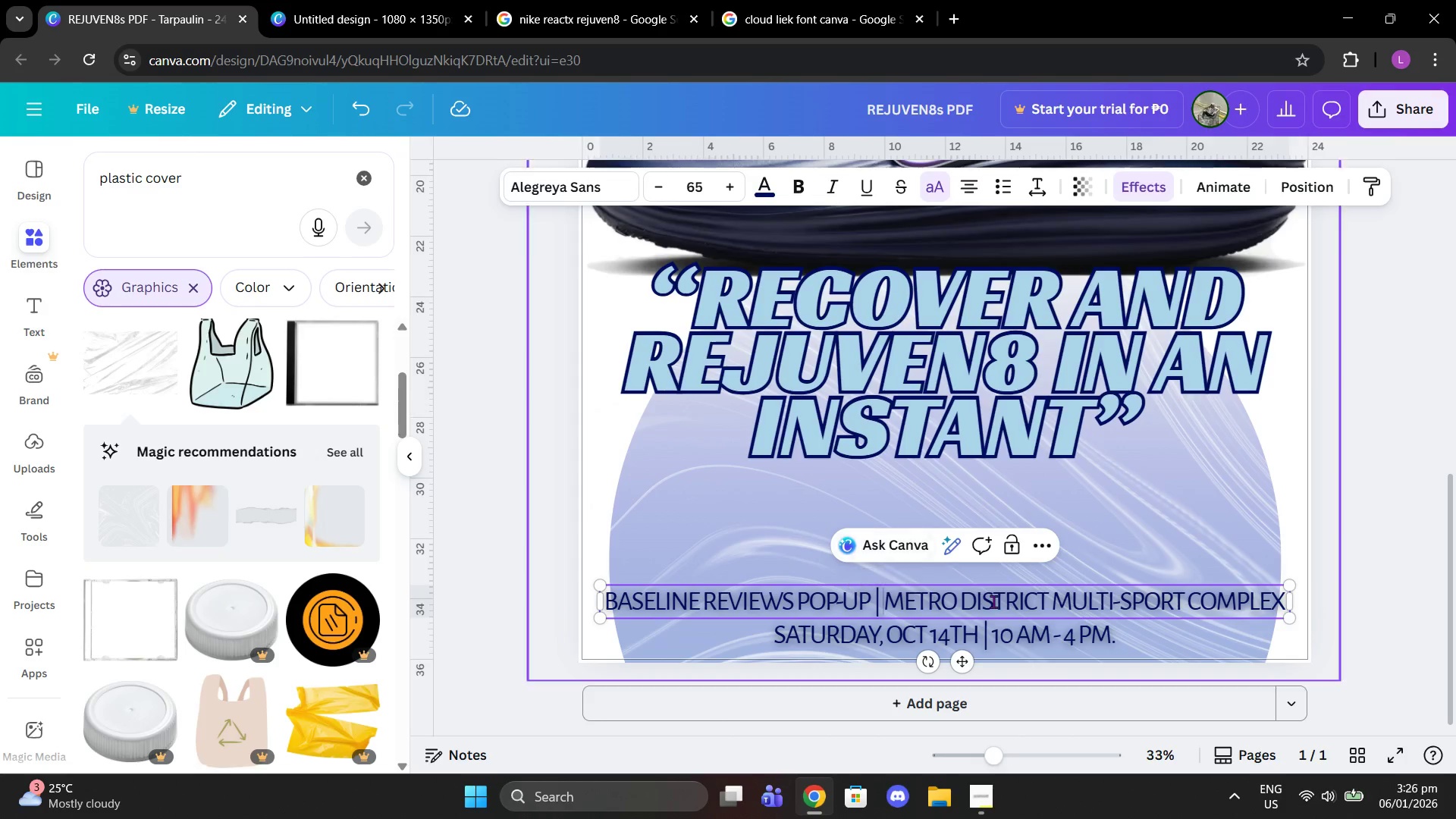 
left_click([1357, 535])
 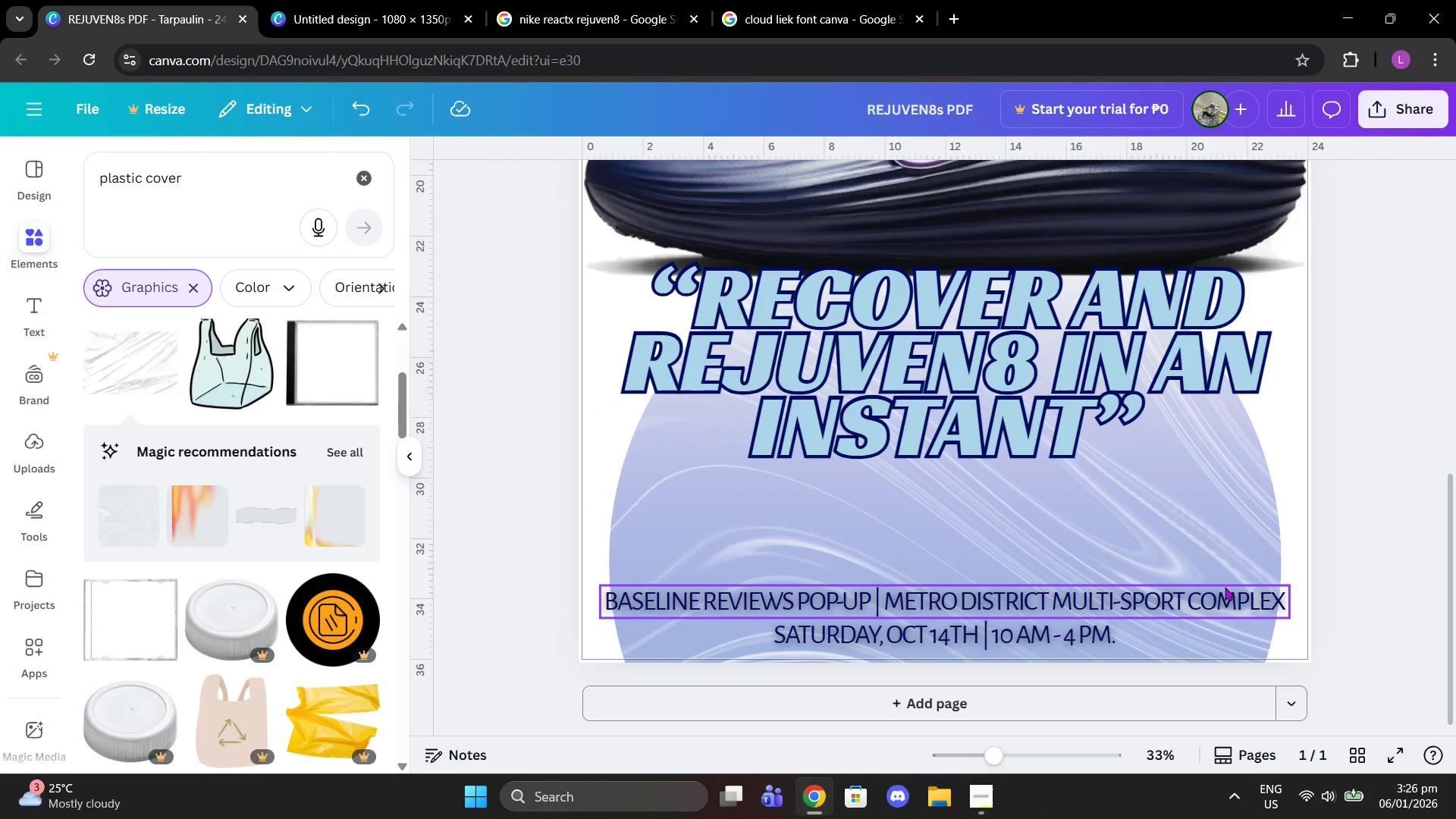 
left_click_drag(start_coordinate=[1225, 587], to_coordinate=[1225, 560])
 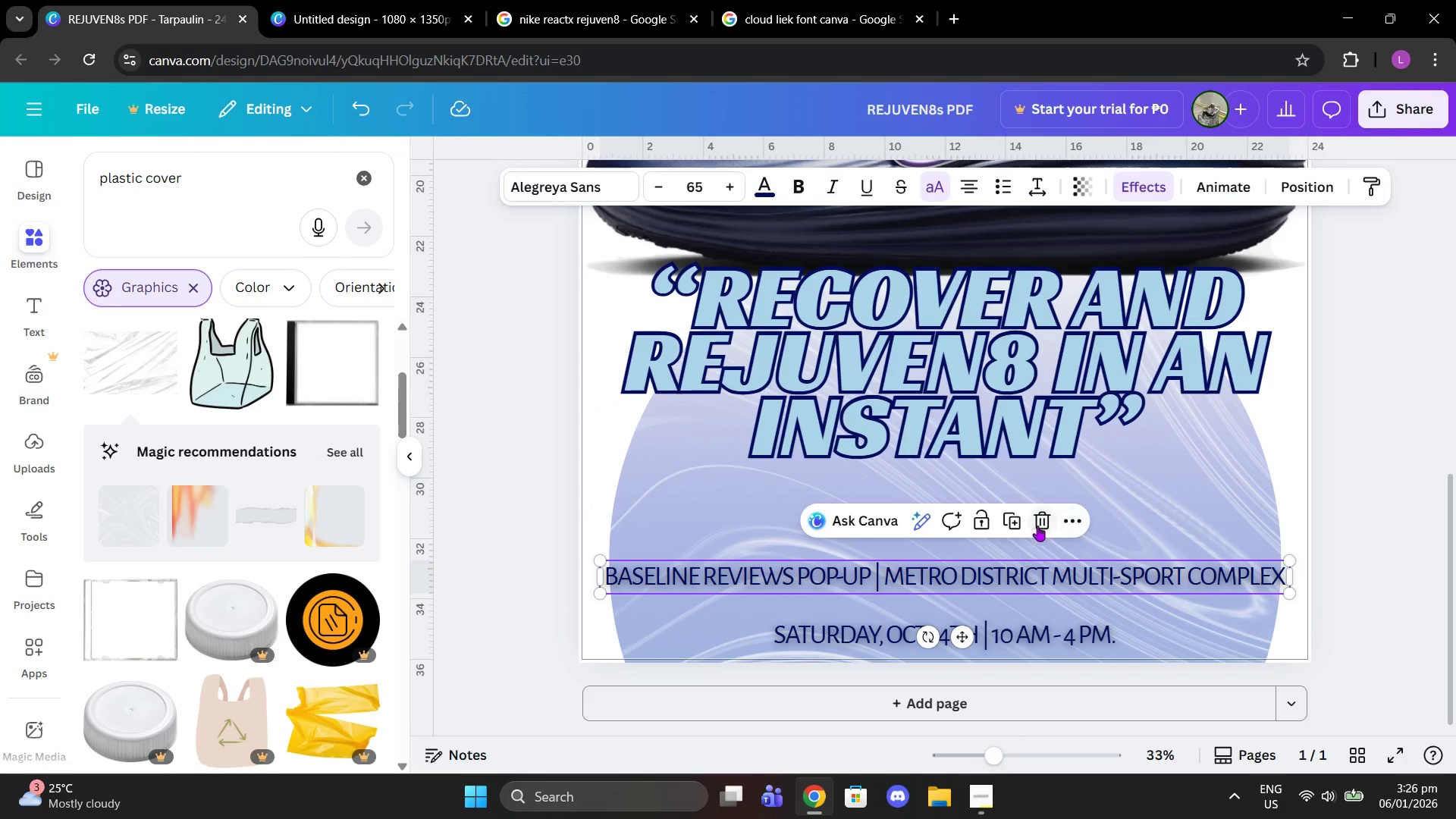 
left_click([1011, 514])
 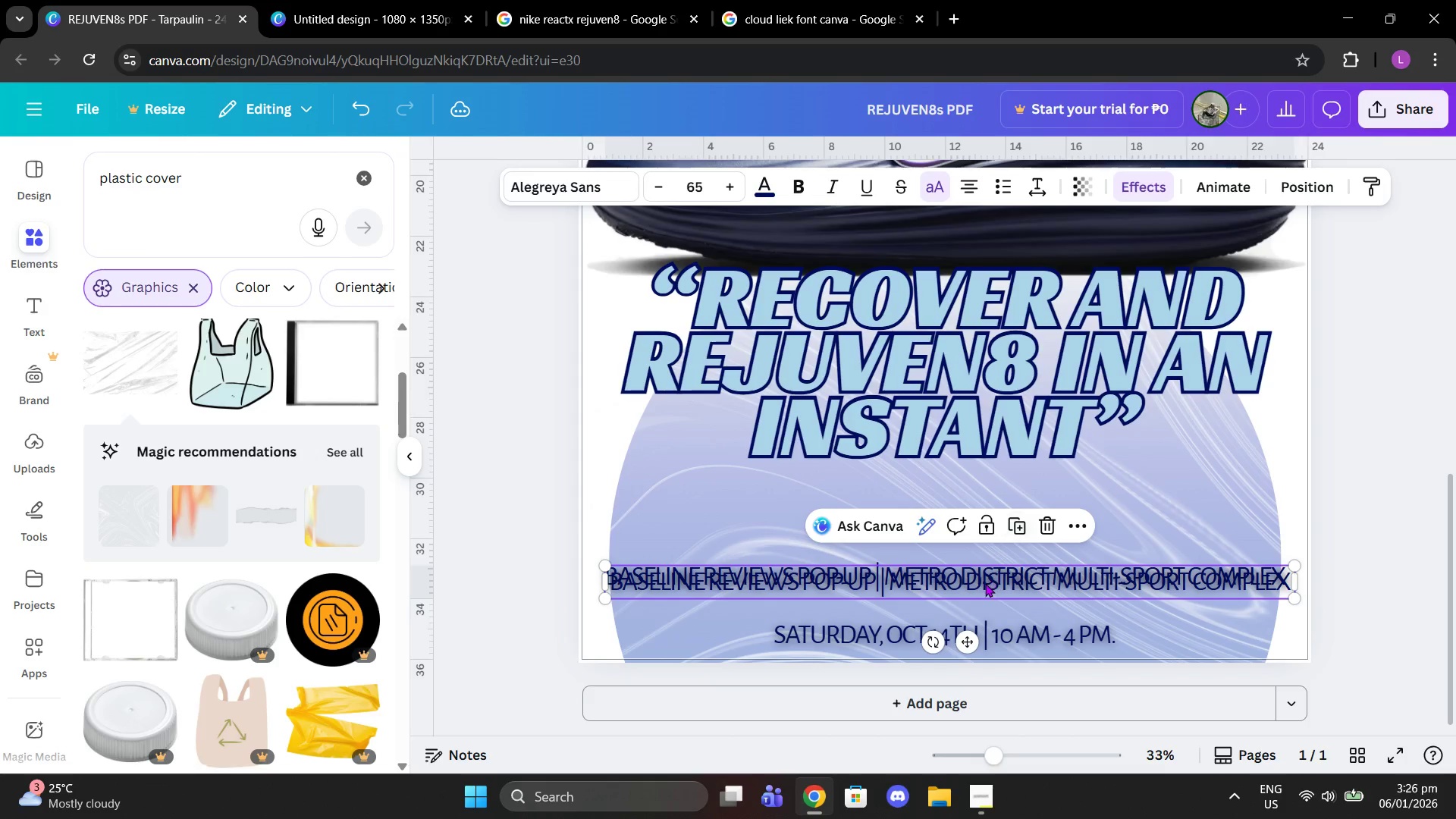 
left_click_drag(start_coordinate=[985, 583], to_coordinate=[983, 606])
 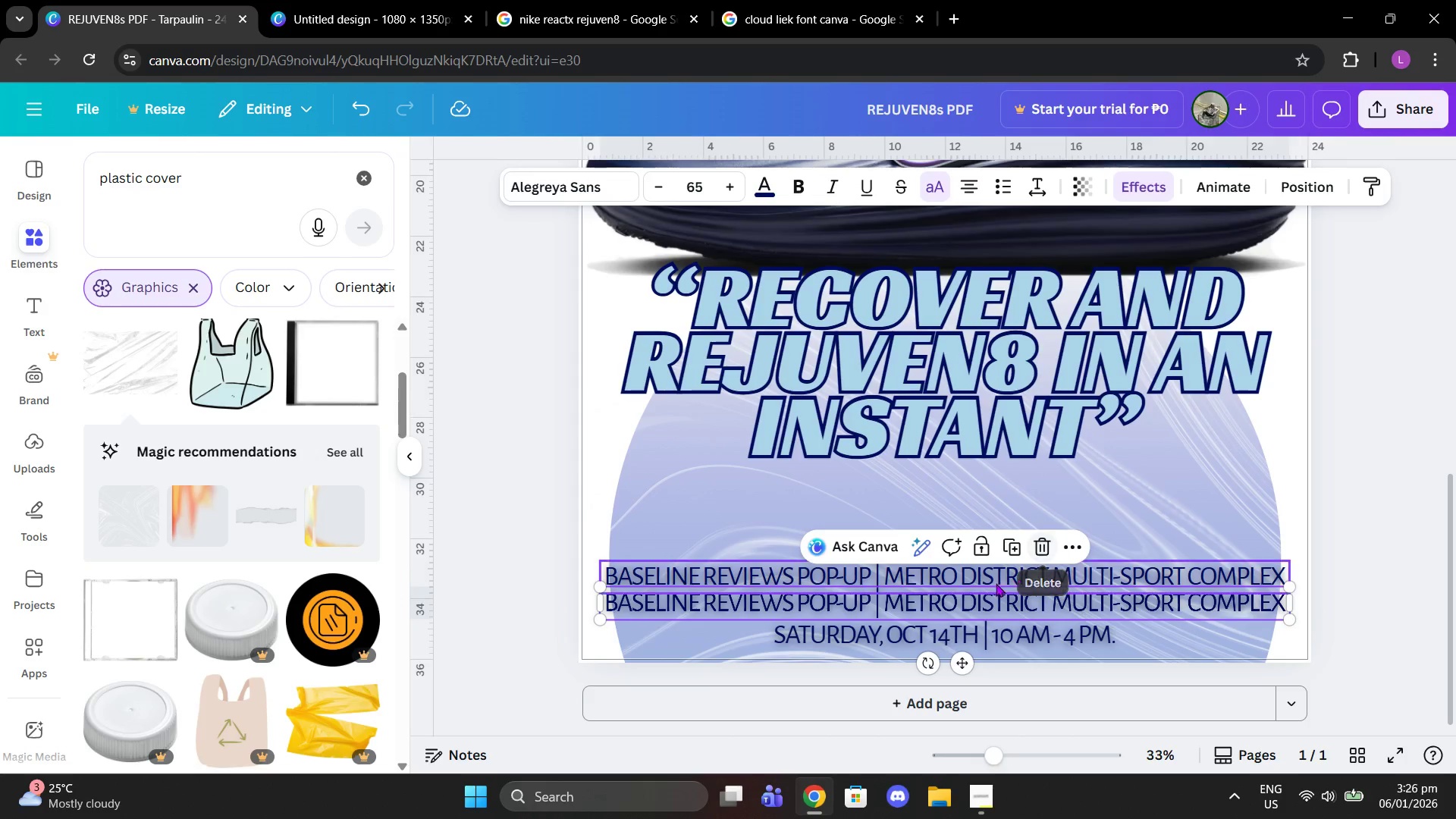 
left_click_drag(start_coordinate=[954, 571], to_coordinate=[984, 517])
 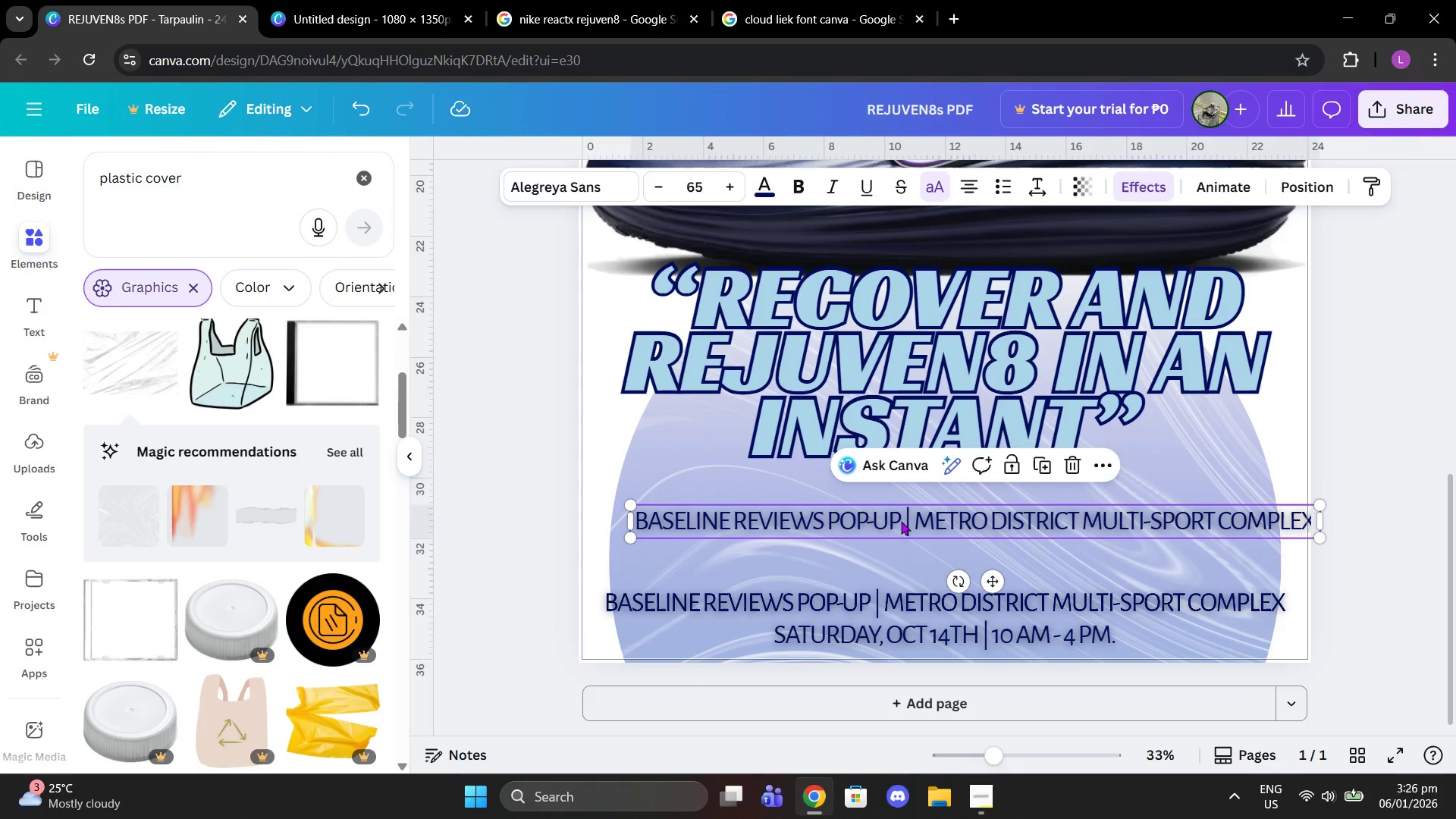 
double_click([901, 521])
 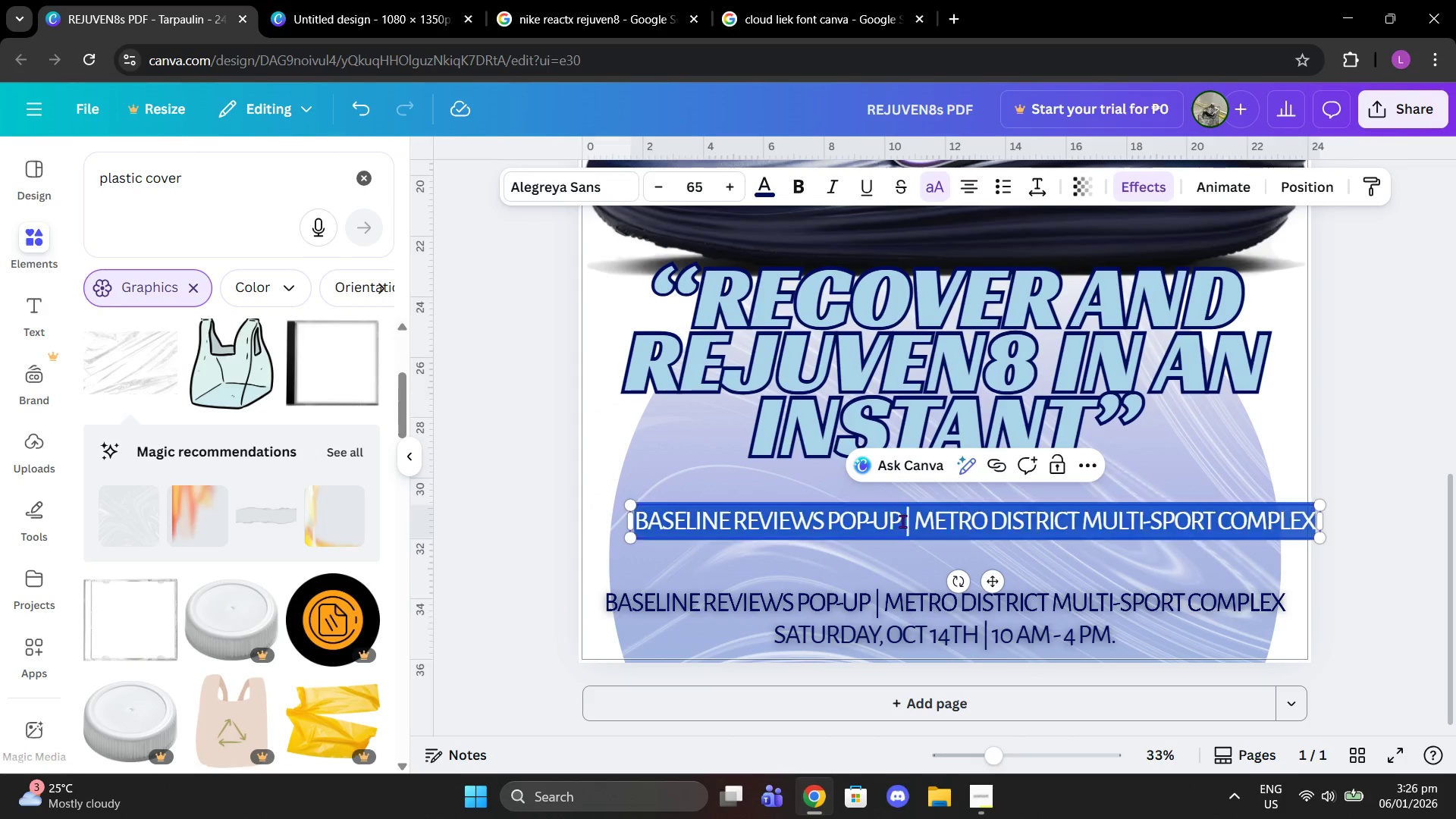 
left_click_drag(start_coordinate=[902, 521], to_coordinate=[1082, 518])
 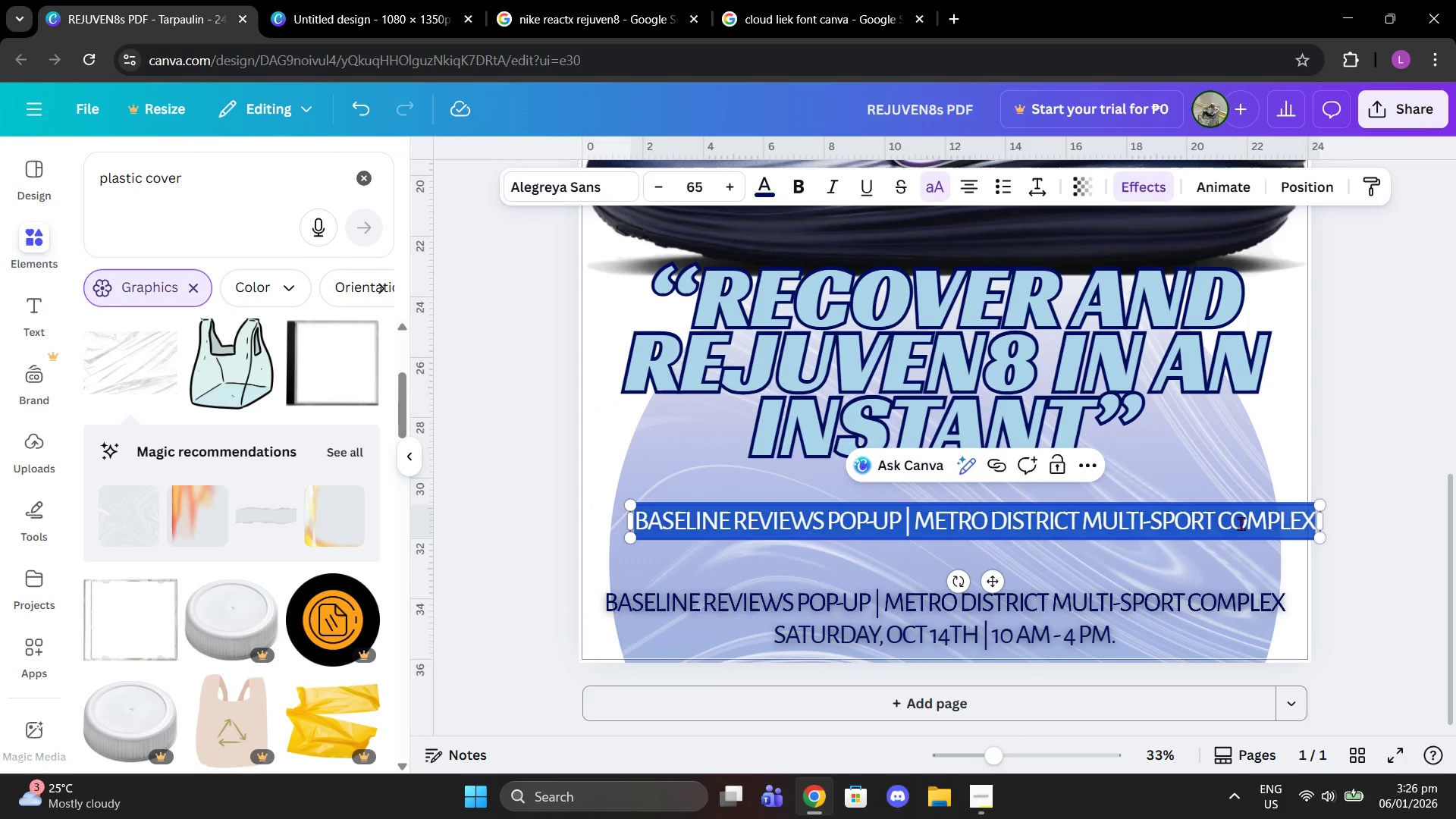 
left_click([1241, 523])
 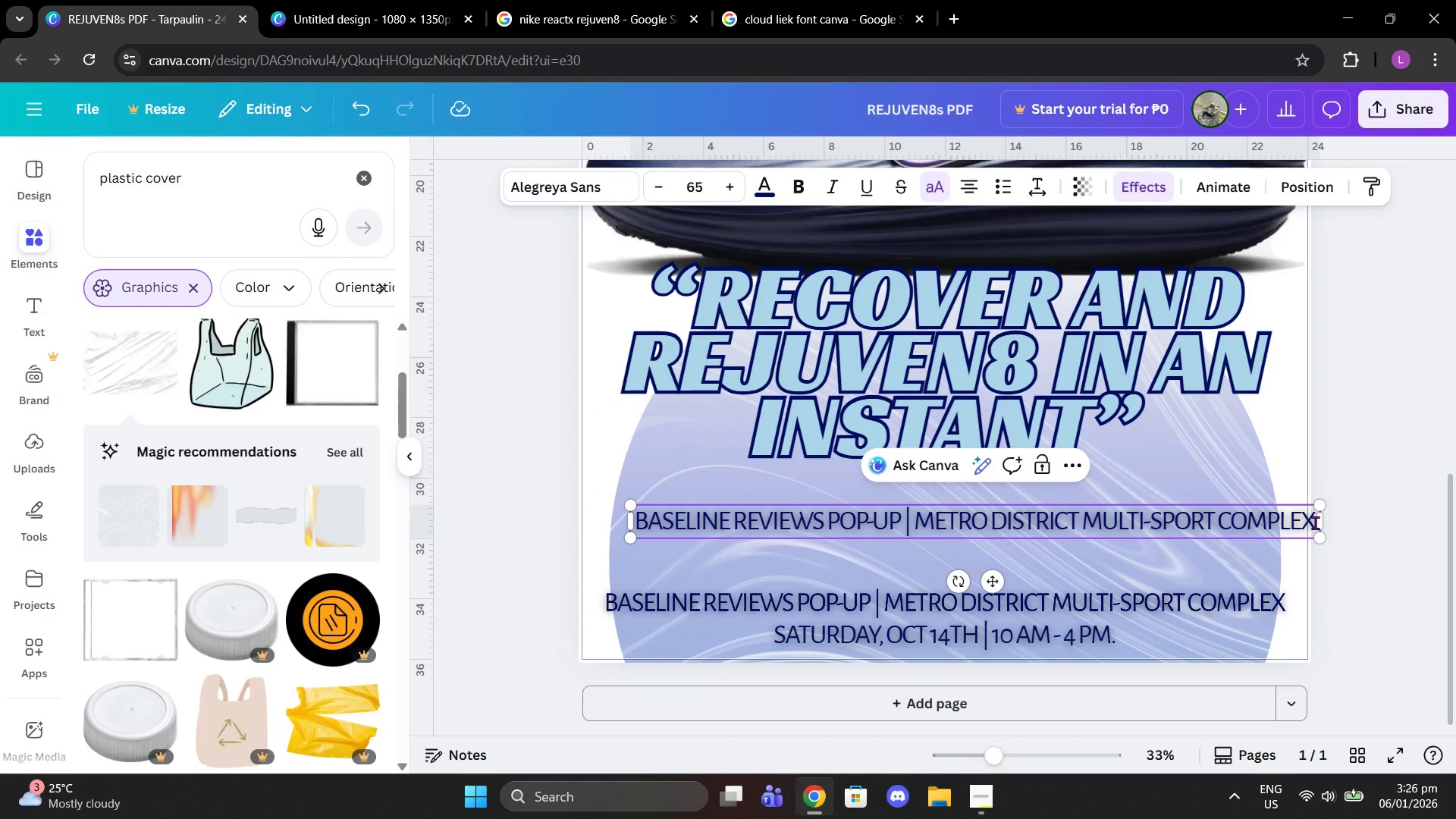 
left_click_drag(start_coordinate=[1315, 522], to_coordinate=[905, 522])
 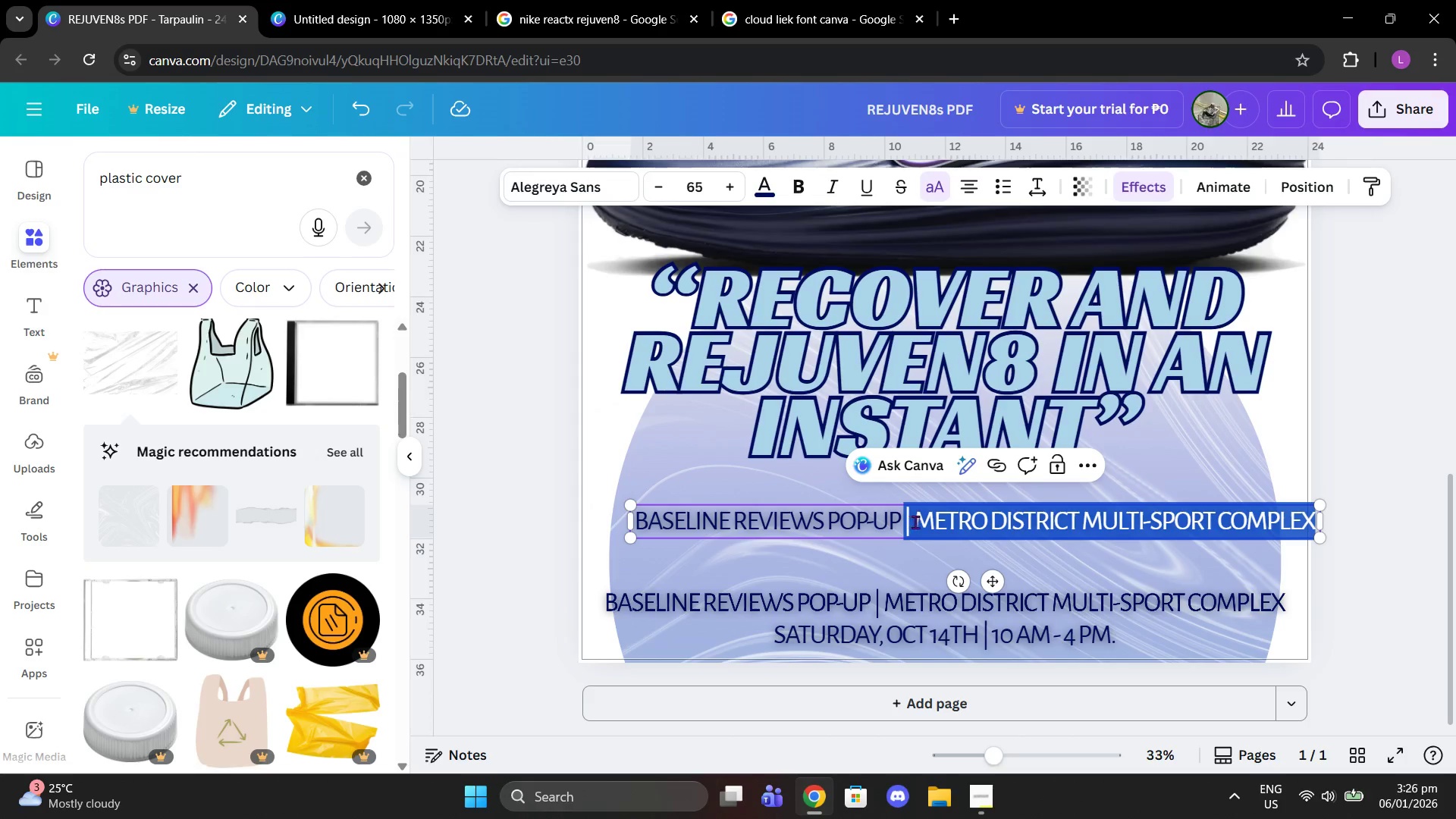 
key(Backspace)
 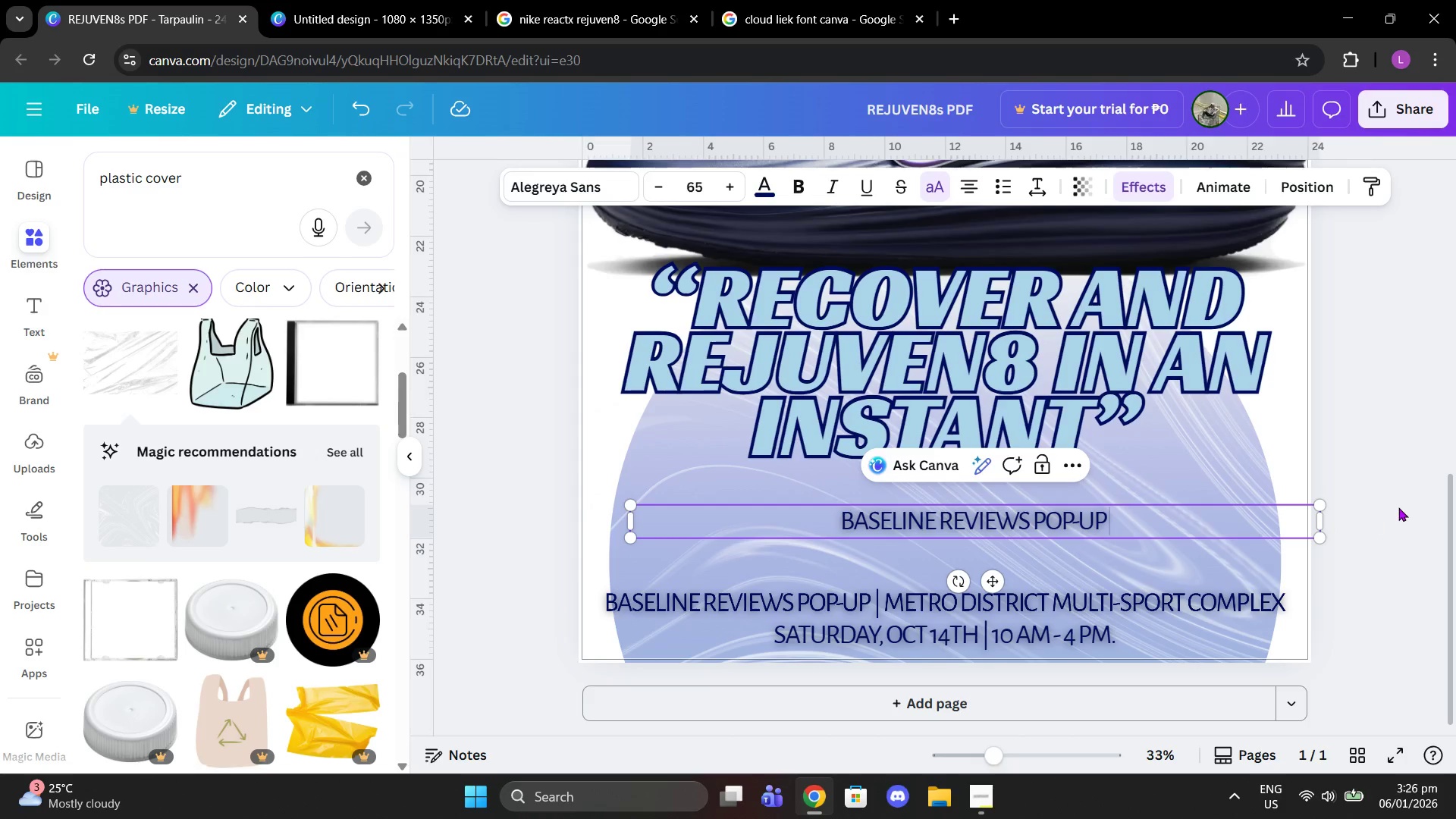 
left_click([1399, 507])
 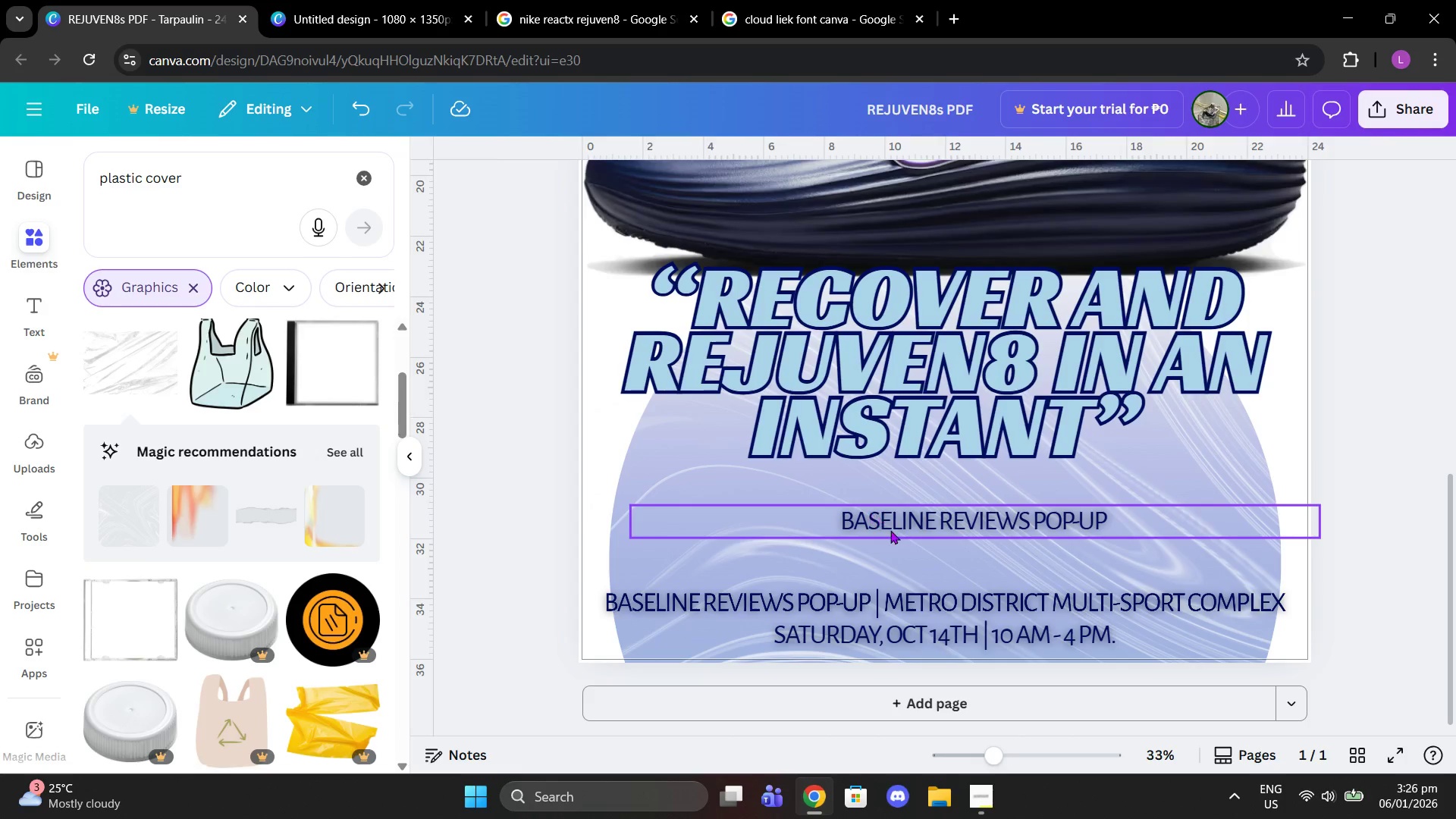 
left_click([890, 530])
 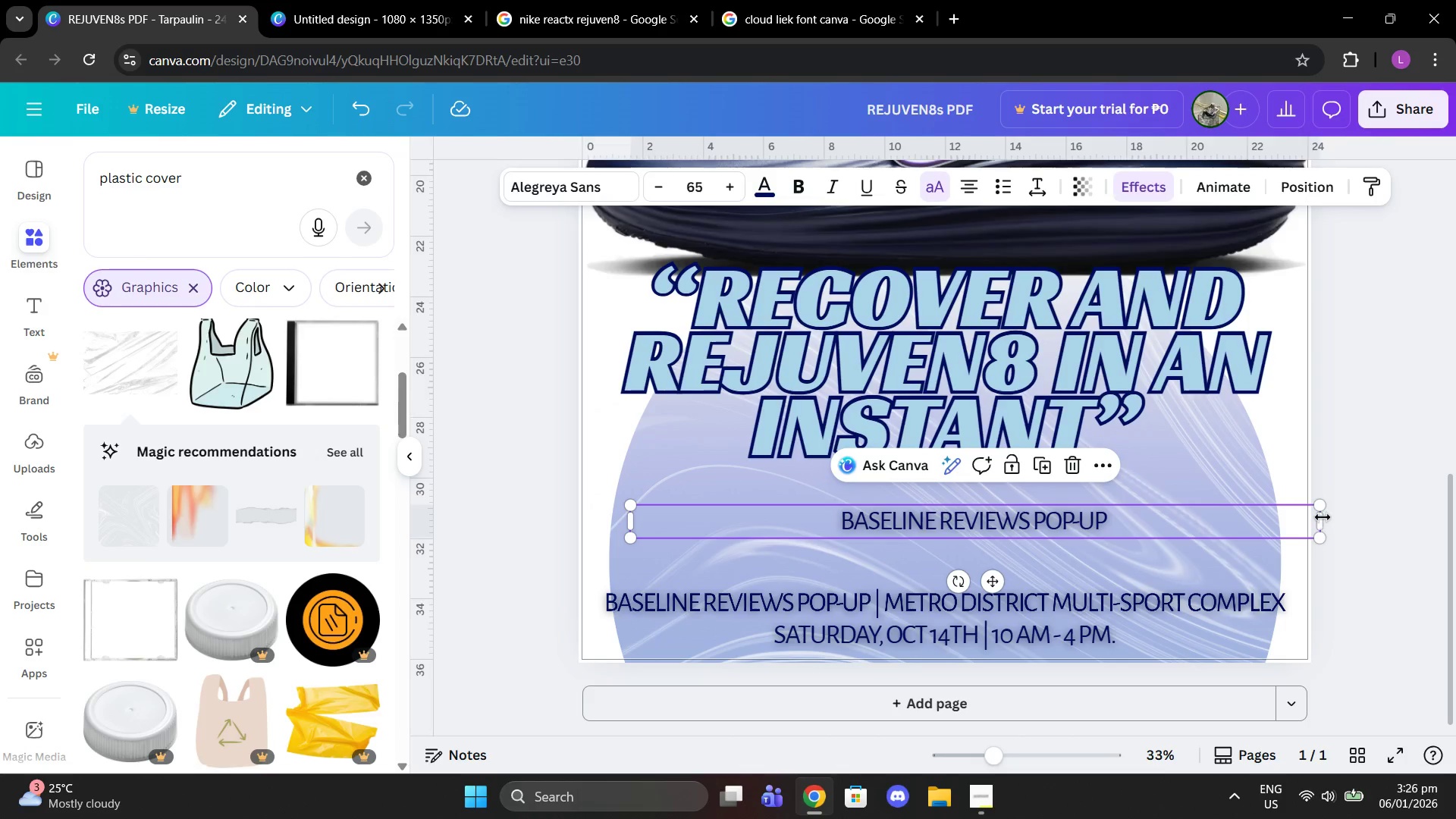 
left_click_drag(start_coordinate=[1325, 517], to_coordinate=[904, 500])
 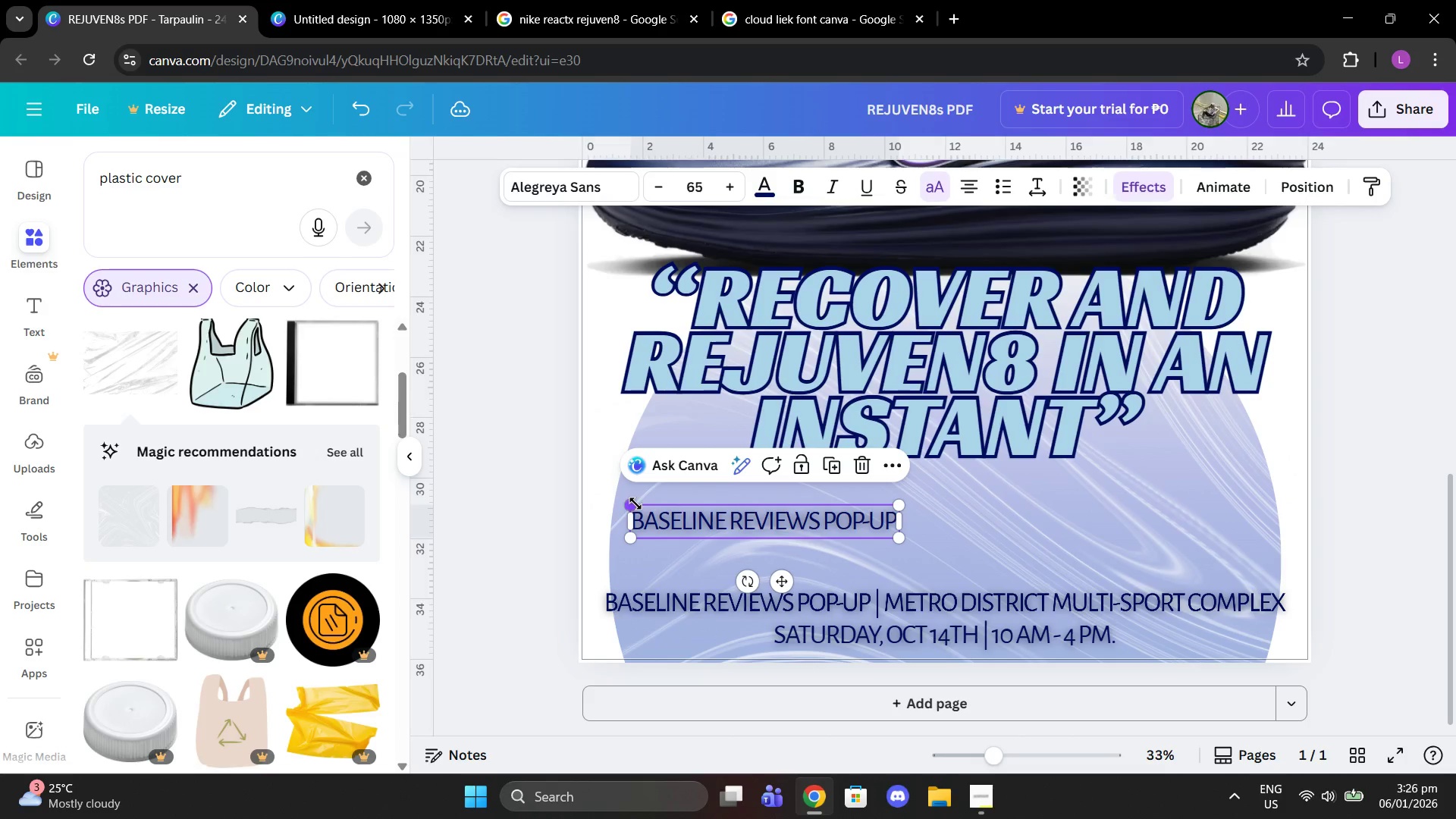 
left_click_drag(start_coordinate=[635, 504], to_coordinate=[562, 465])
 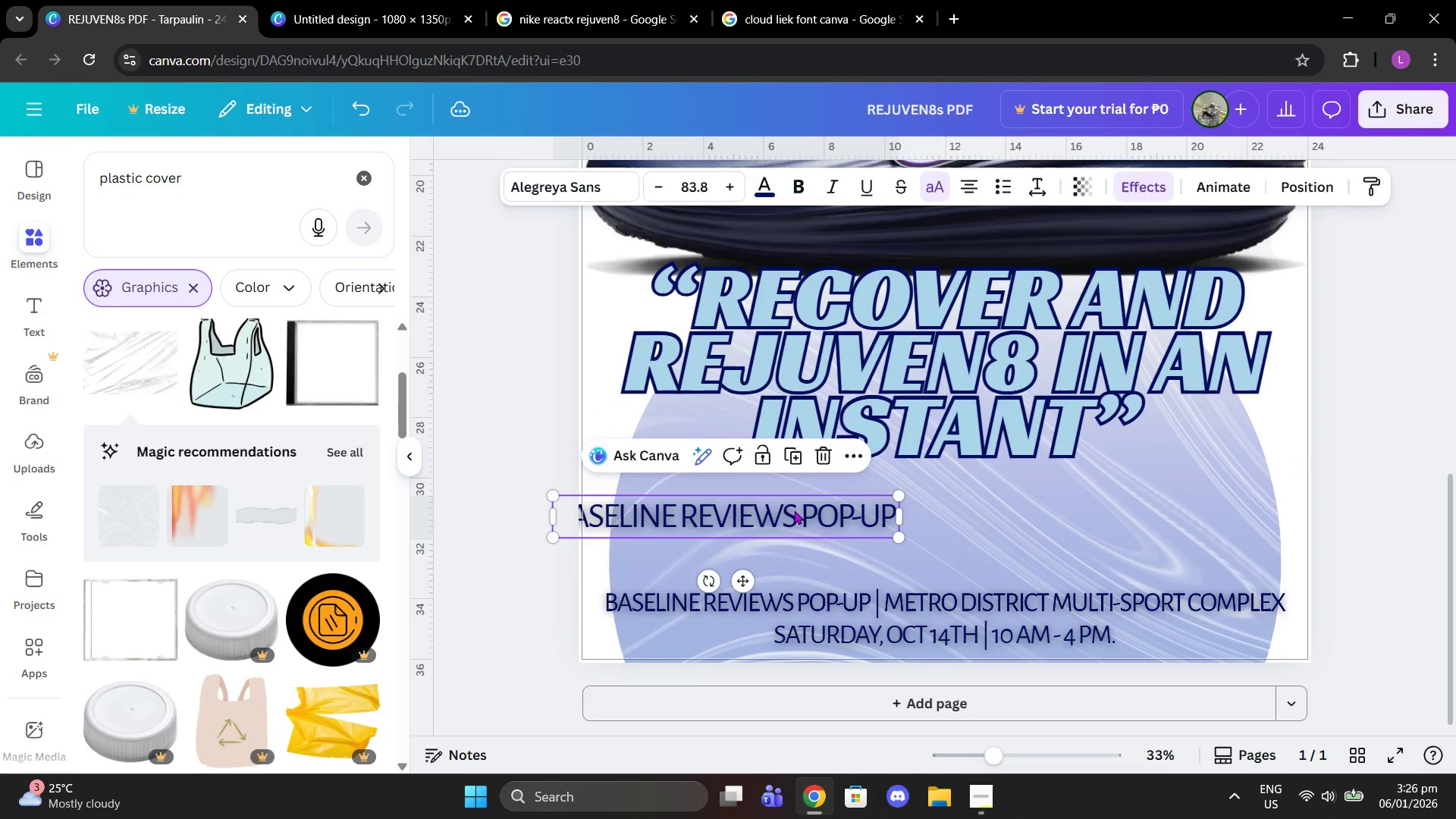 
left_click_drag(start_coordinate=[794, 510], to_coordinate=[999, 553])
 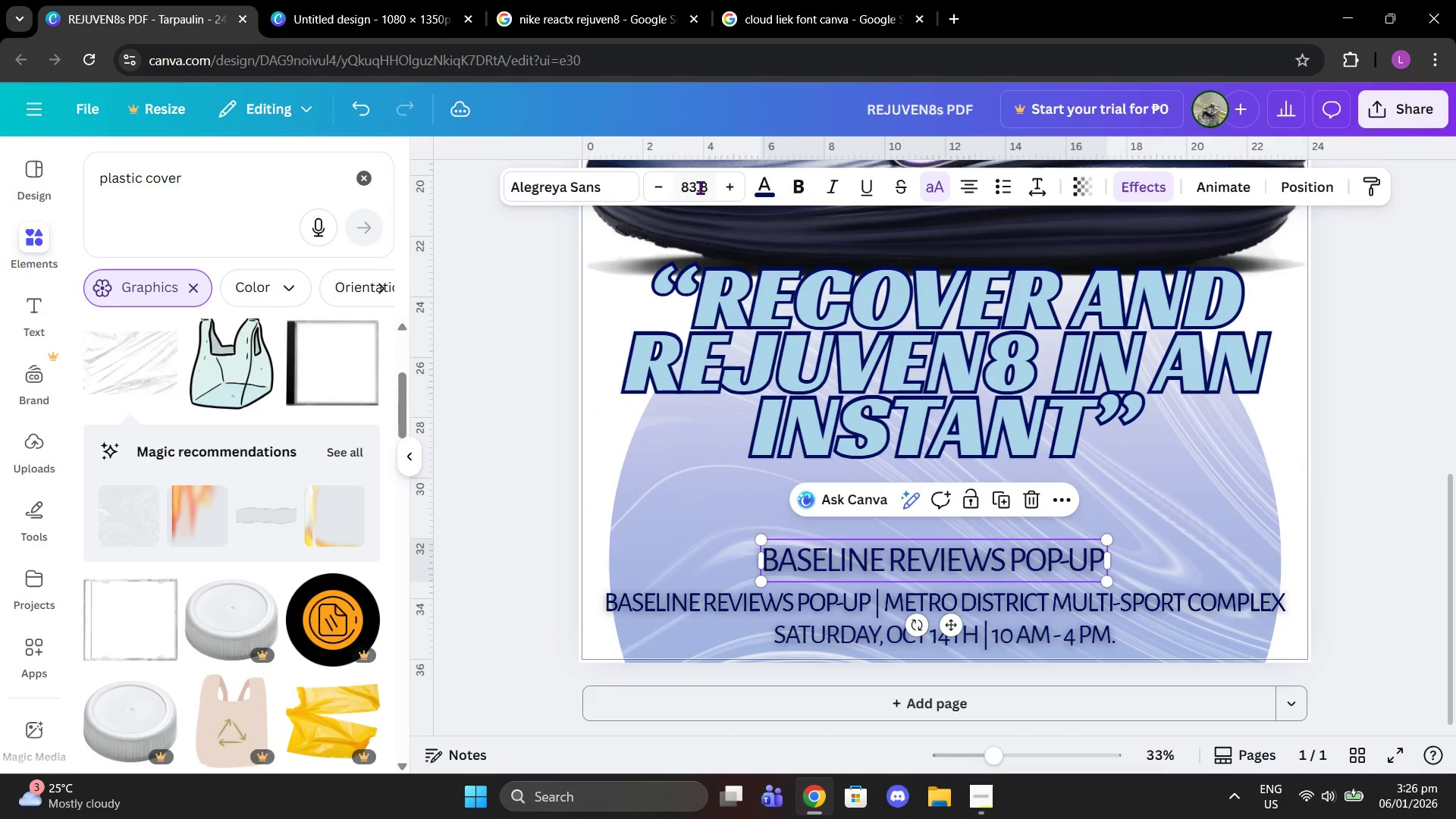 
left_click([700, 187])
 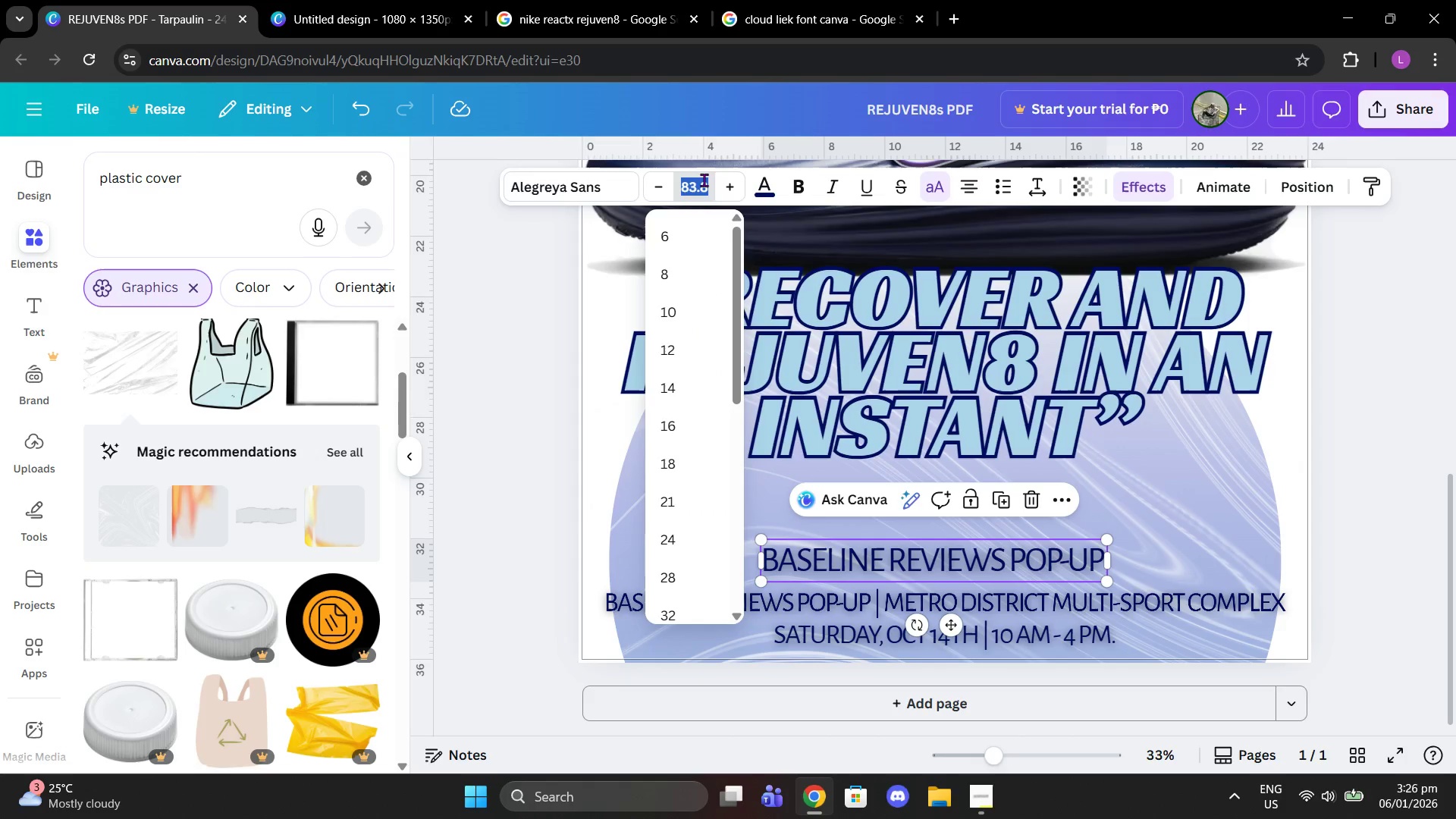 
type(80)
 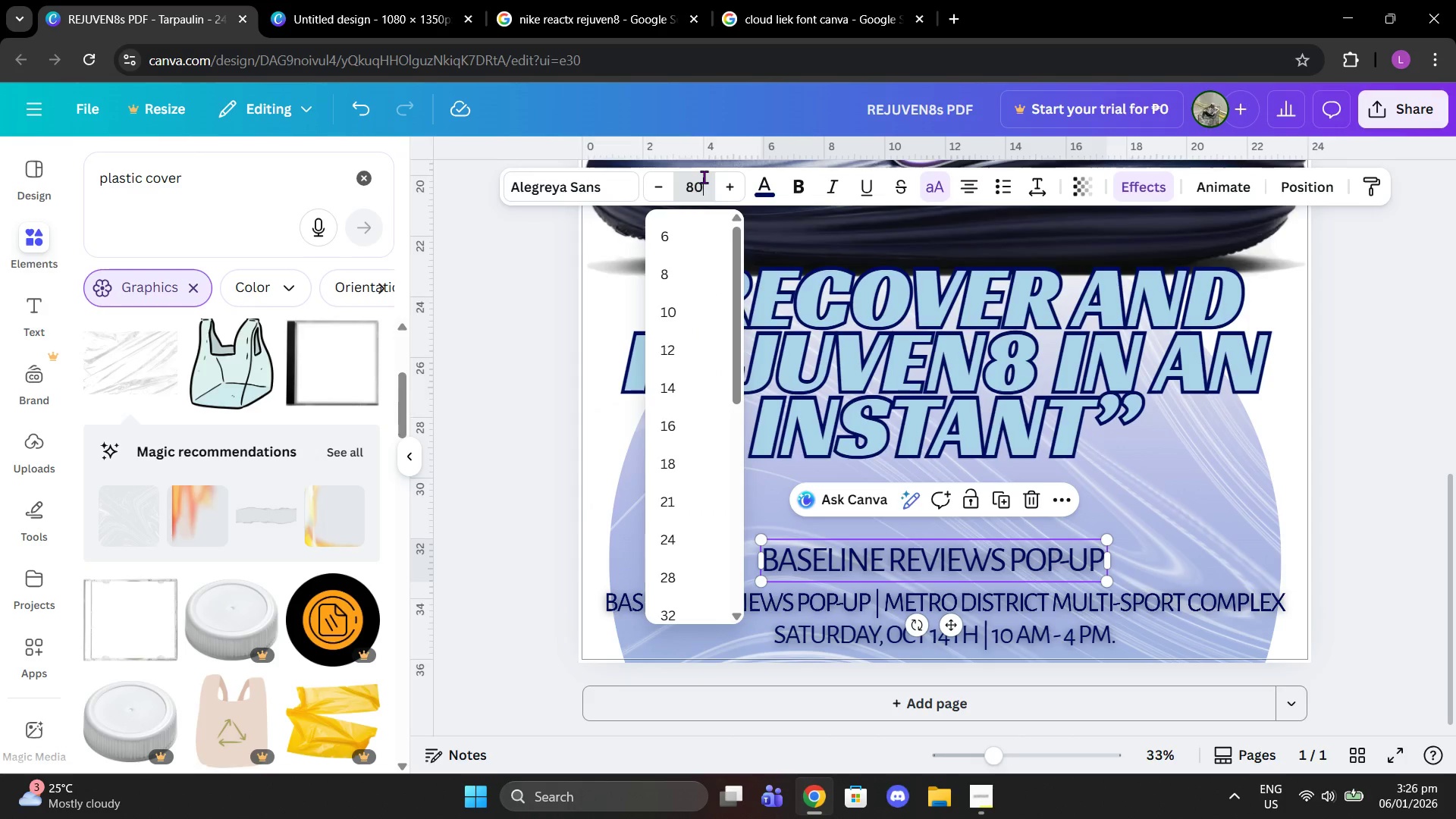 
key(Enter)
 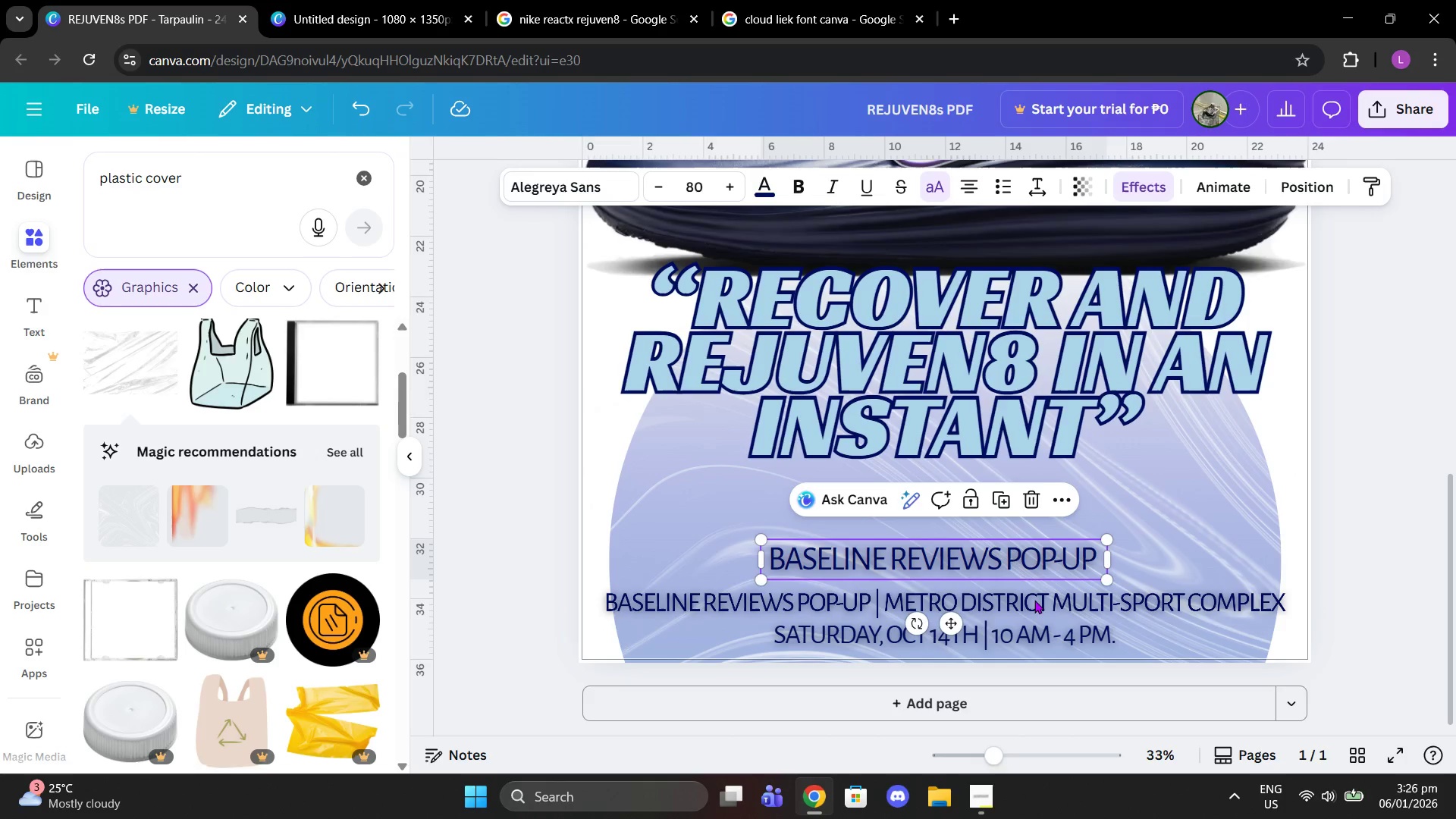 
left_click([1034, 600])
 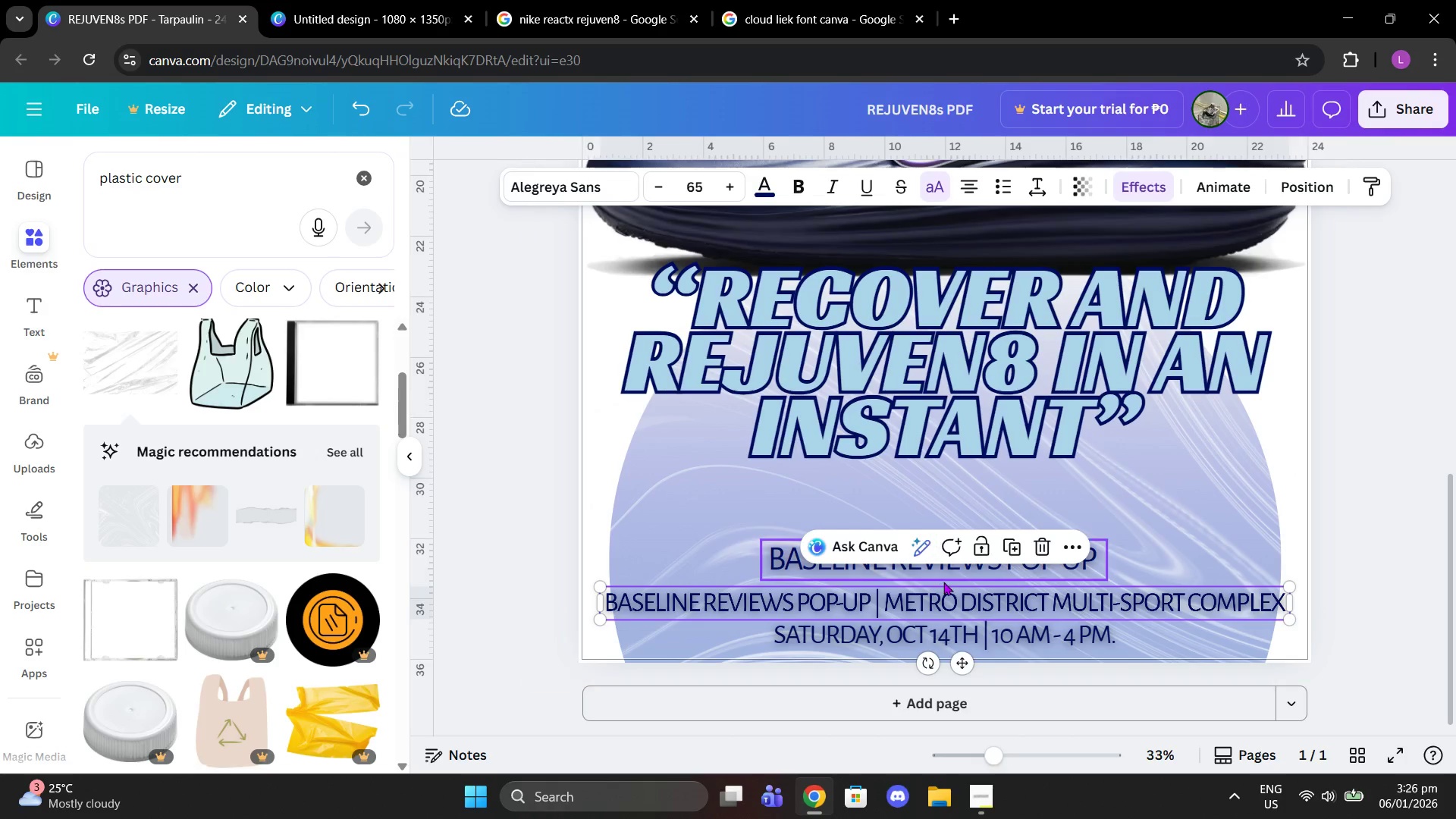 
left_click([940, 567])
 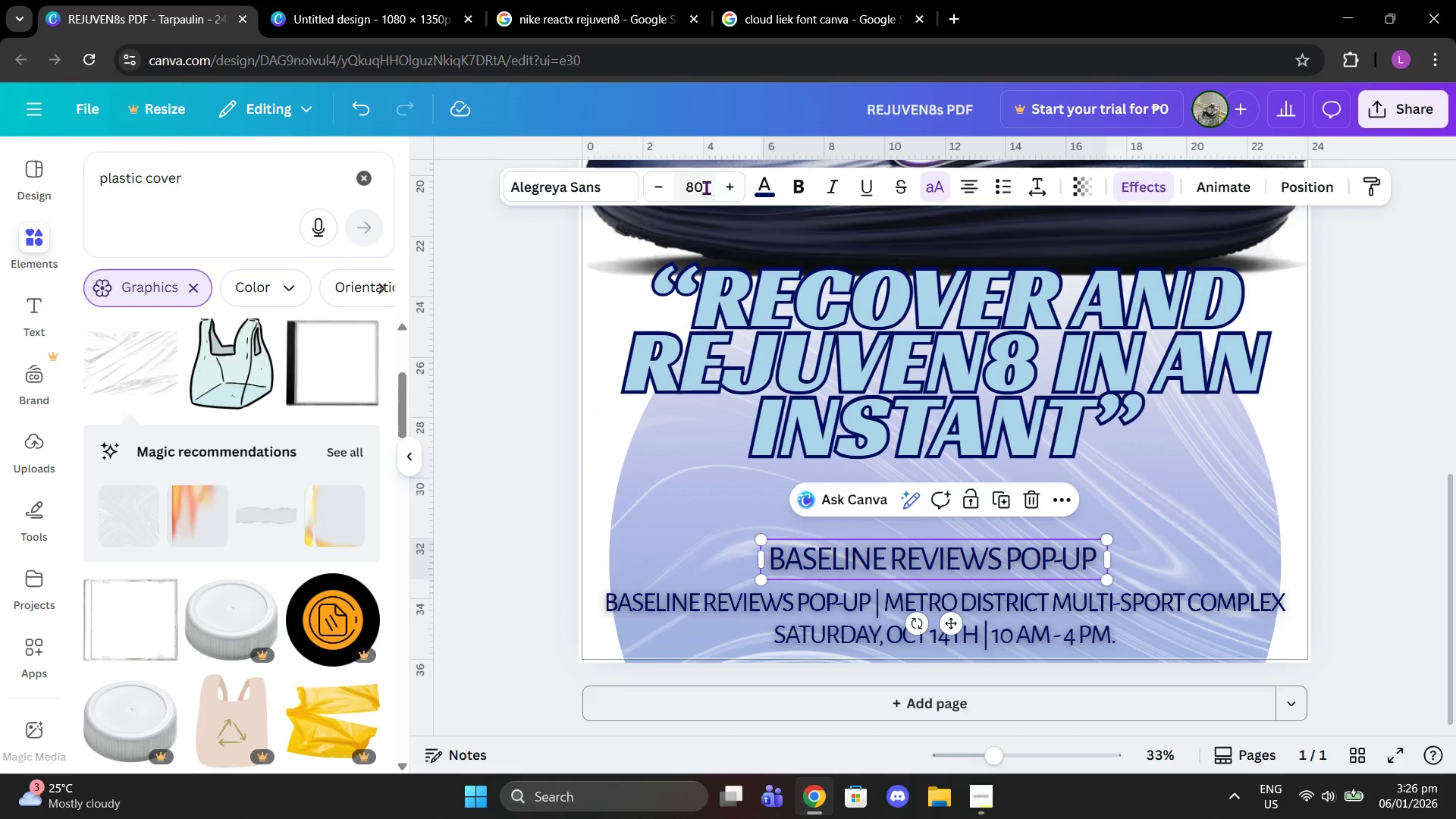 
double_click([706, 187])
 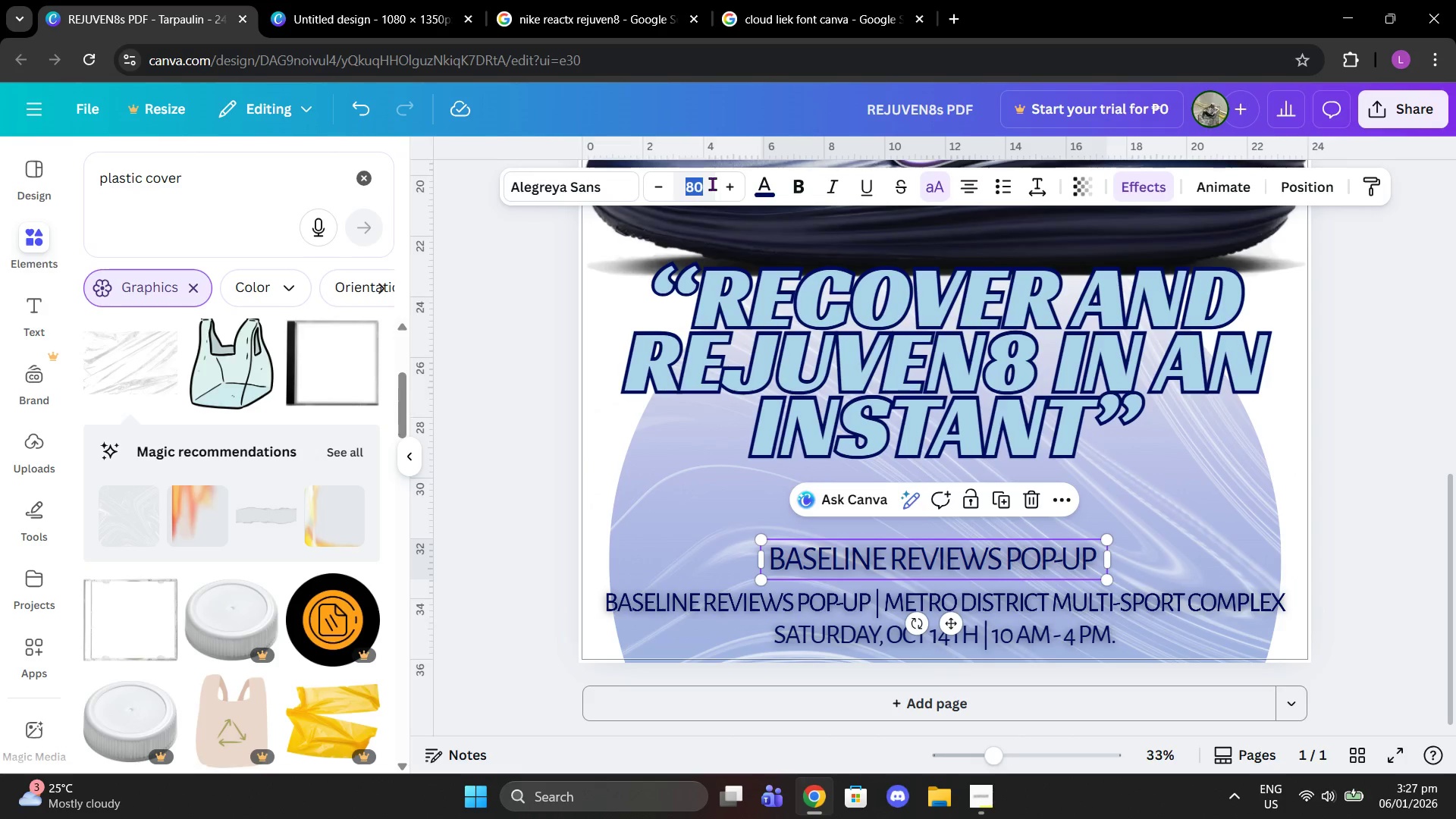 
type(75)
 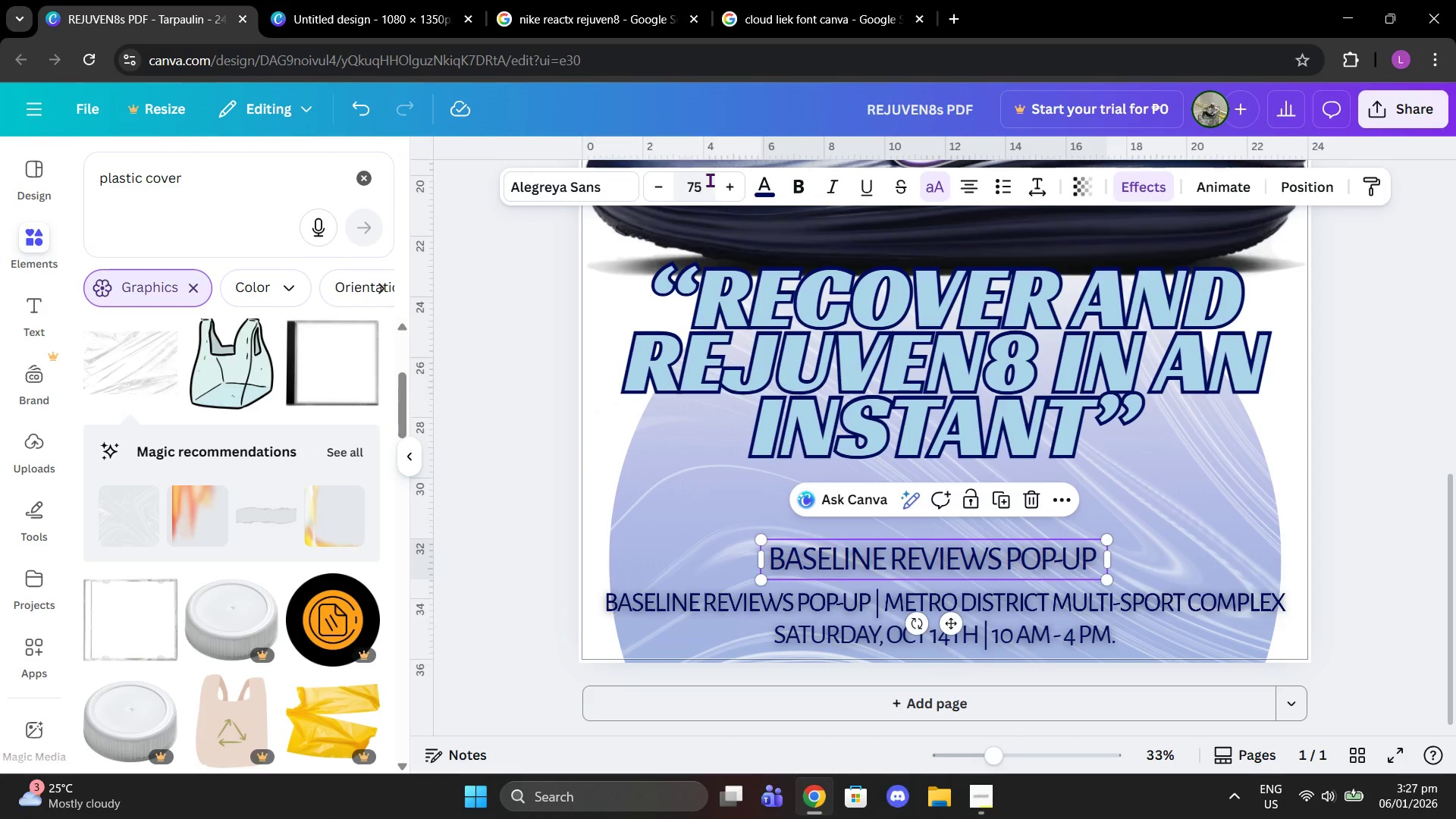 
key(Enter)
 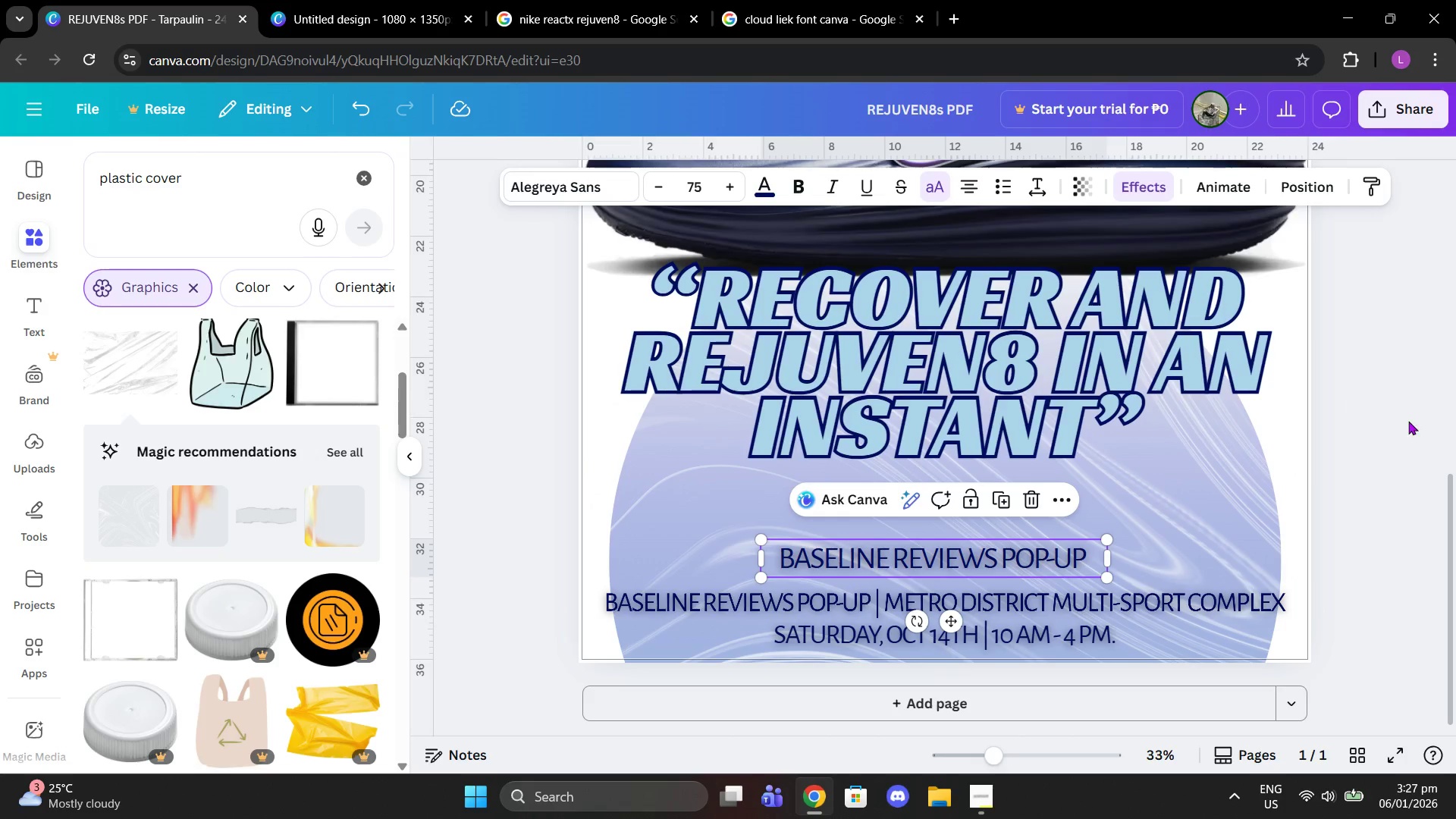 
left_click([1408, 421])
 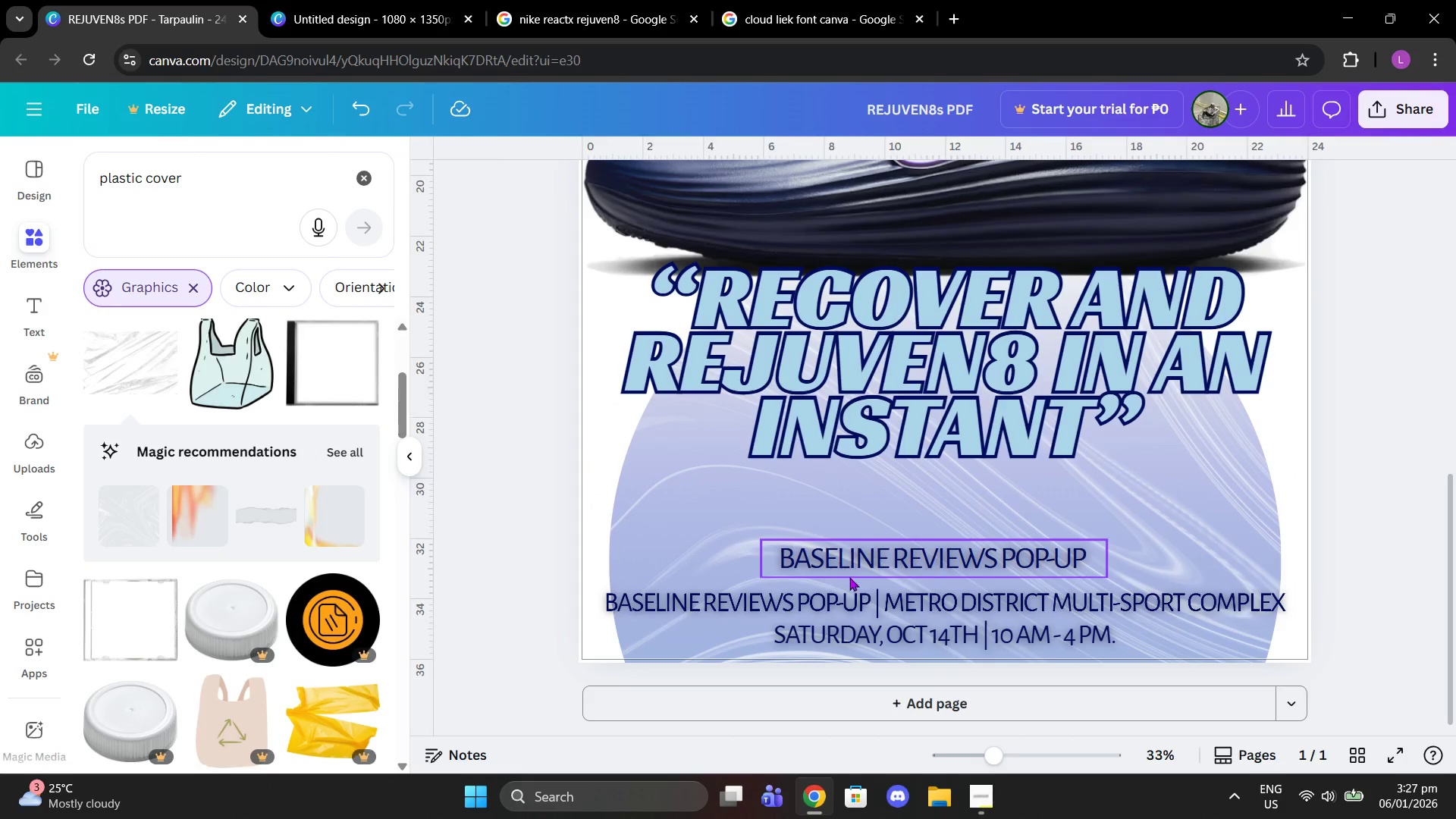 
left_click([910, 603])
 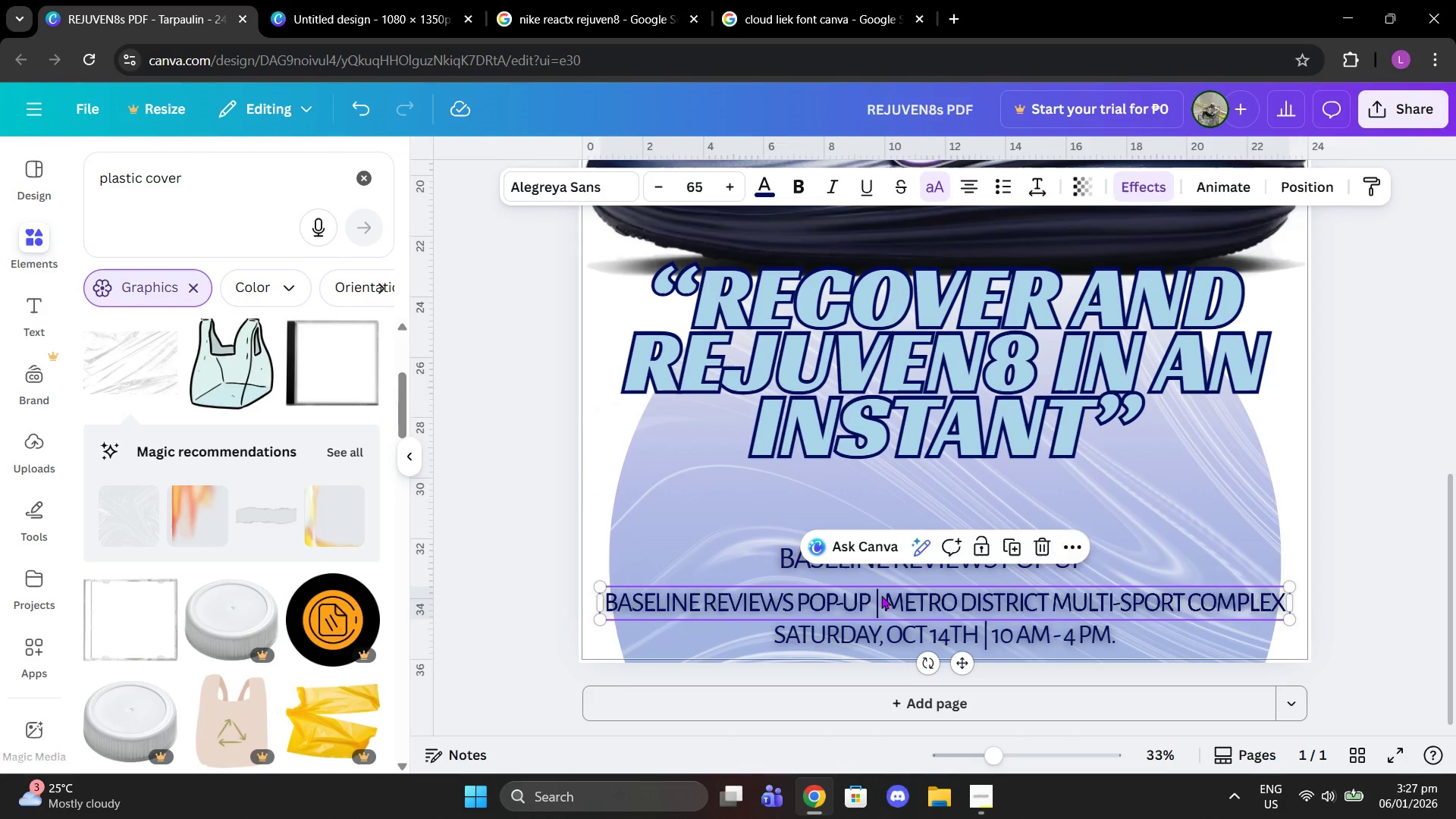 
double_click([881, 595])
 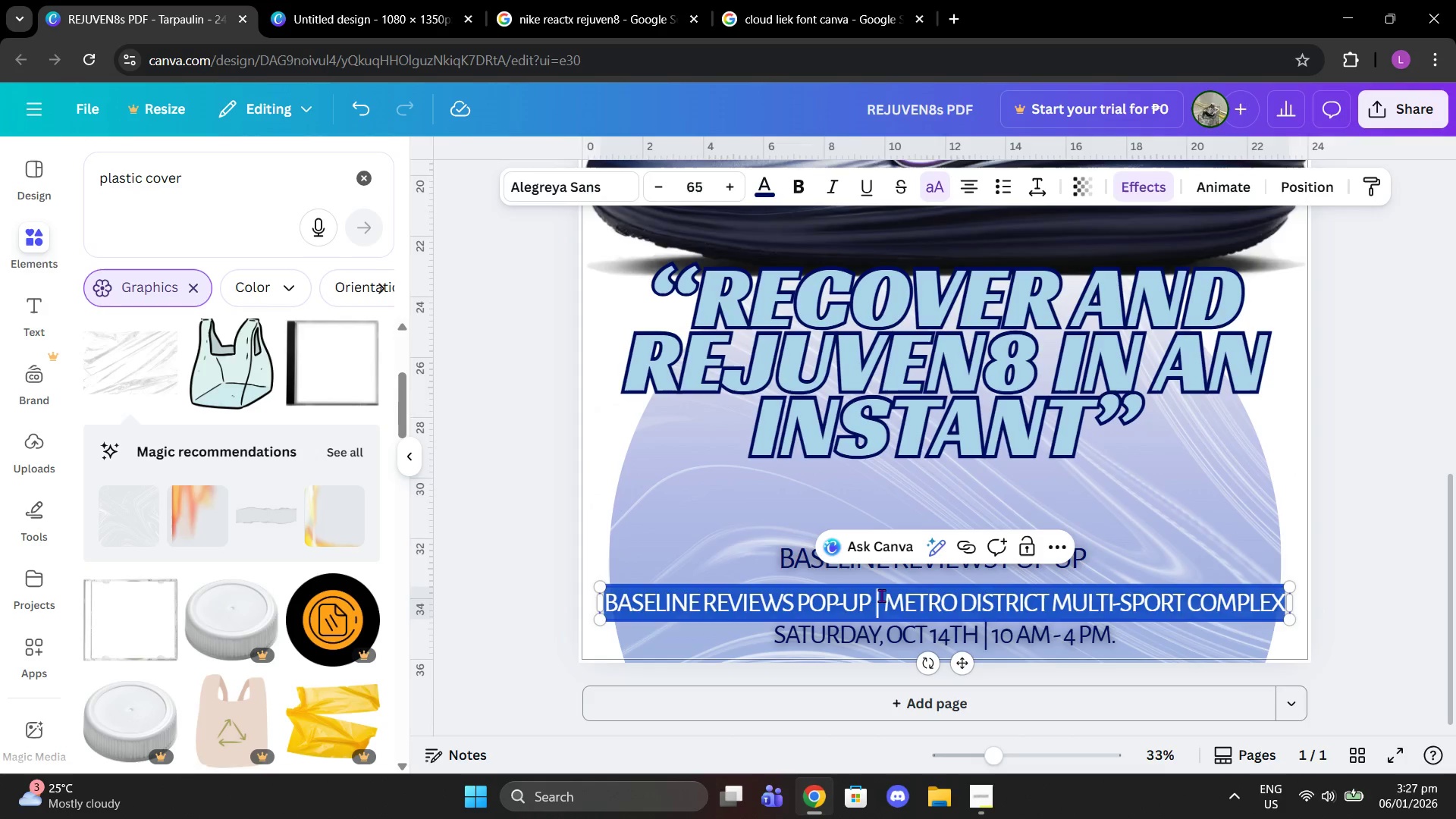 
left_click([881, 595])
 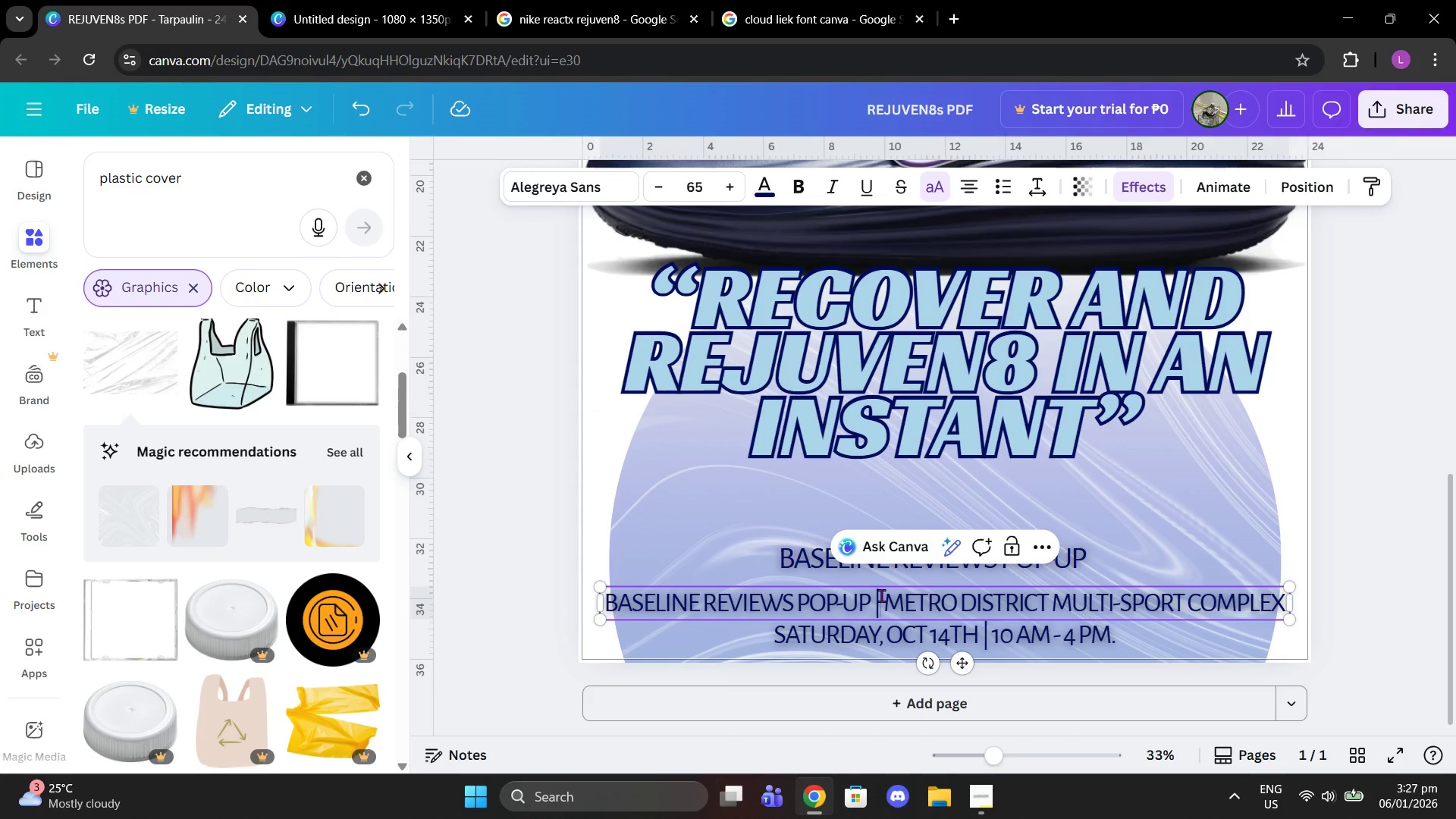 
left_click_drag(start_coordinate=[881, 595], to_coordinate=[538, 592])
 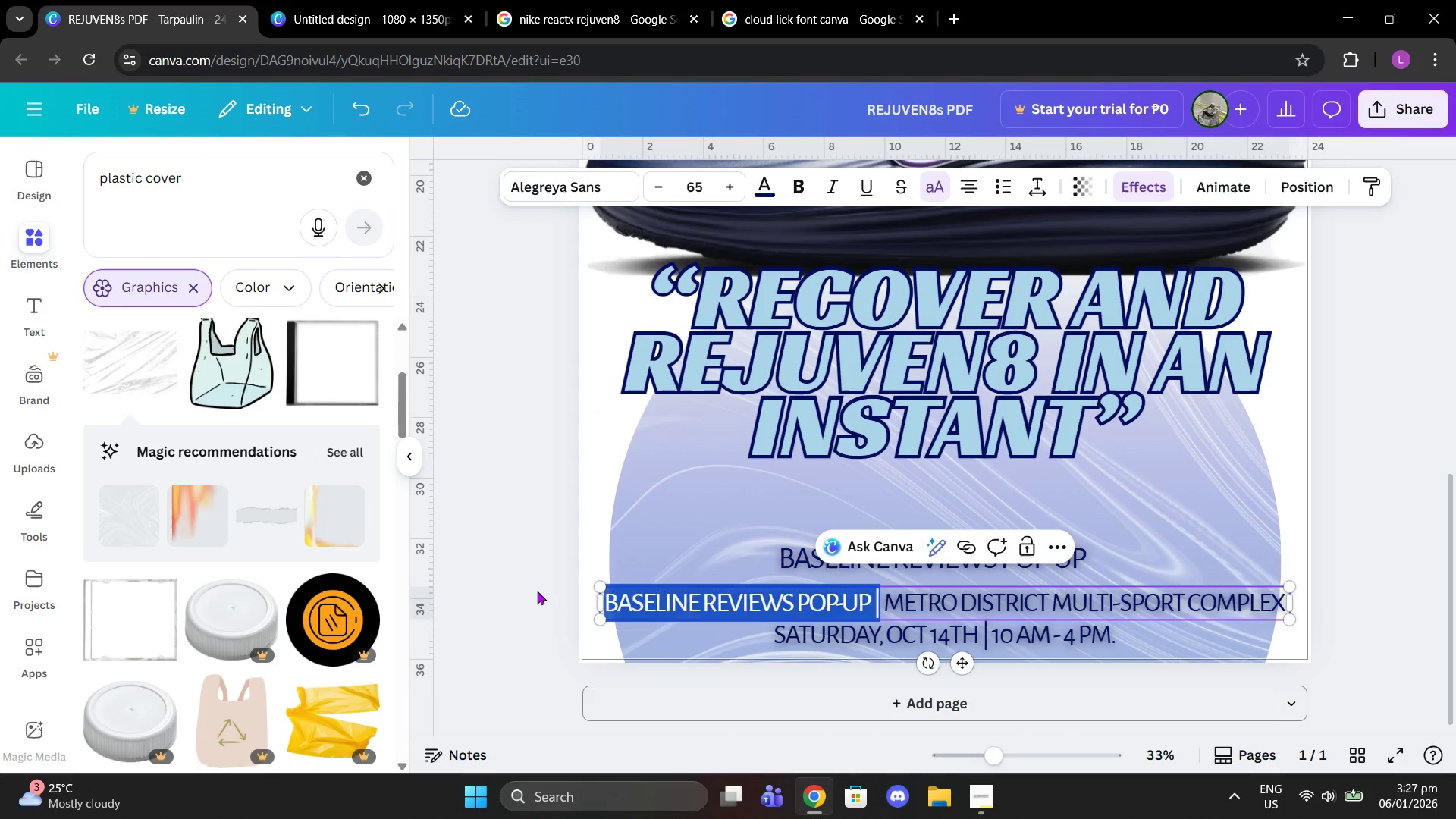 
key(Backspace)
 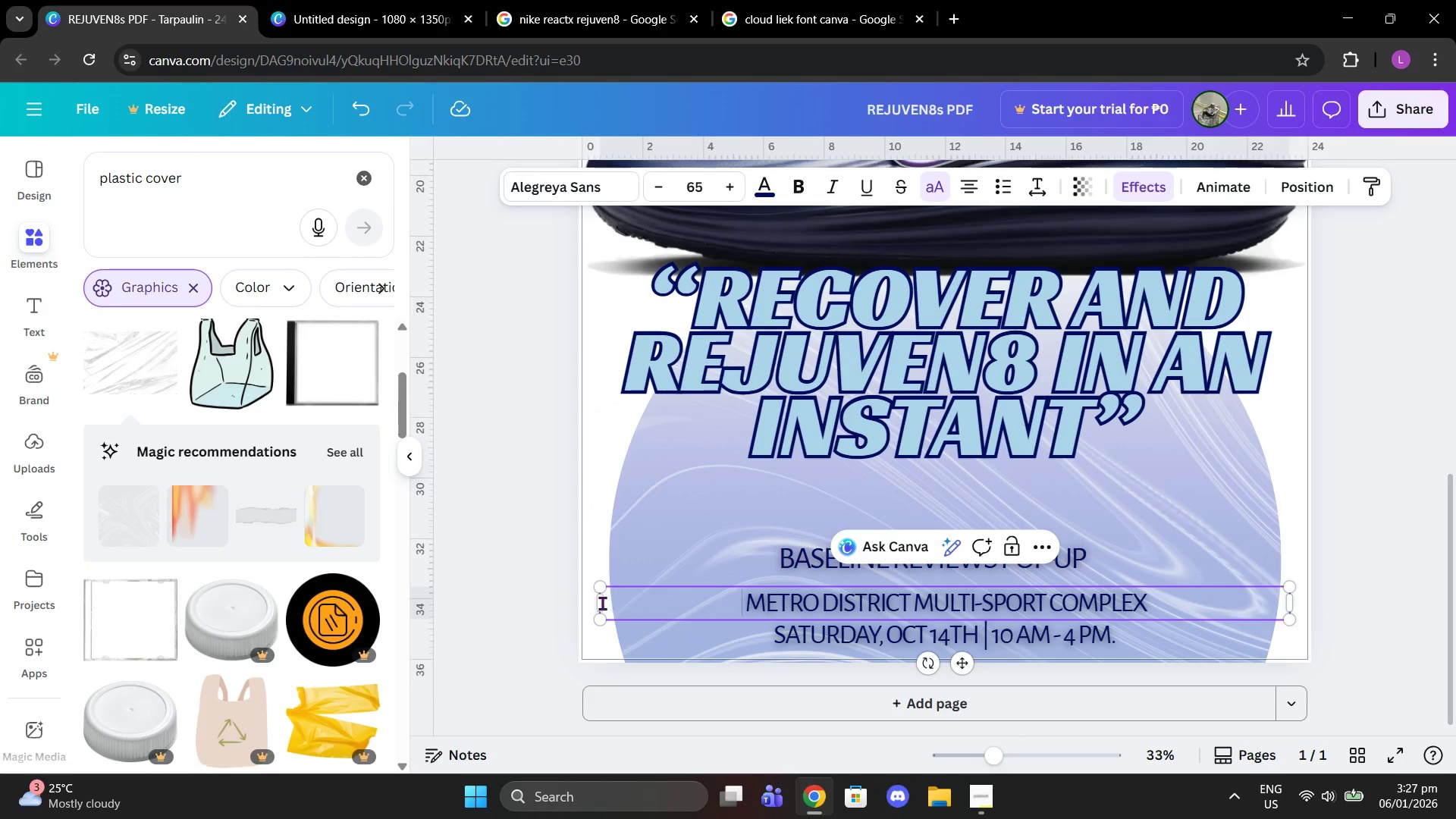 
left_click_drag(start_coordinate=[598, 605], to_coordinate=[880, 598])
 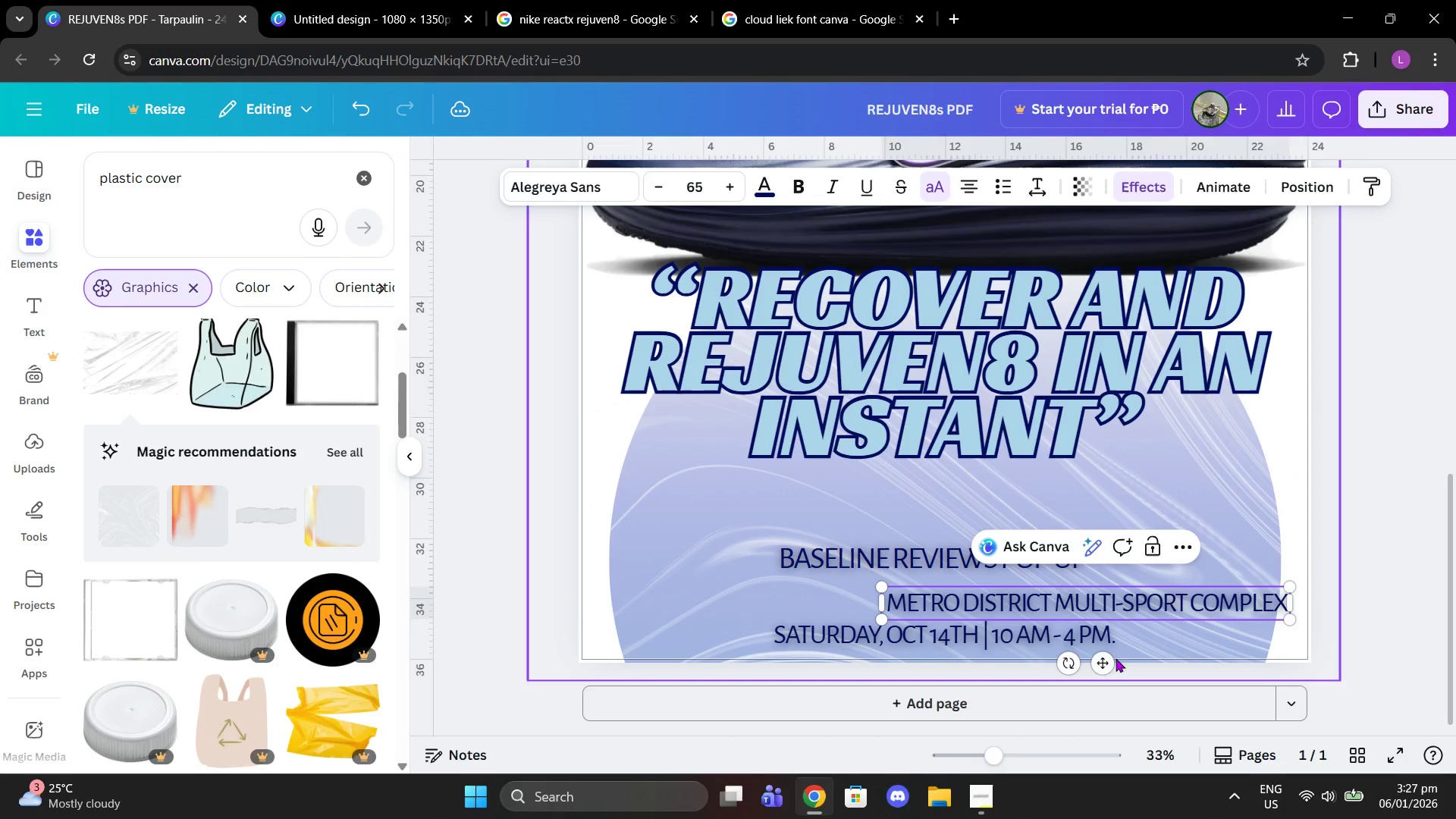 
left_click([1099, 667])
 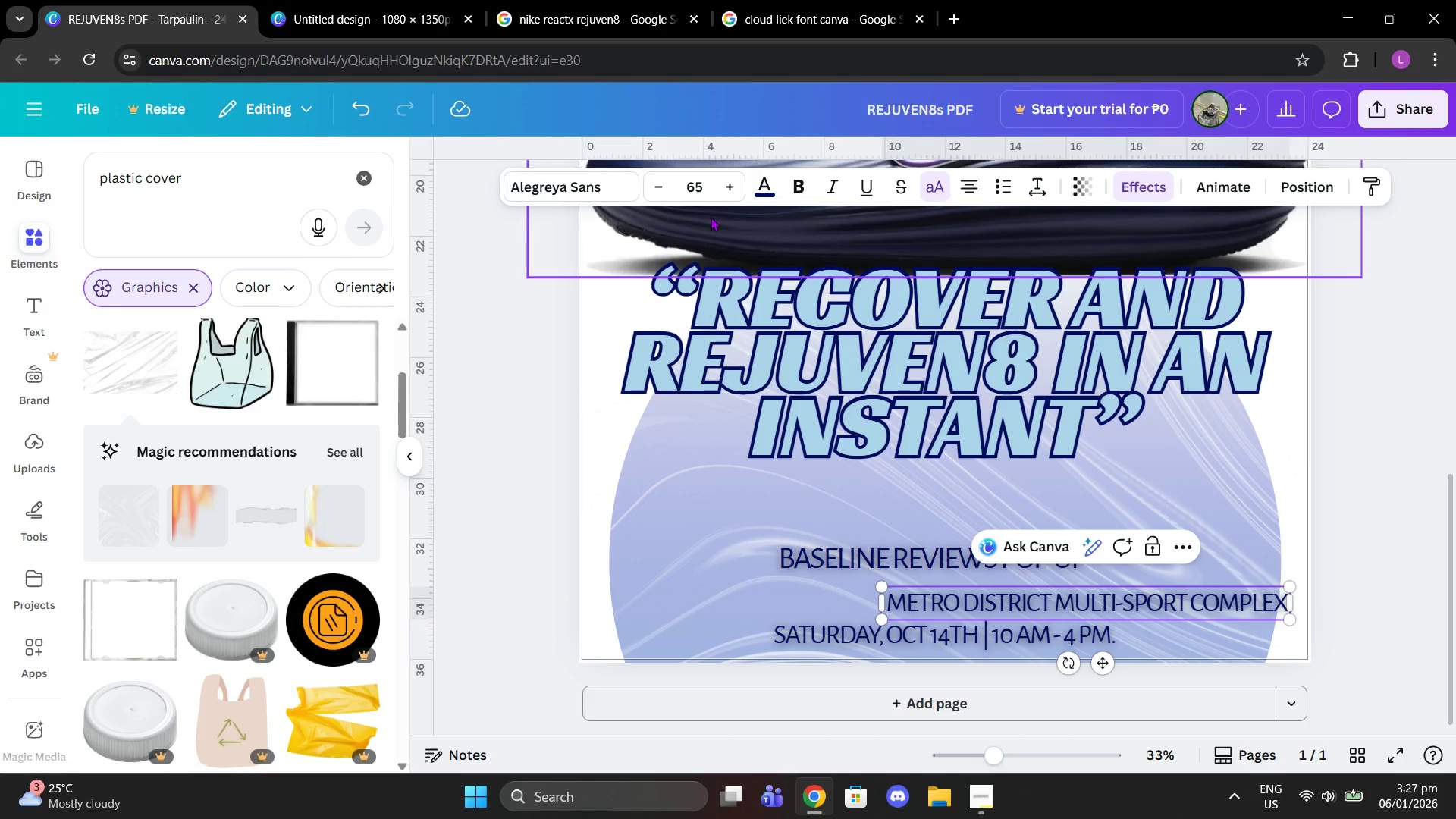 
left_click([712, 189])
 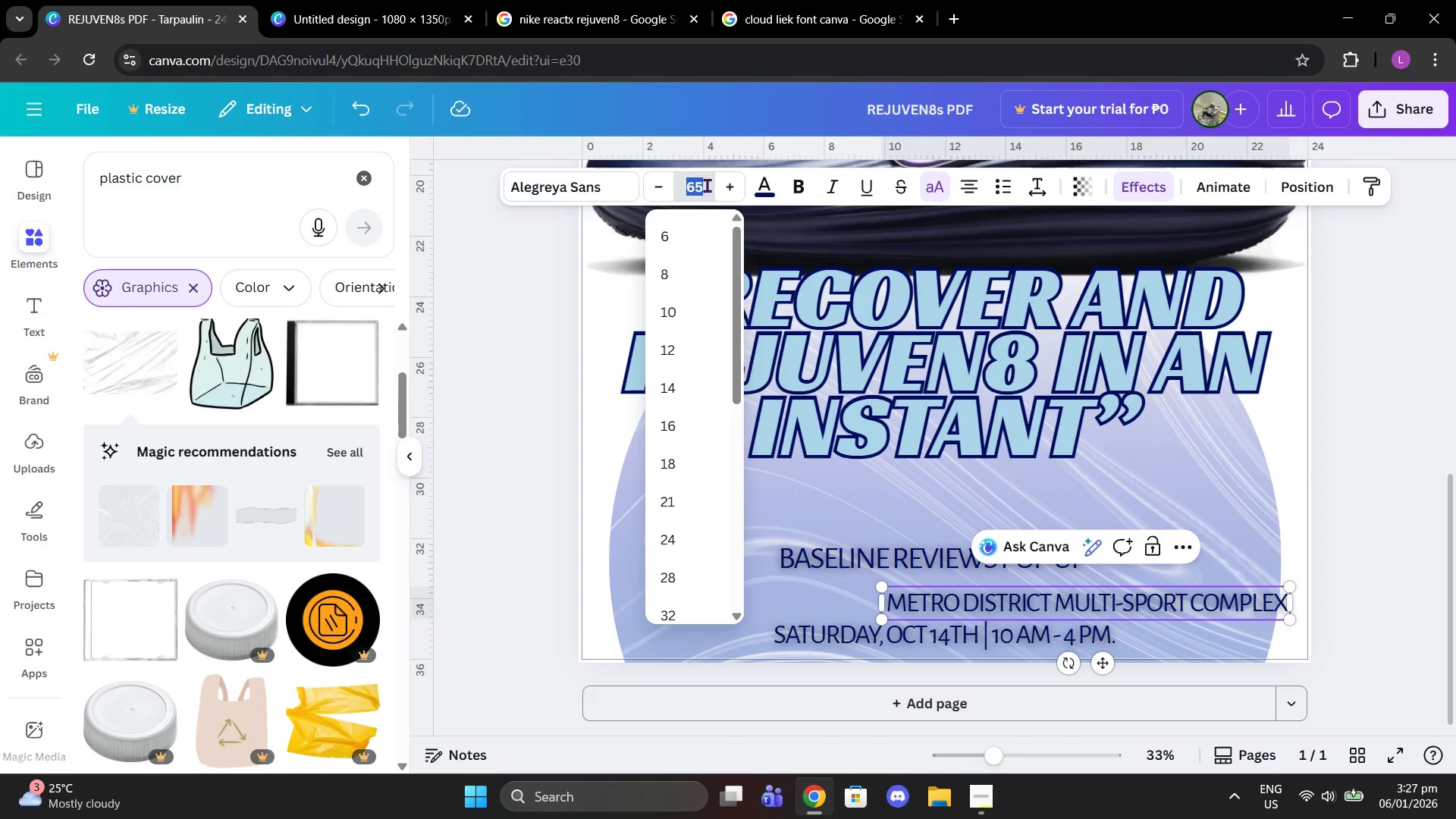 
type(75)
 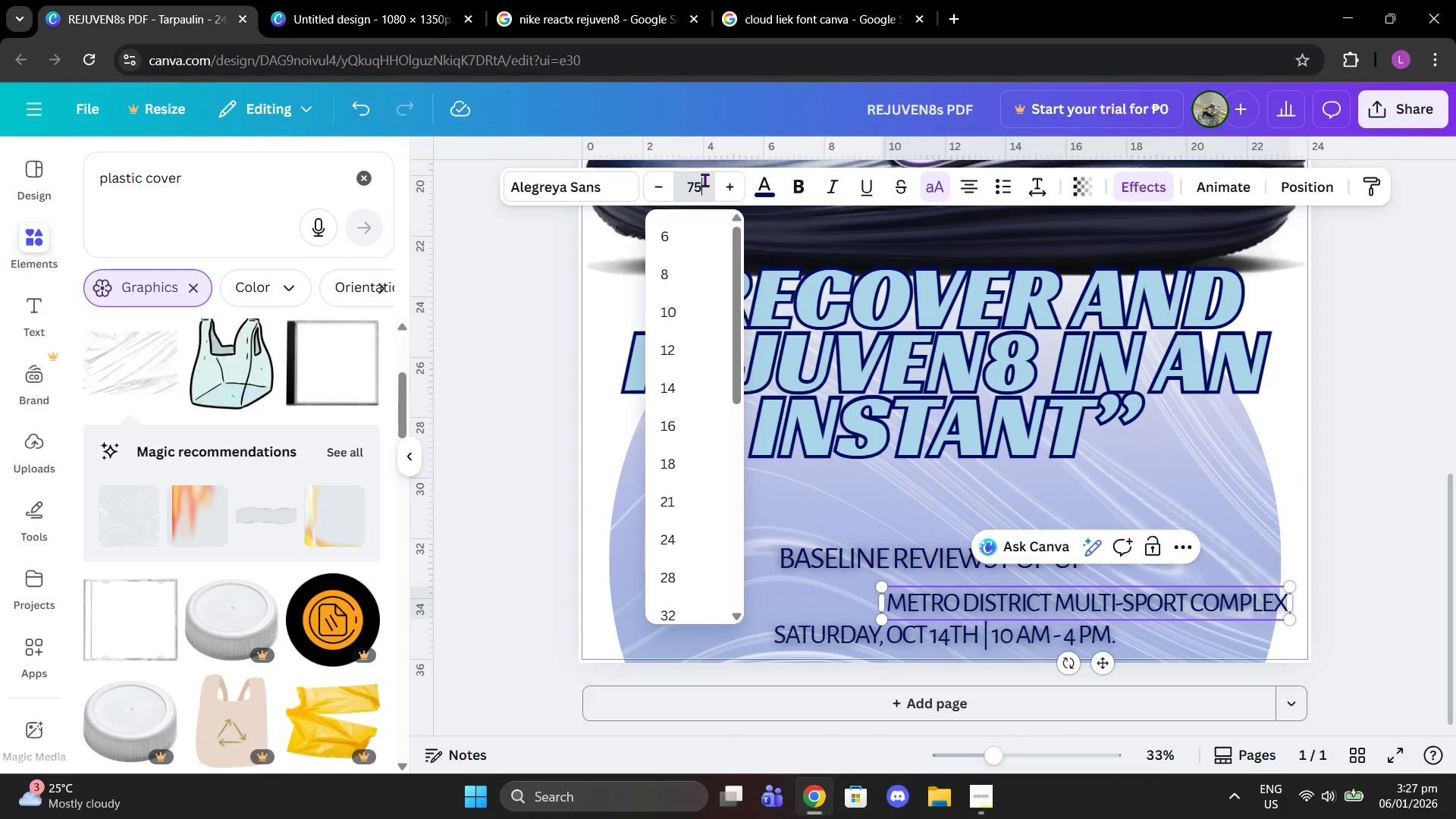 
key(Enter)
 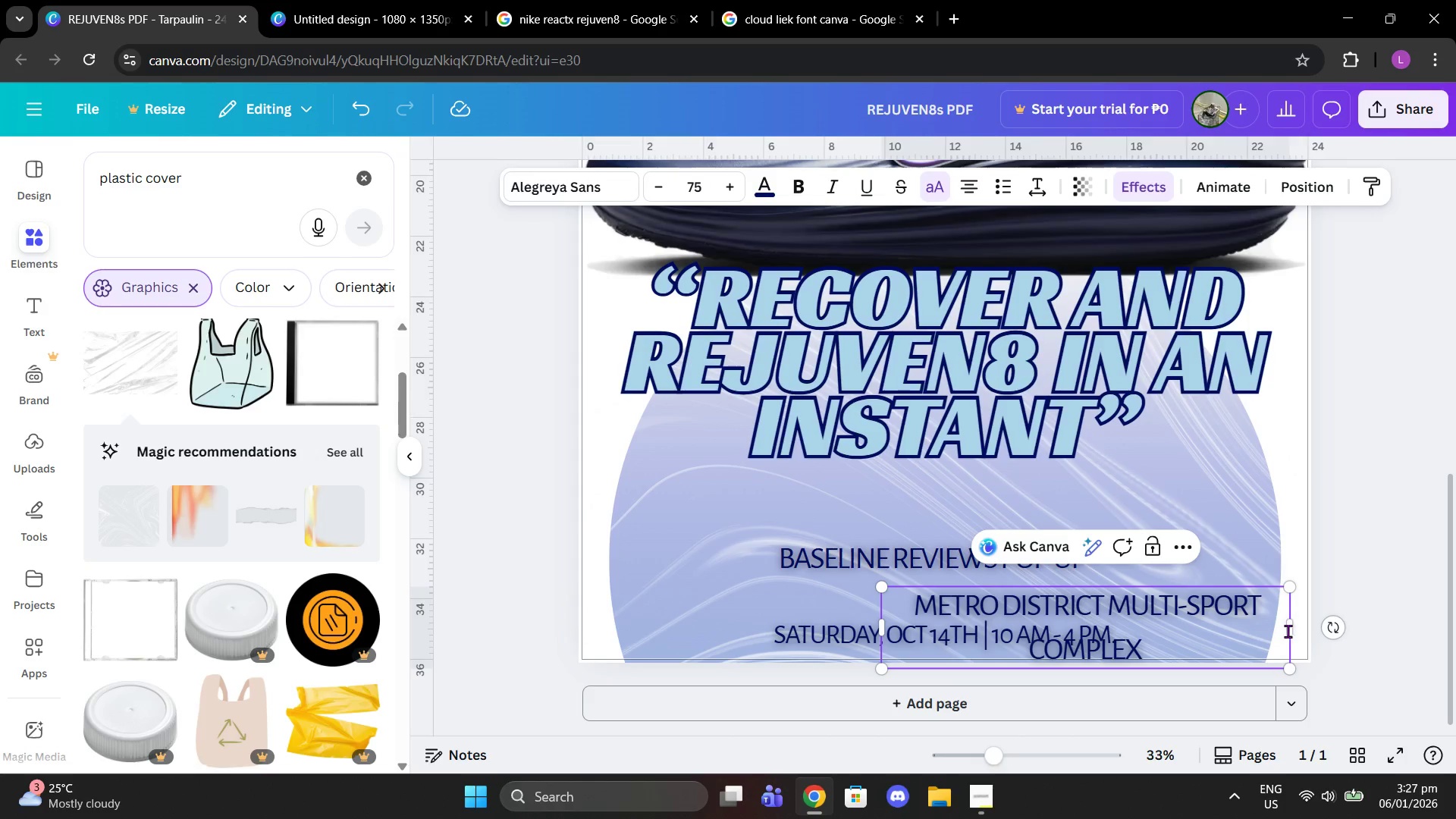 
left_click_drag(start_coordinate=[1291, 631], to_coordinate=[1351, 623])
 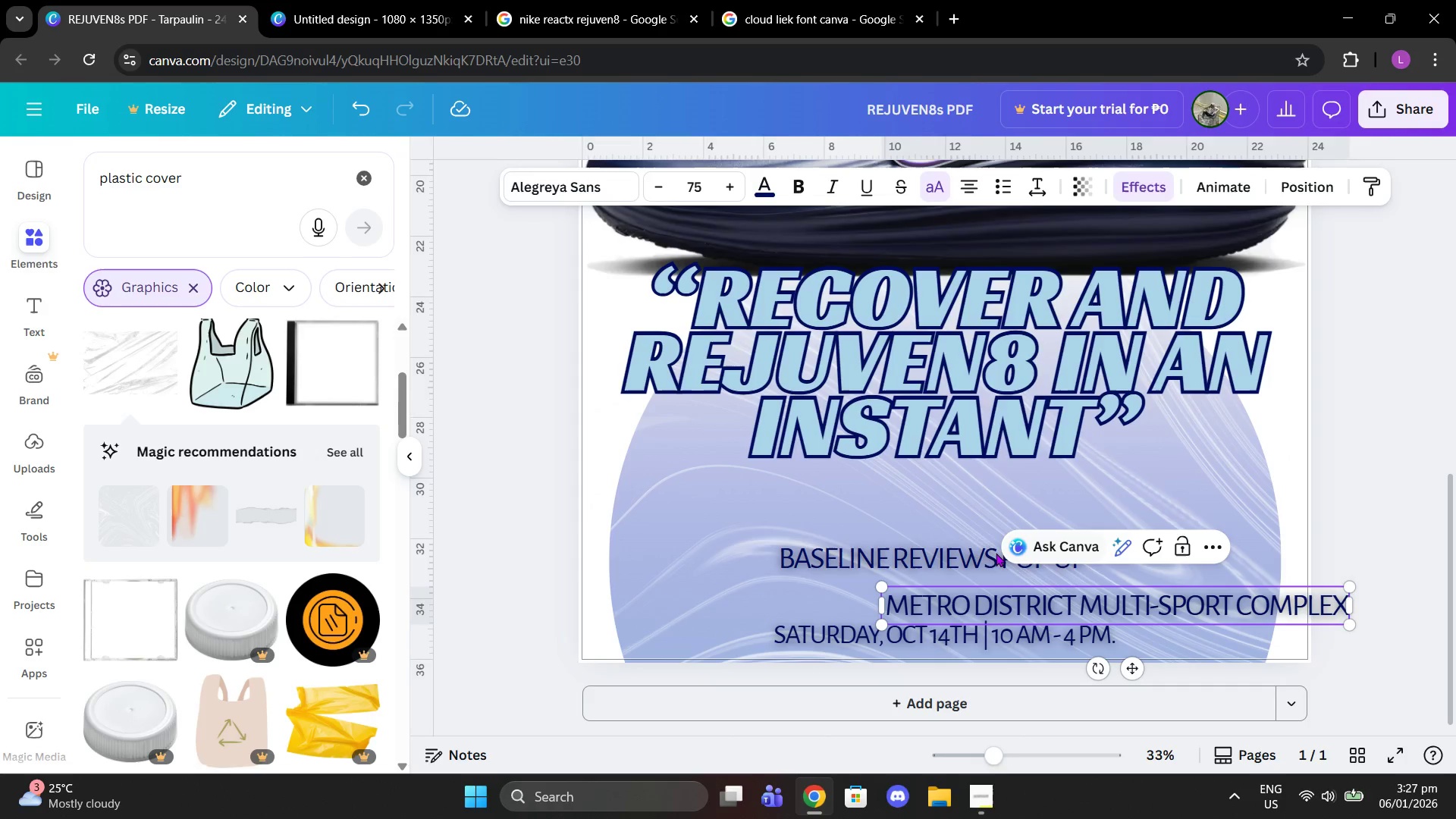 
left_click([981, 553])
 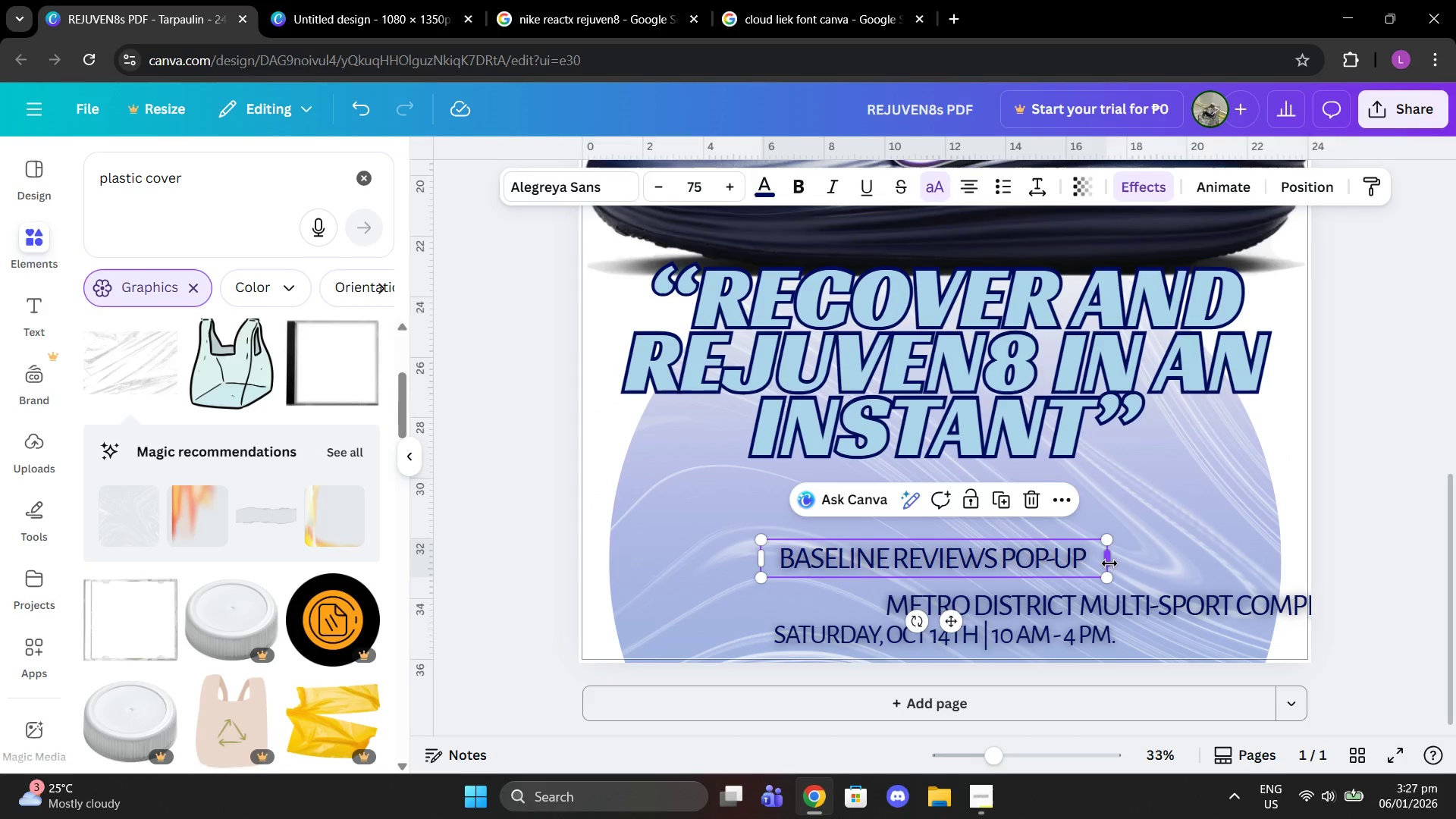 
left_click_drag(start_coordinate=[1109, 563], to_coordinate=[1075, 560])
 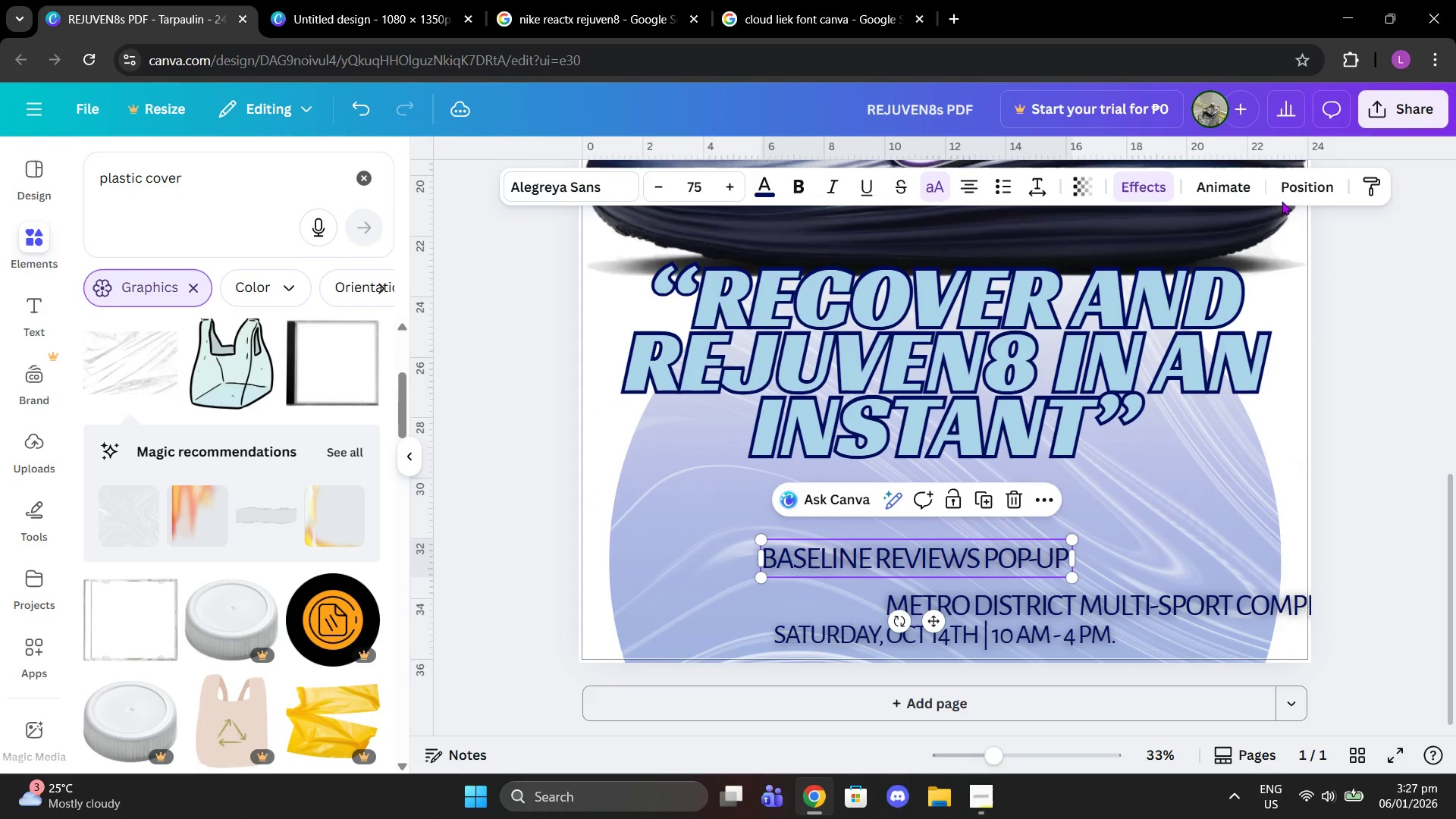 
double_click([1283, 187])
 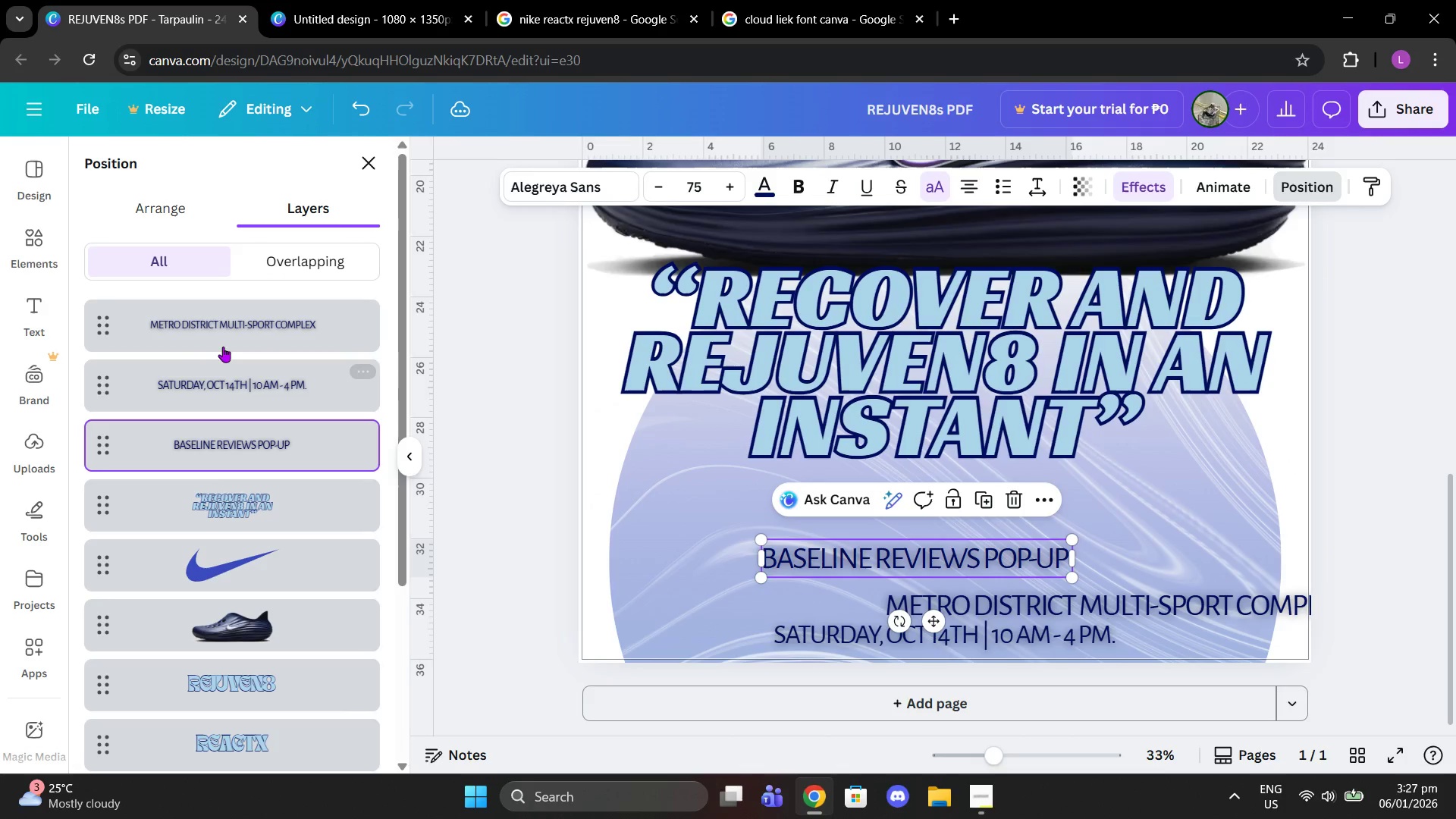 
left_click([212, 212])
 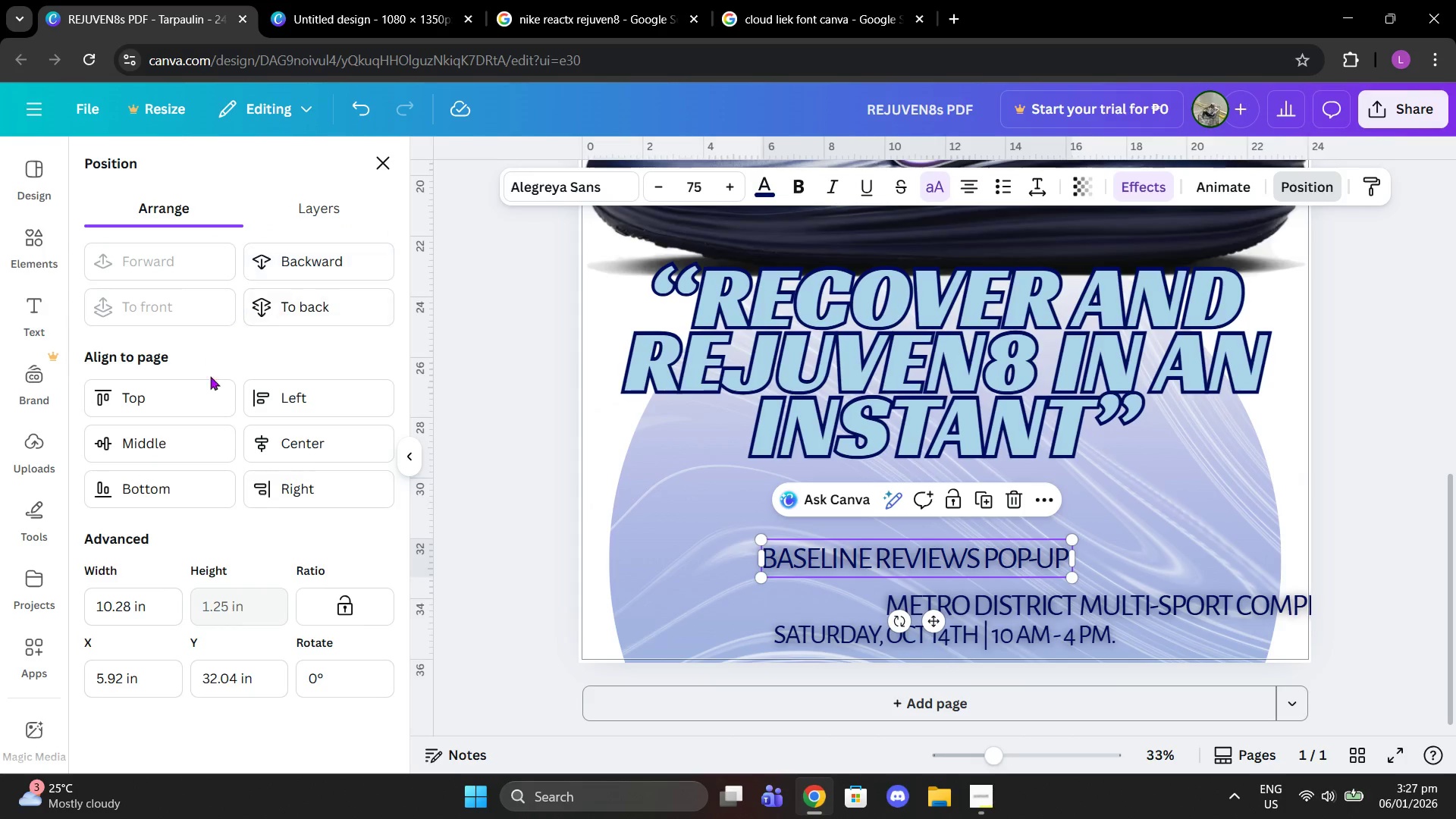 
left_click([311, 449])
 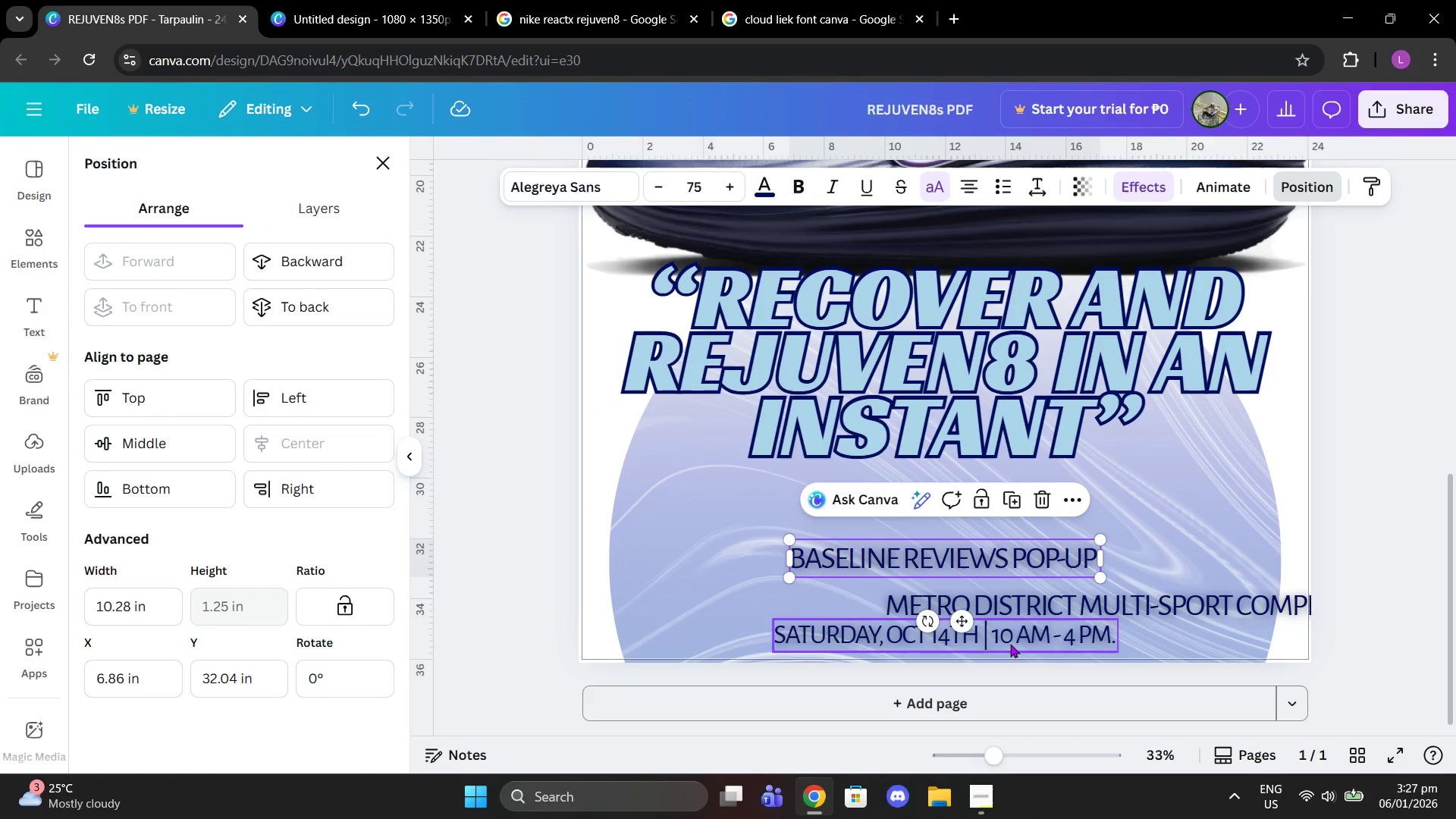 
left_click([1036, 617])
 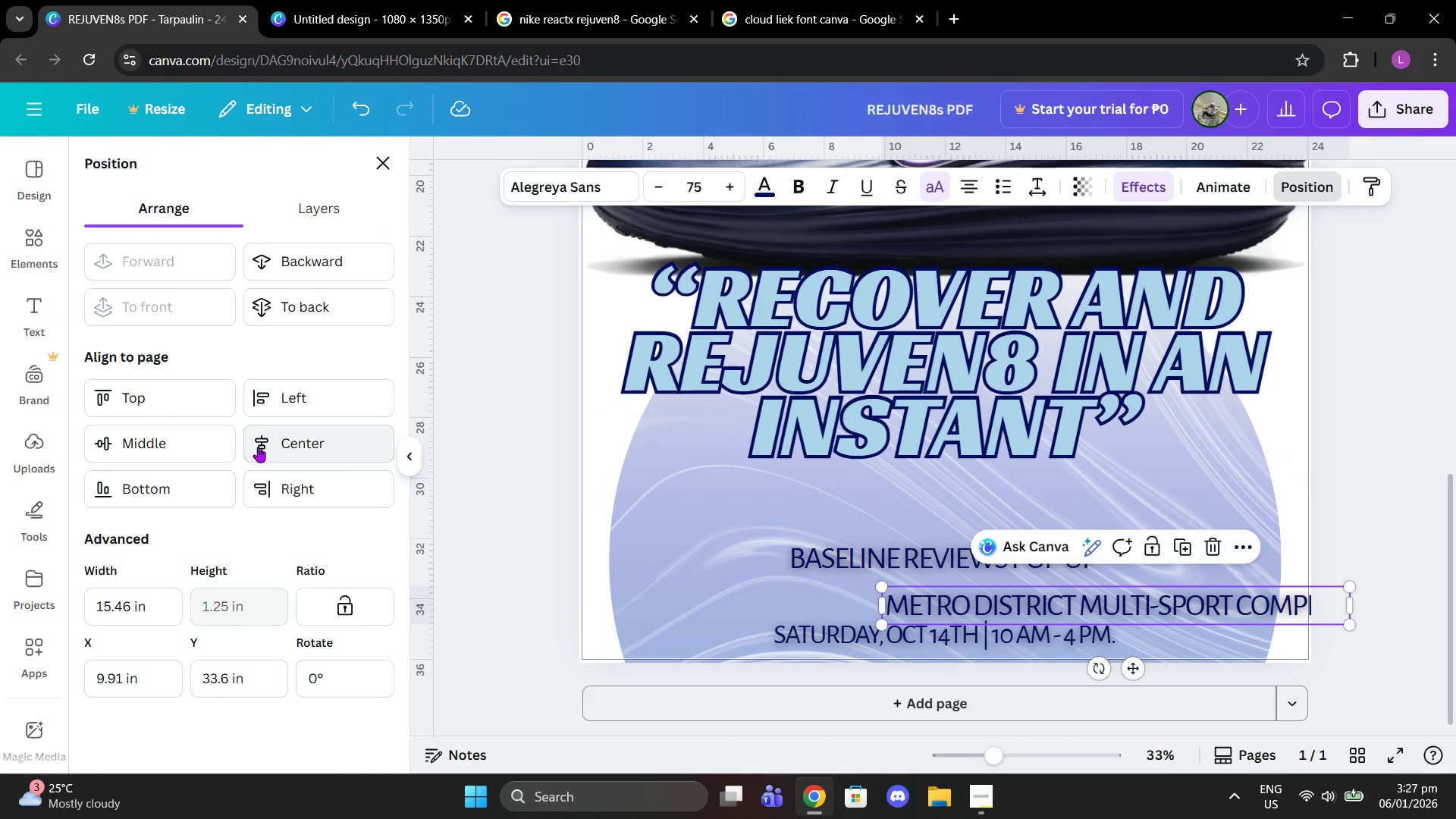 
left_click([254, 444])
 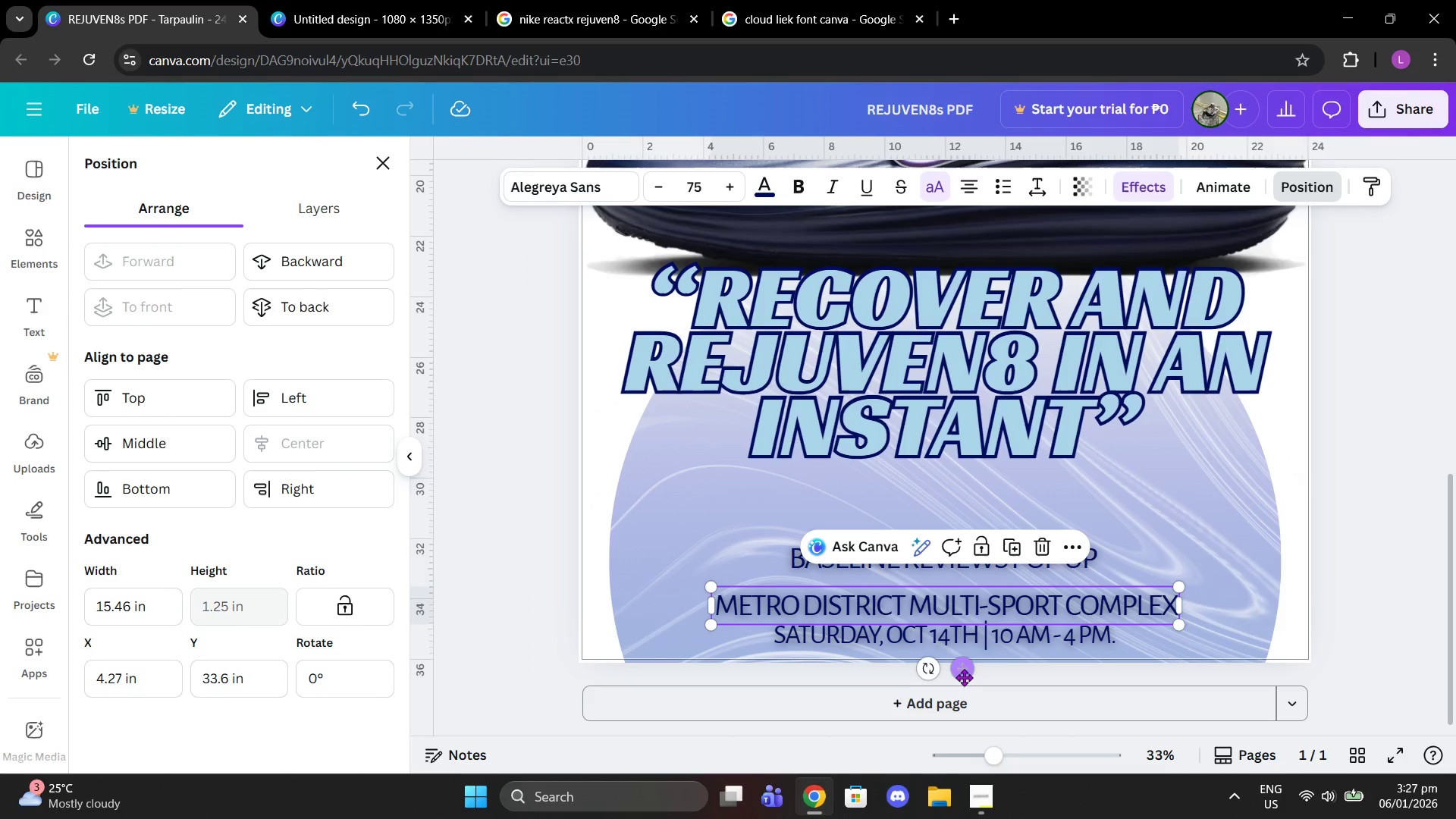 
left_click_drag(start_coordinate=[964, 677], to_coordinate=[965, 659])
 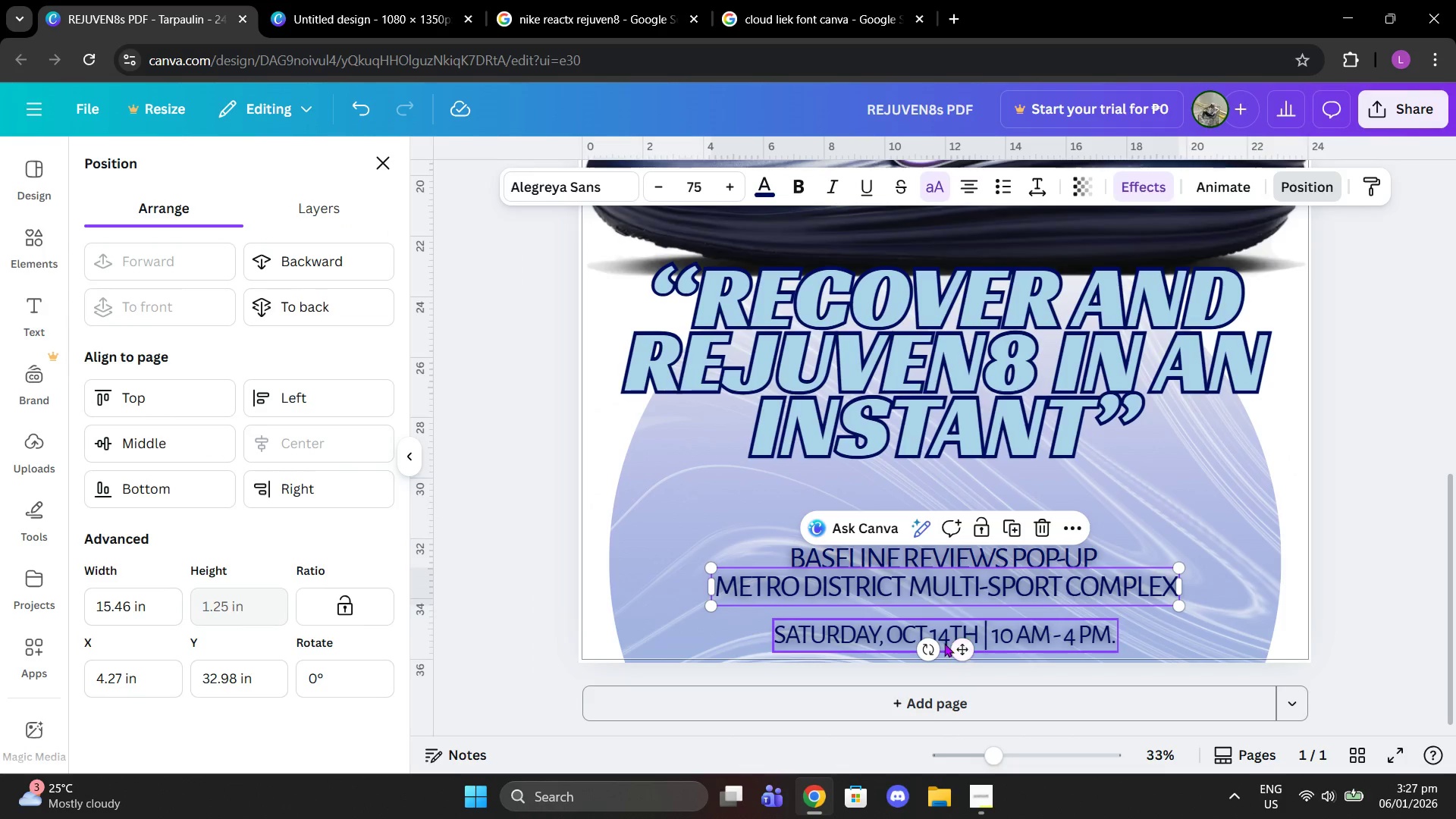 
left_click([944, 643])
 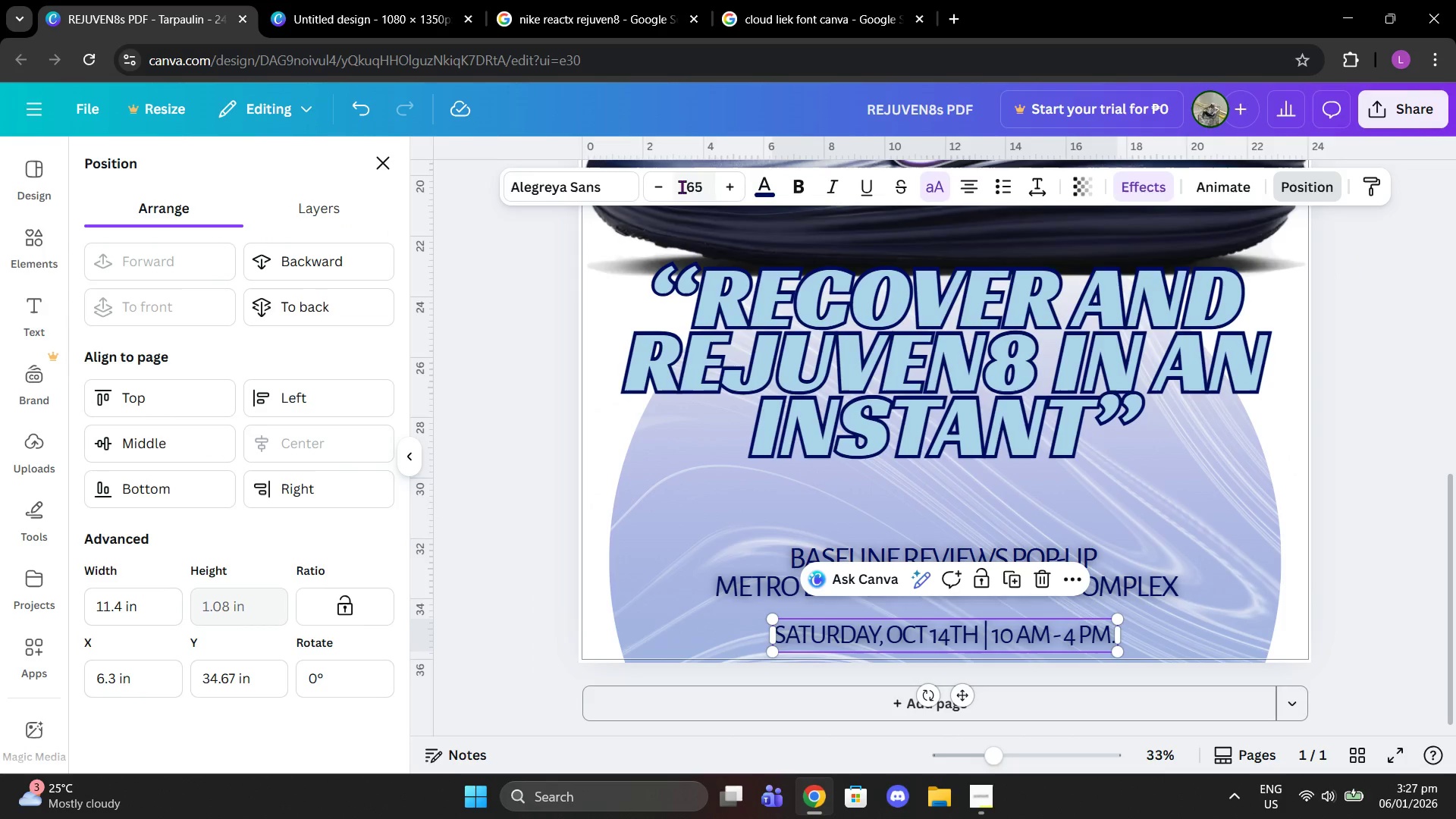 
left_click([692, 187])
 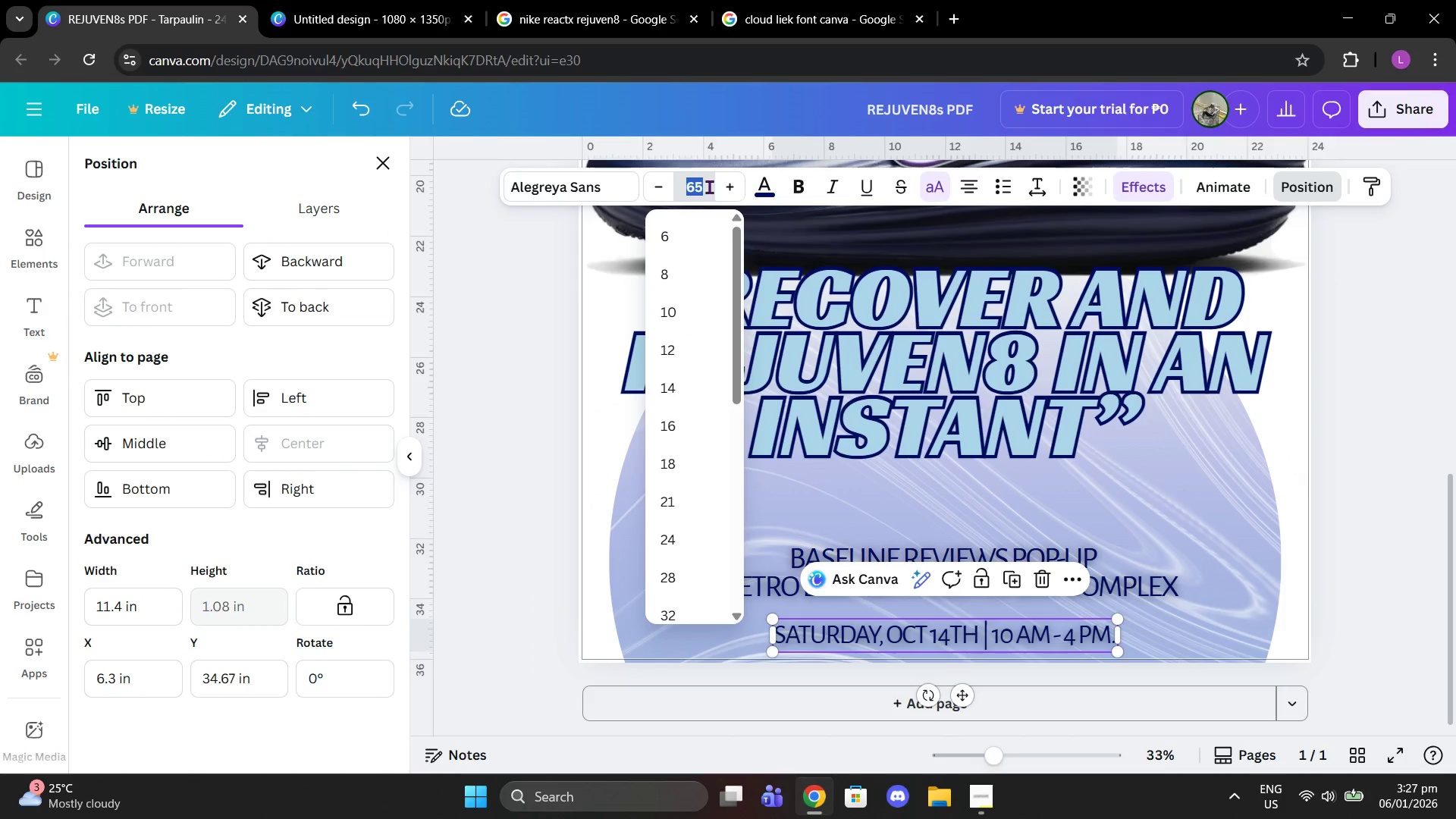 
type(75)
 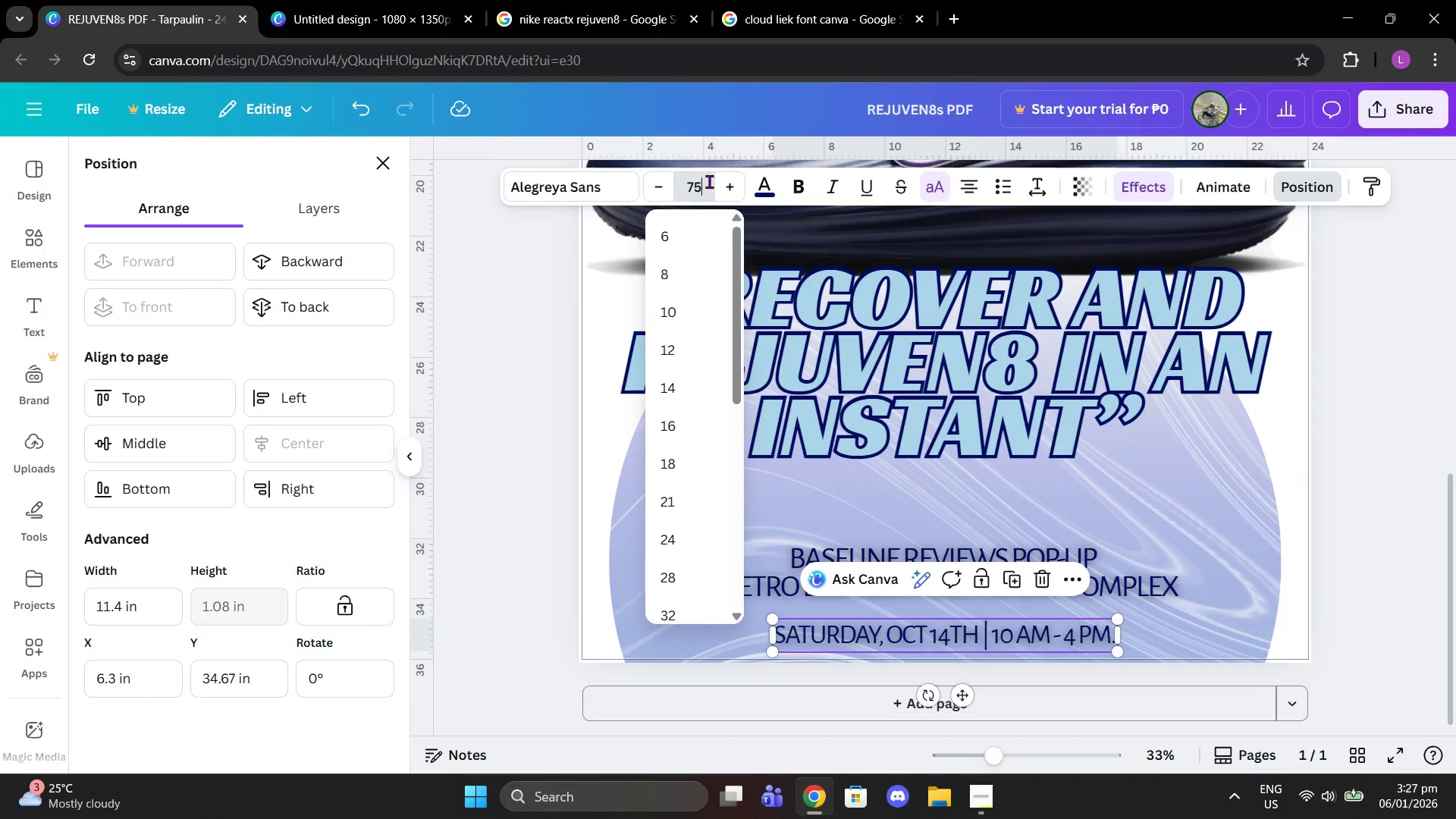 
key(Enter)
 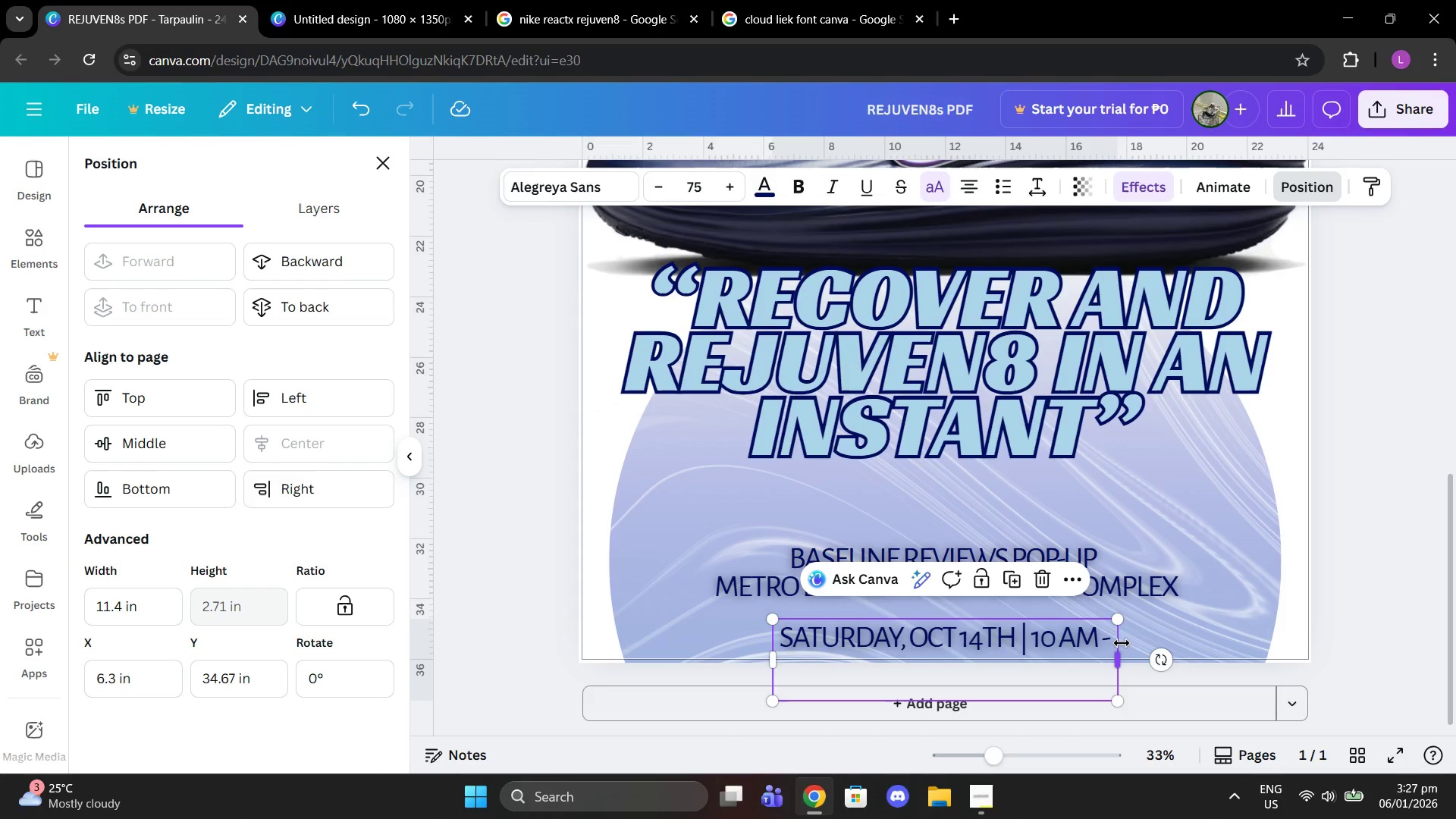 
left_click_drag(start_coordinate=[1122, 654], to_coordinate=[1177, 639])
 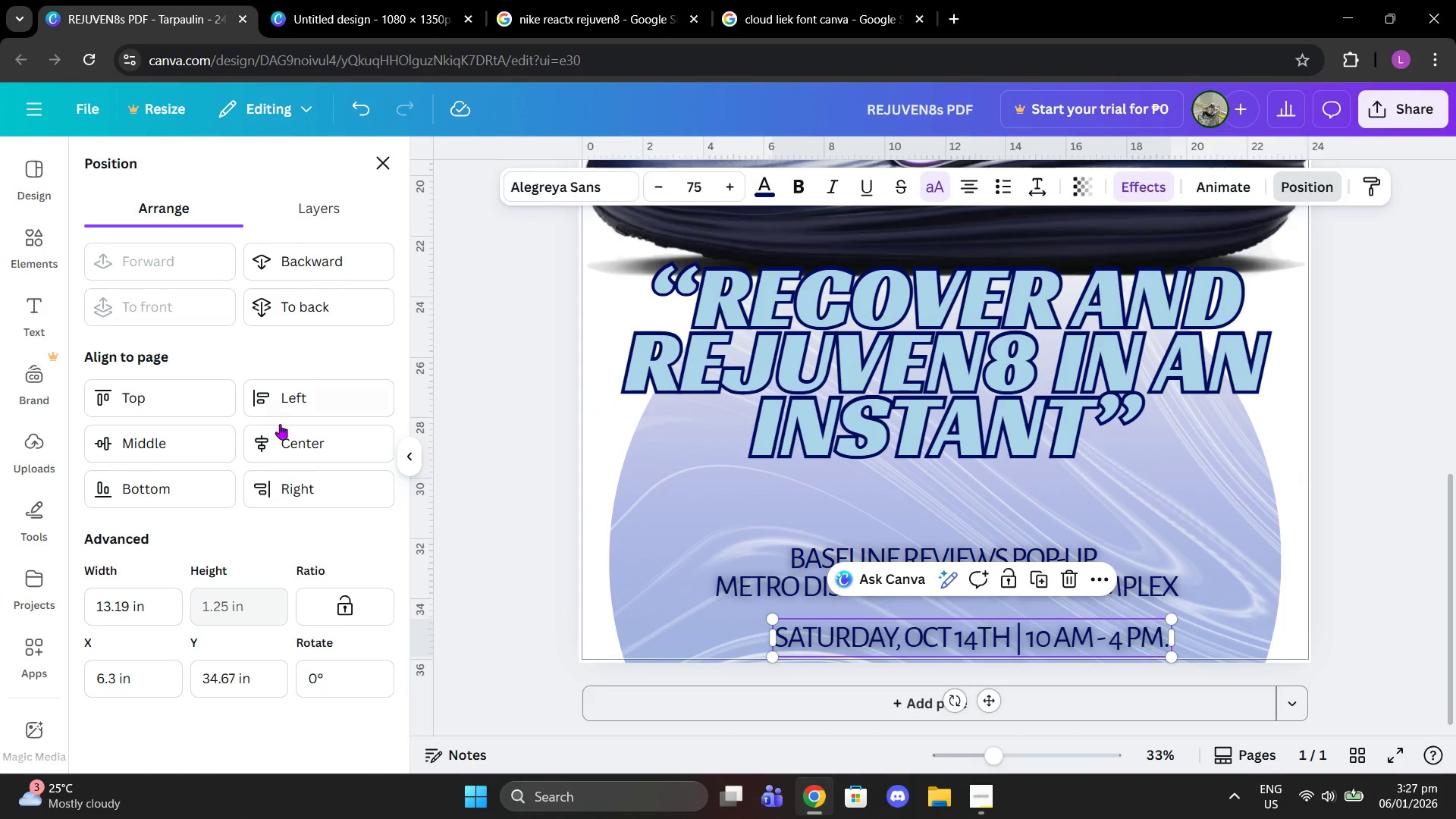 
left_click([298, 433])
 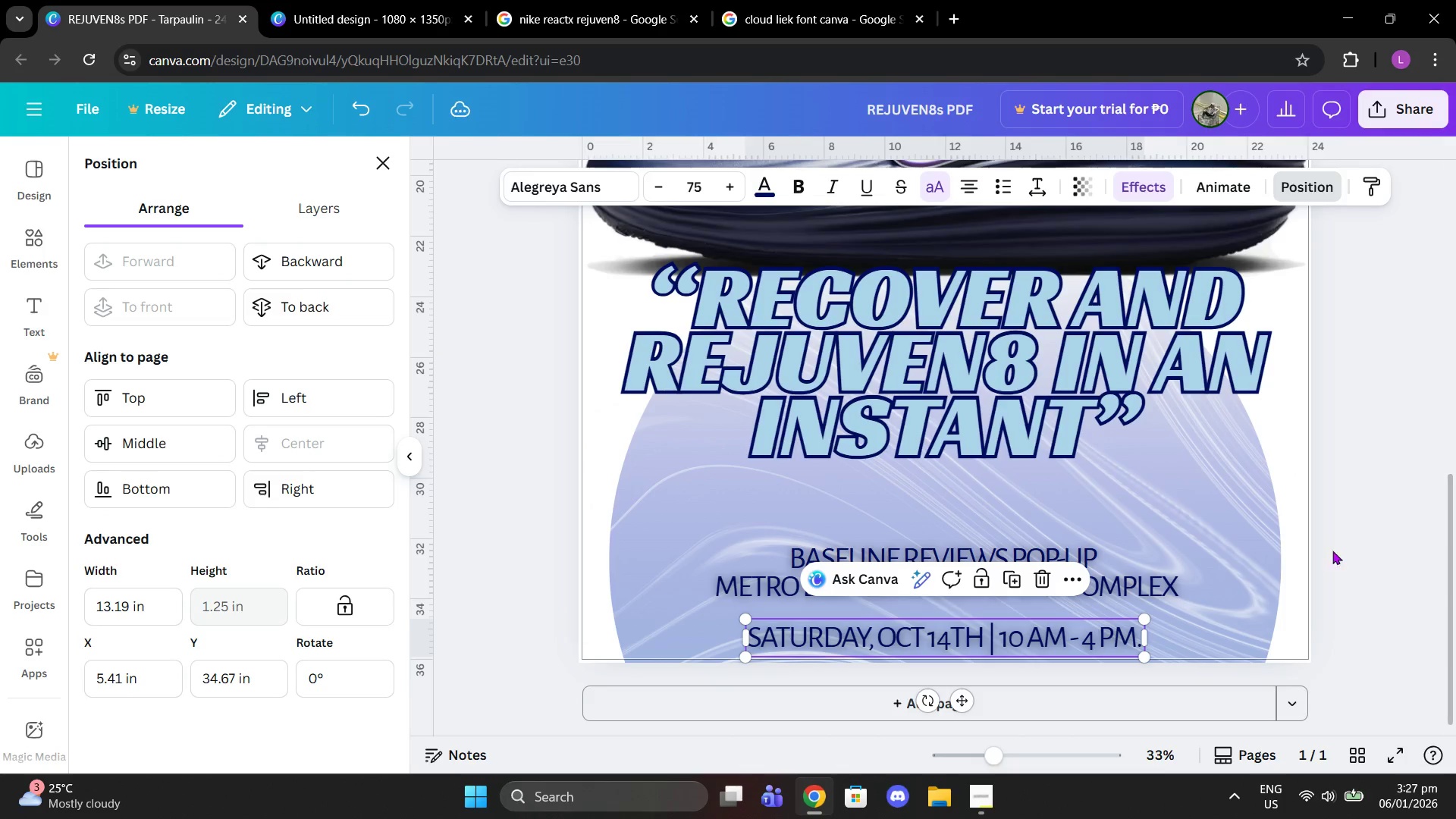 
left_click([1360, 555])
 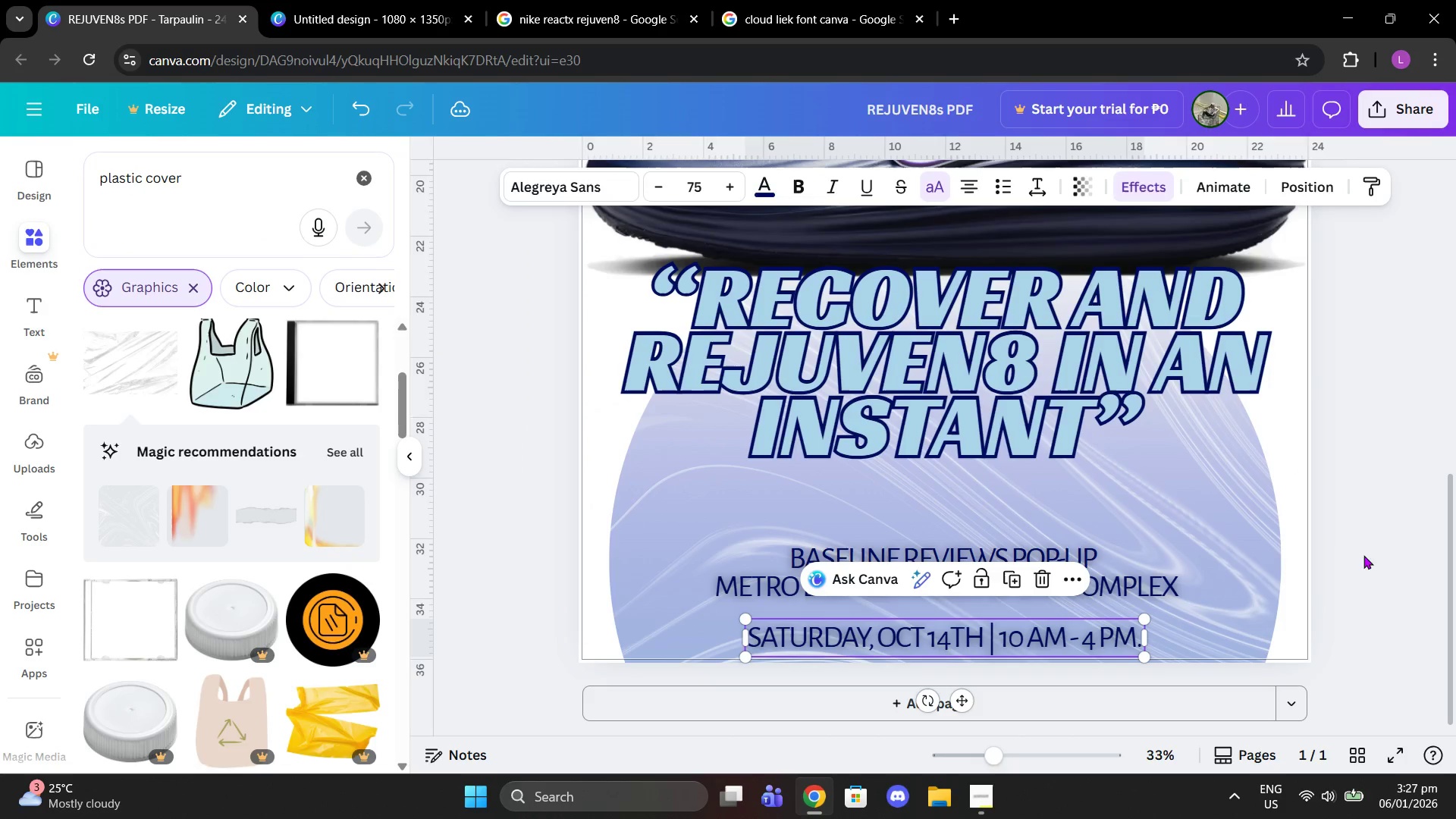 
left_click([1394, 555])
 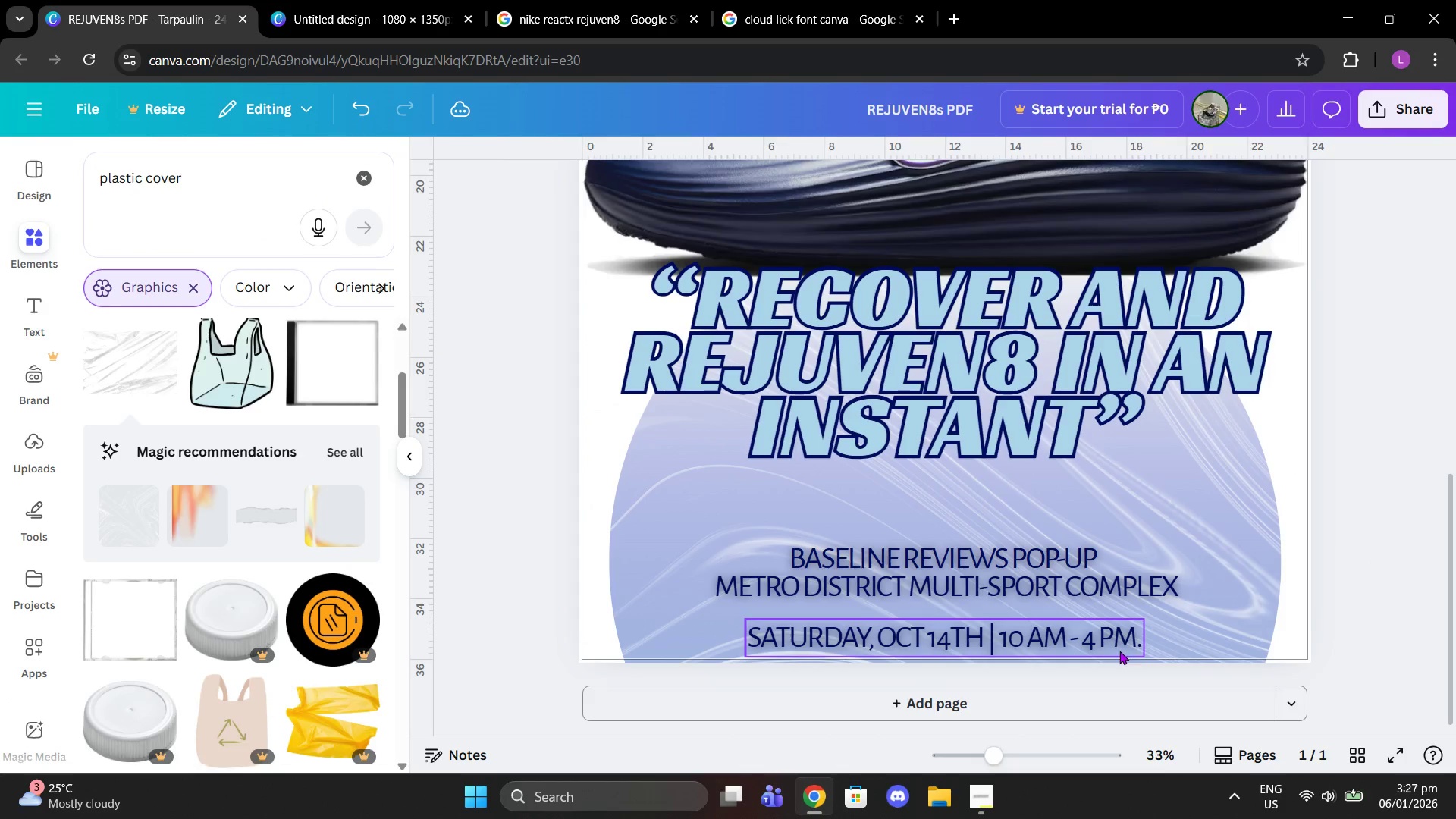 
left_click_drag(start_coordinate=[1116, 645], to_coordinate=[1116, 637])
 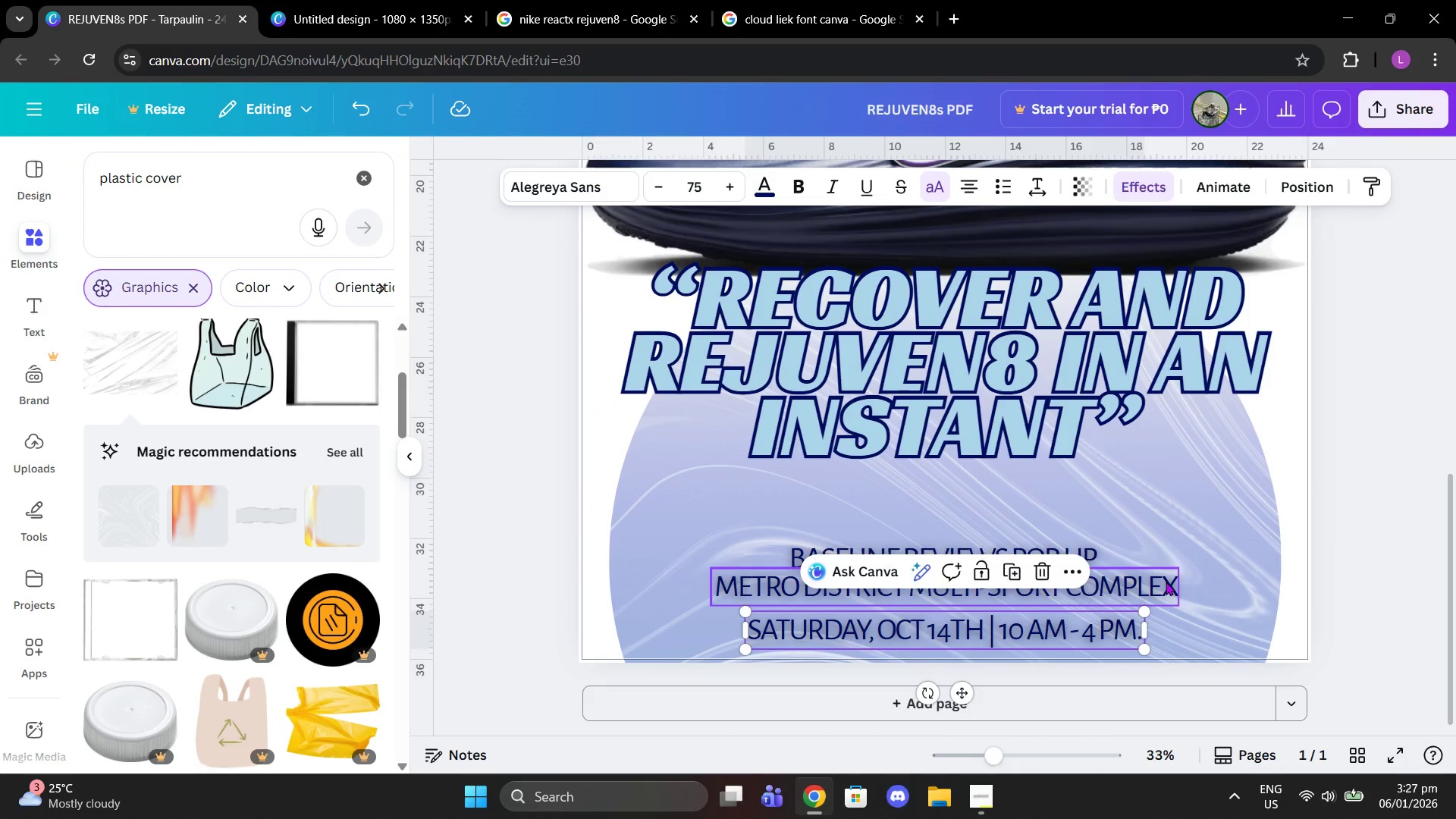 
left_click_drag(start_coordinate=[1166, 582], to_coordinate=[1166, 595])
 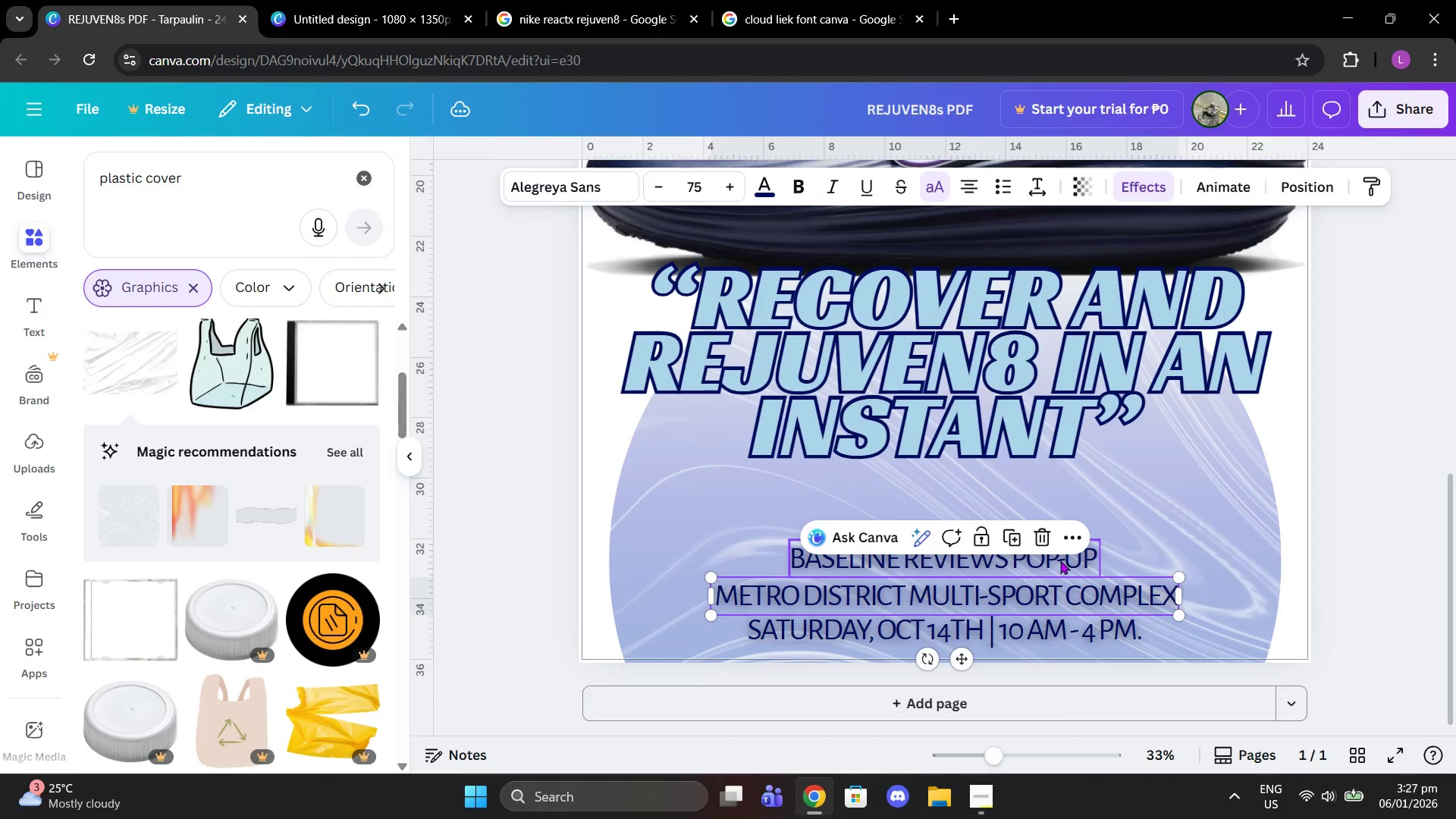 
left_click([1060, 560])
 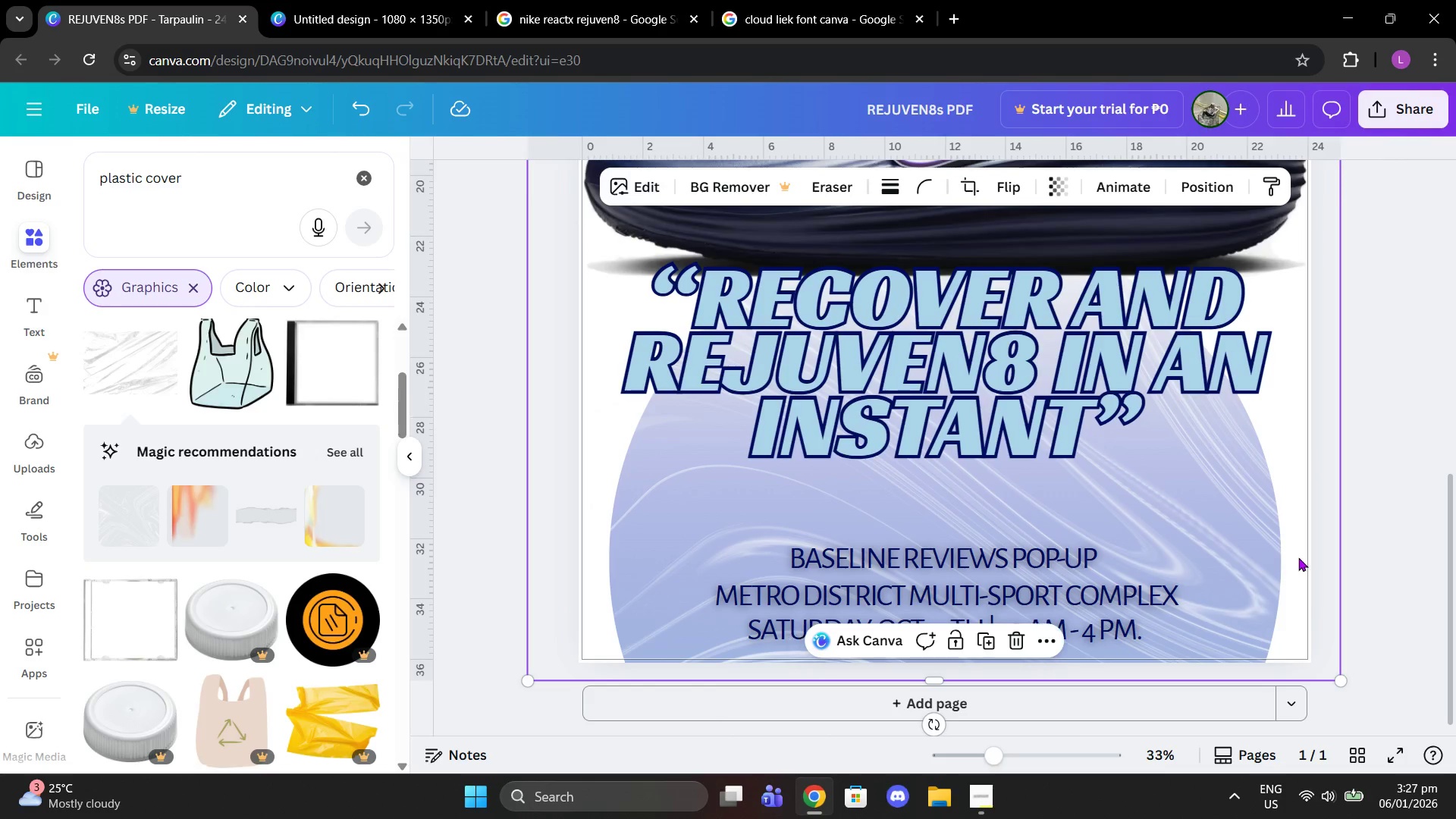 
double_click([1379, 532])
 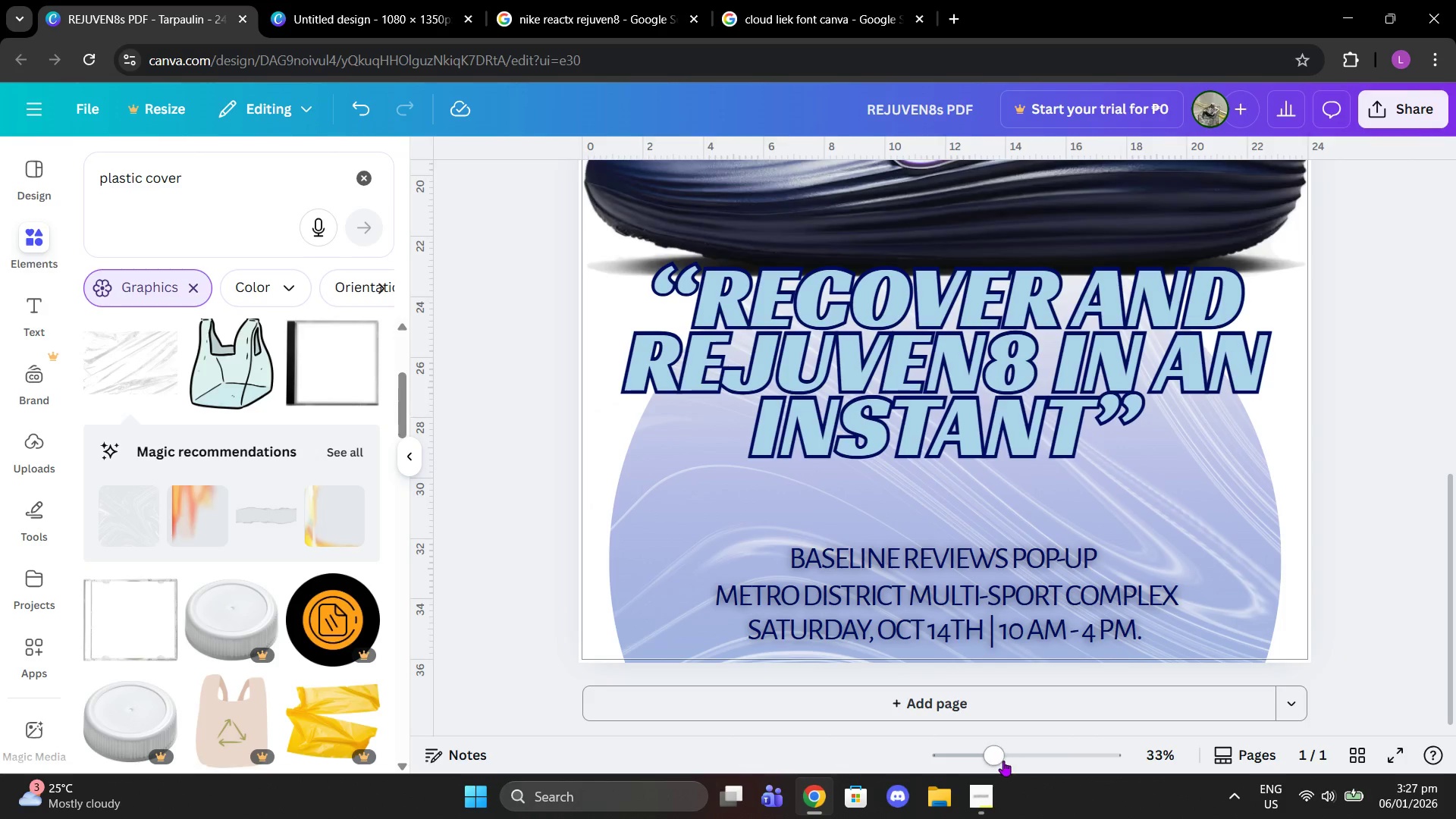 
left_click_drag(start_coordinate=[995, 760], to_coordinate=[980, 758])
 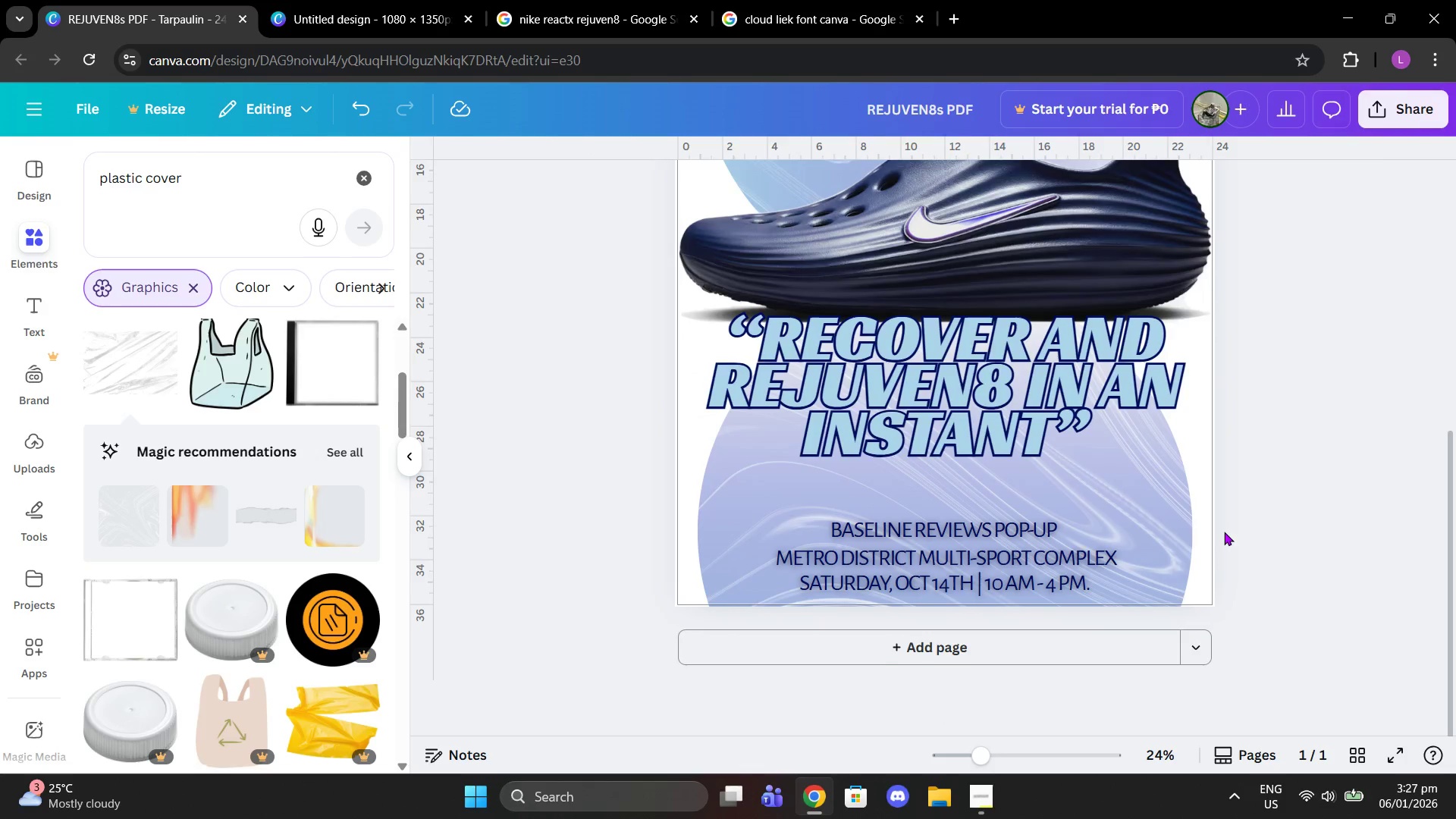 
scroll: coordinate [1224, 532], scroll_direction: up, amount: 1.0
 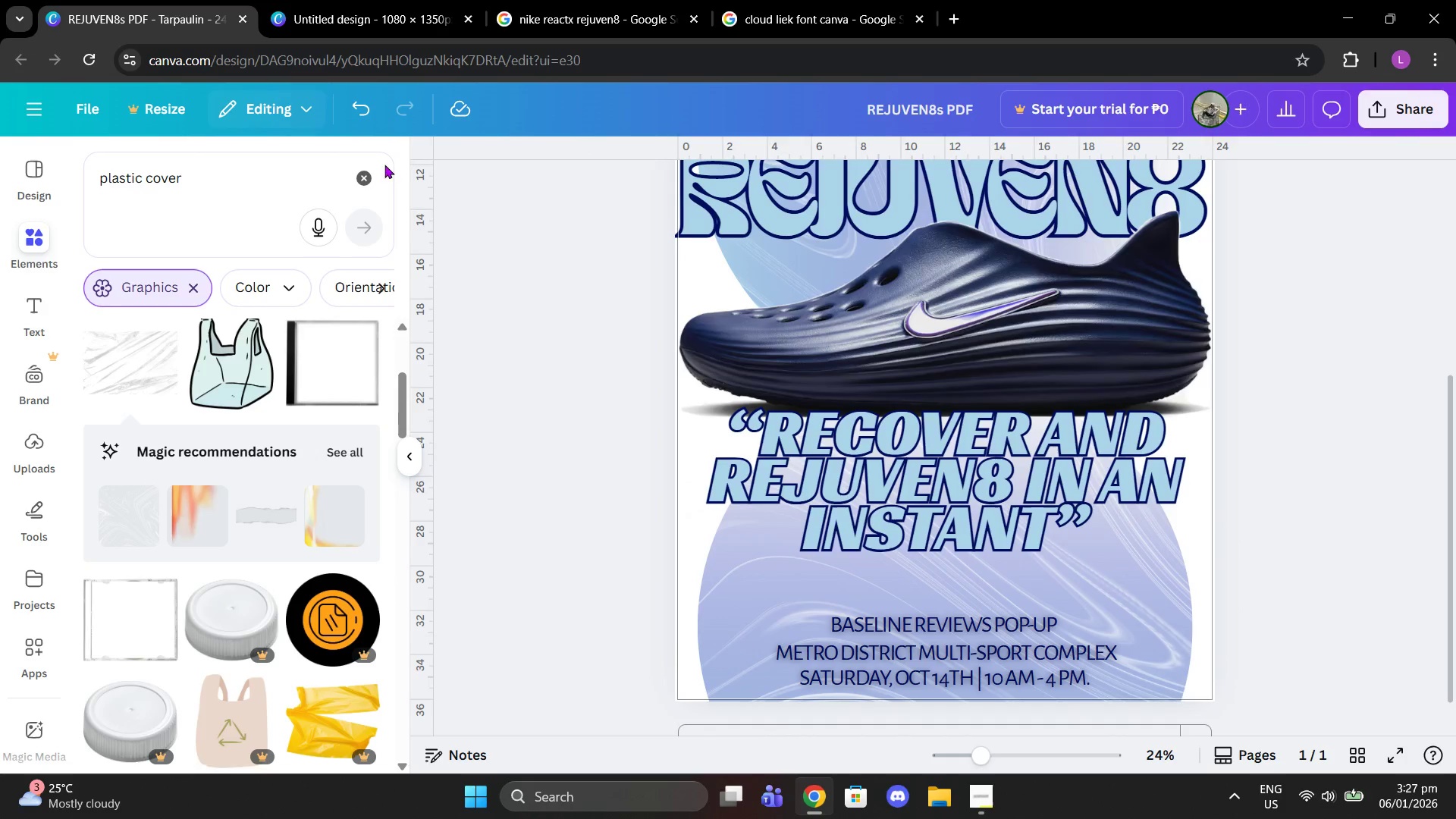 
left_click([350, 178])
 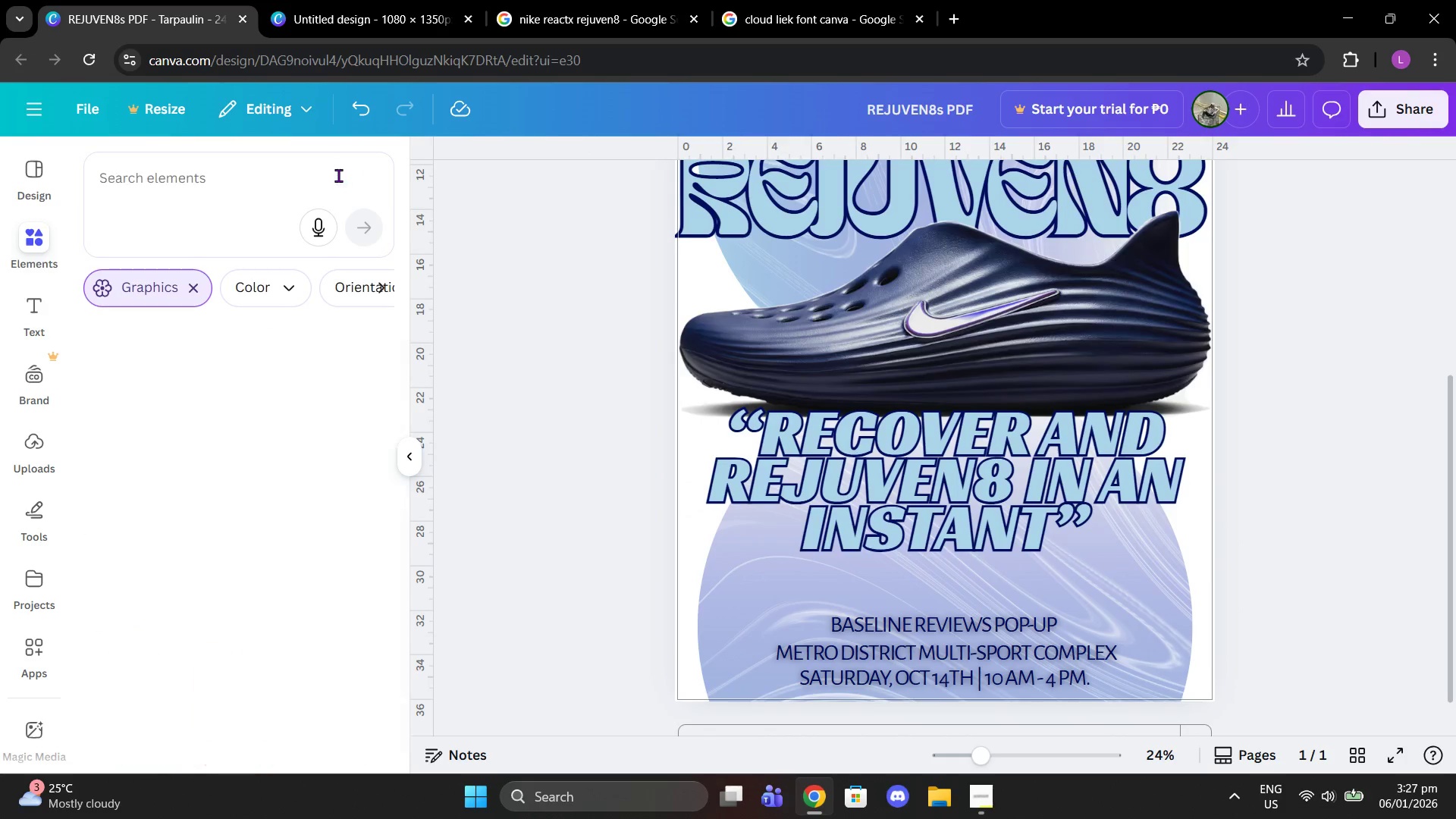 
left_click([338, 175])
 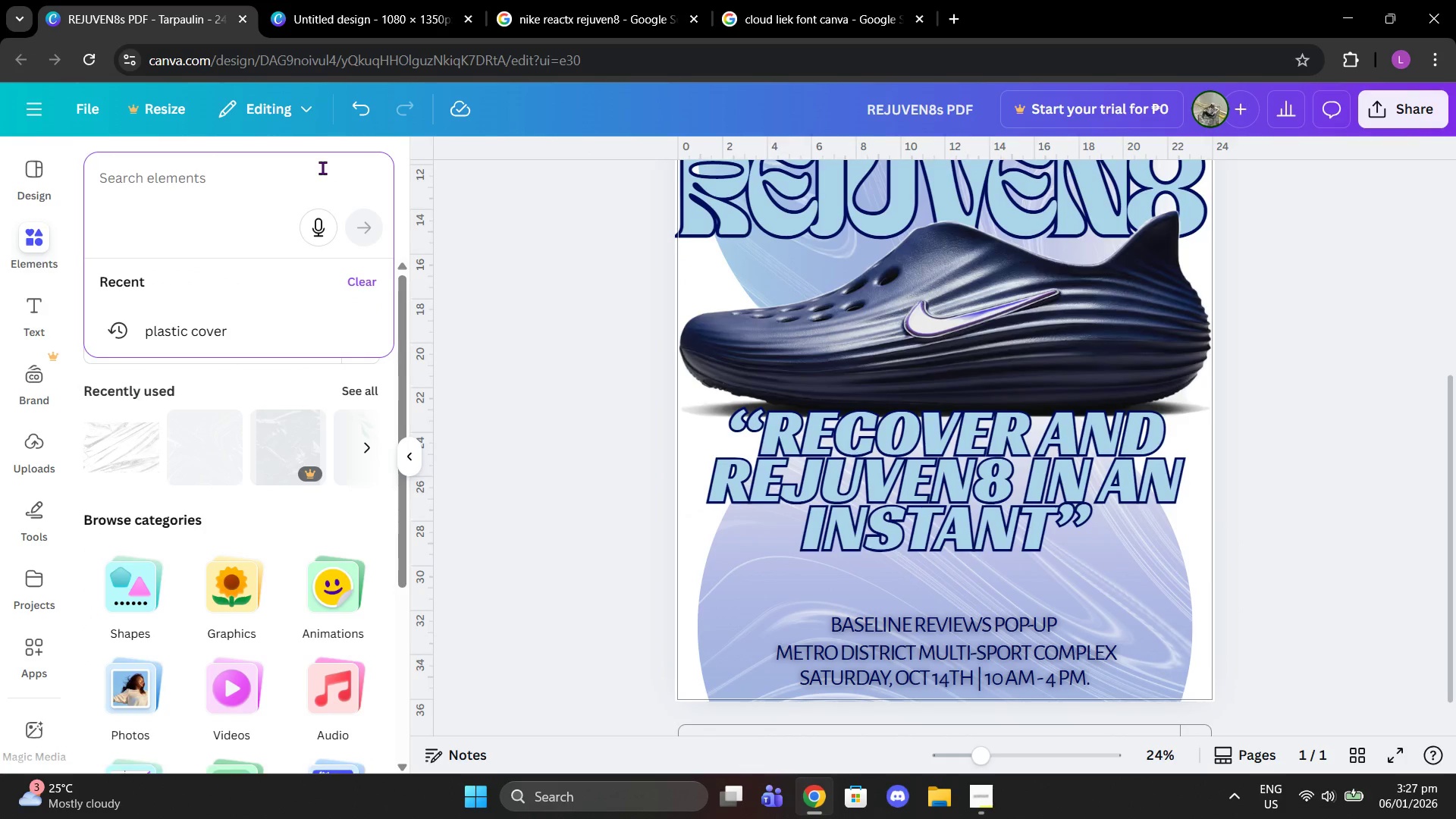 
type(line)
 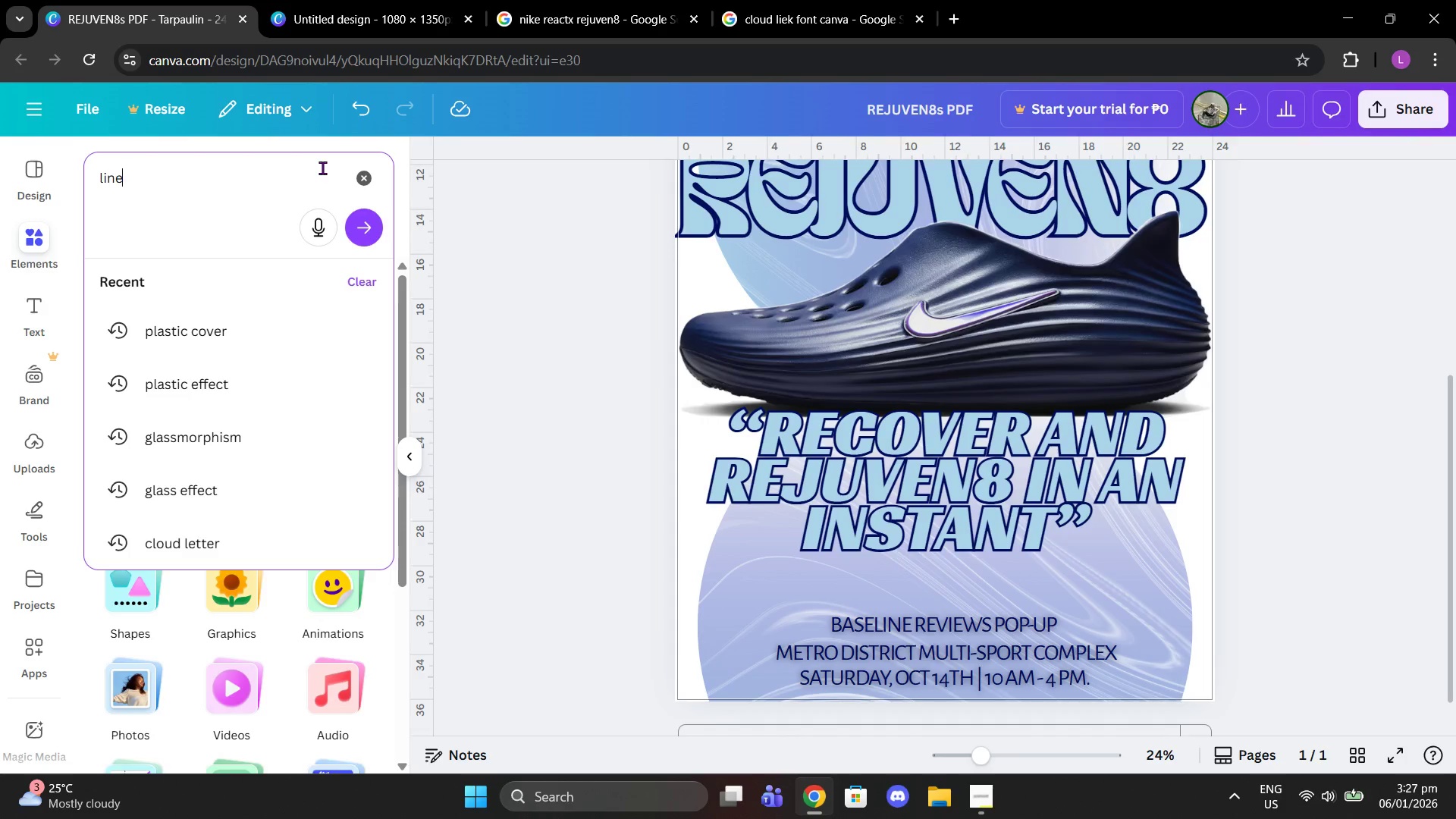 
key(Enter)
 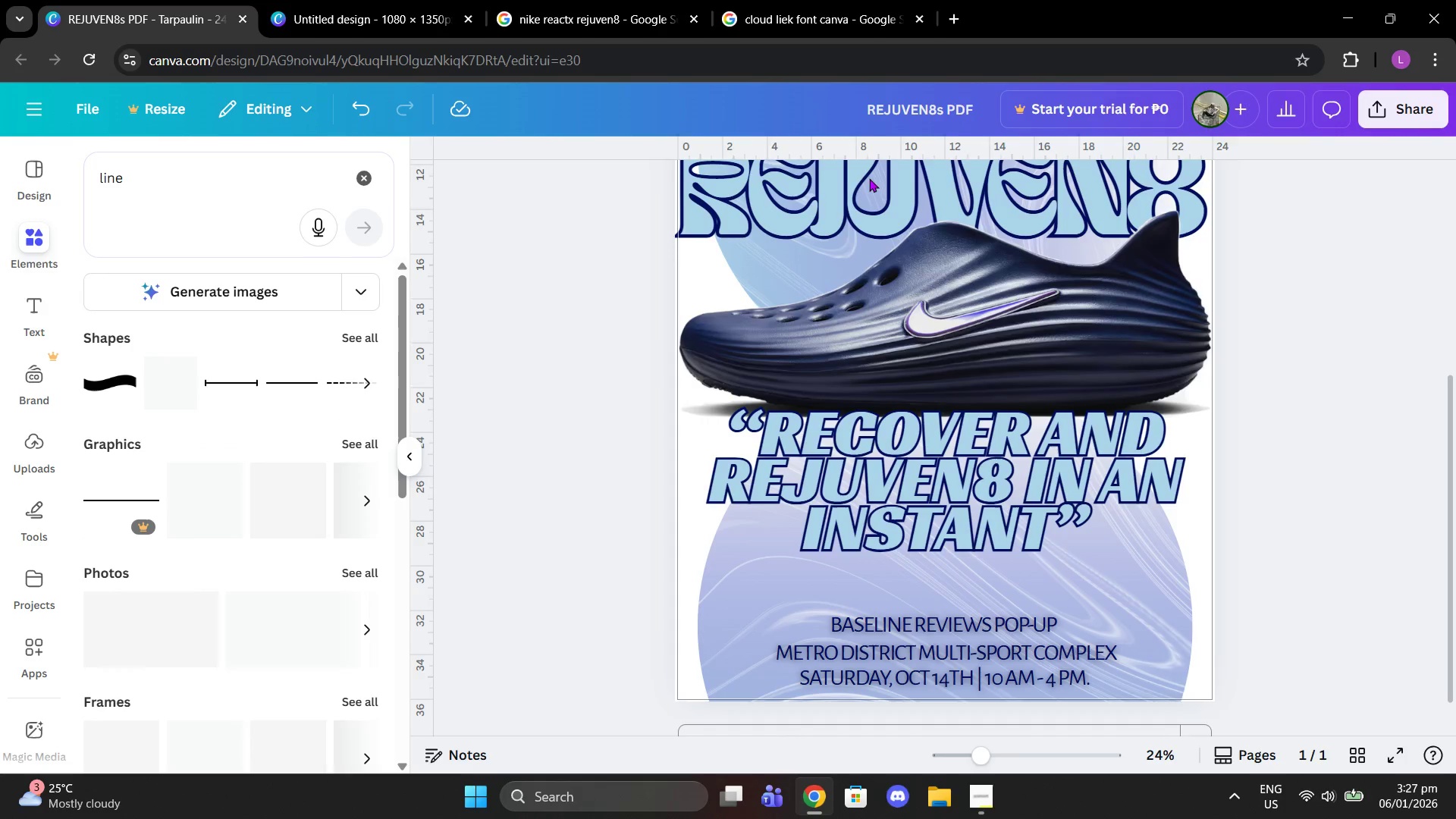 
scroll: coordinate [681, 450], scroll_direction: up, amount: 2.0
 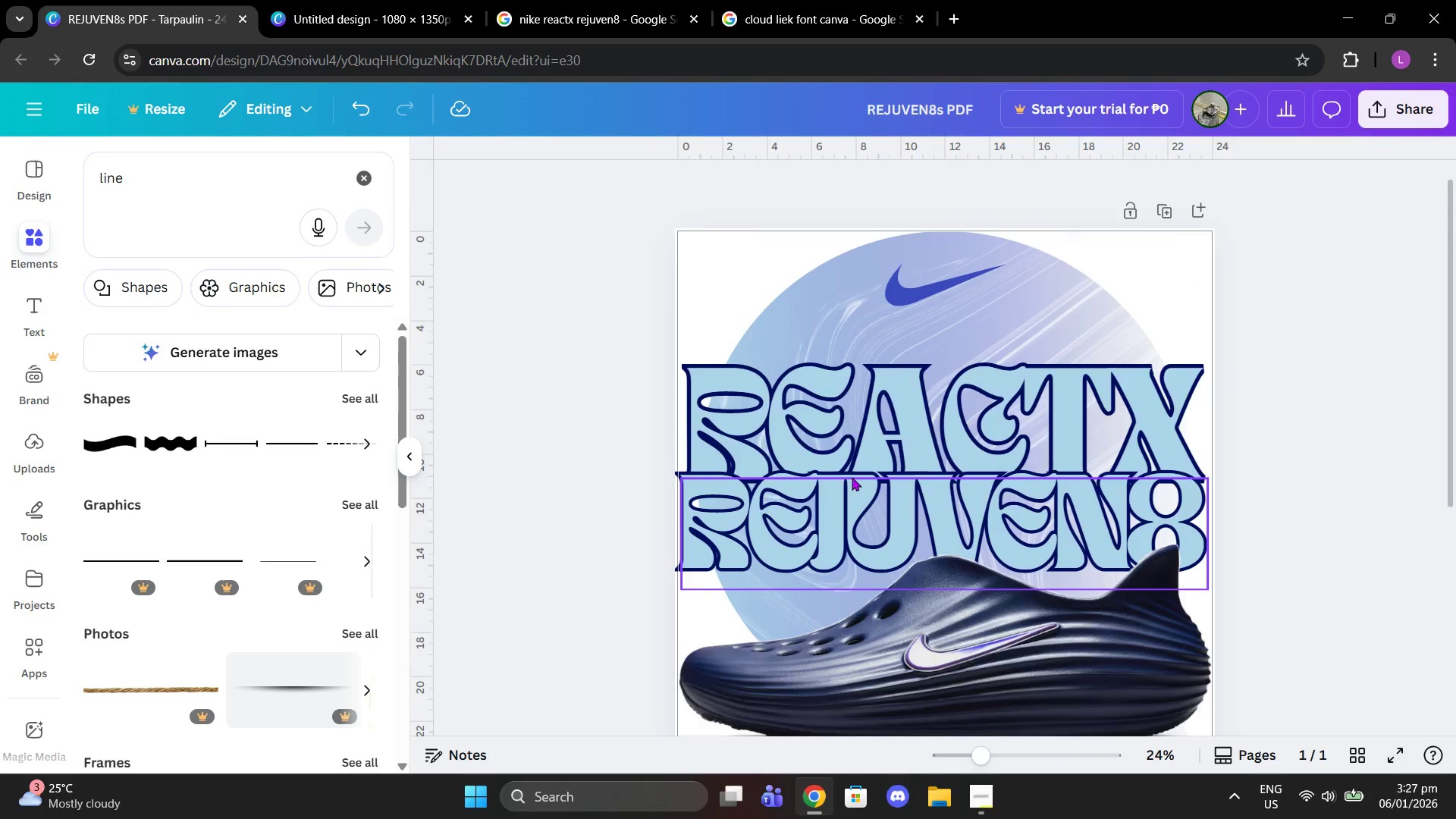 
scroll: coordinate [852, 475], scroll_direction: down, amount: 3.0
 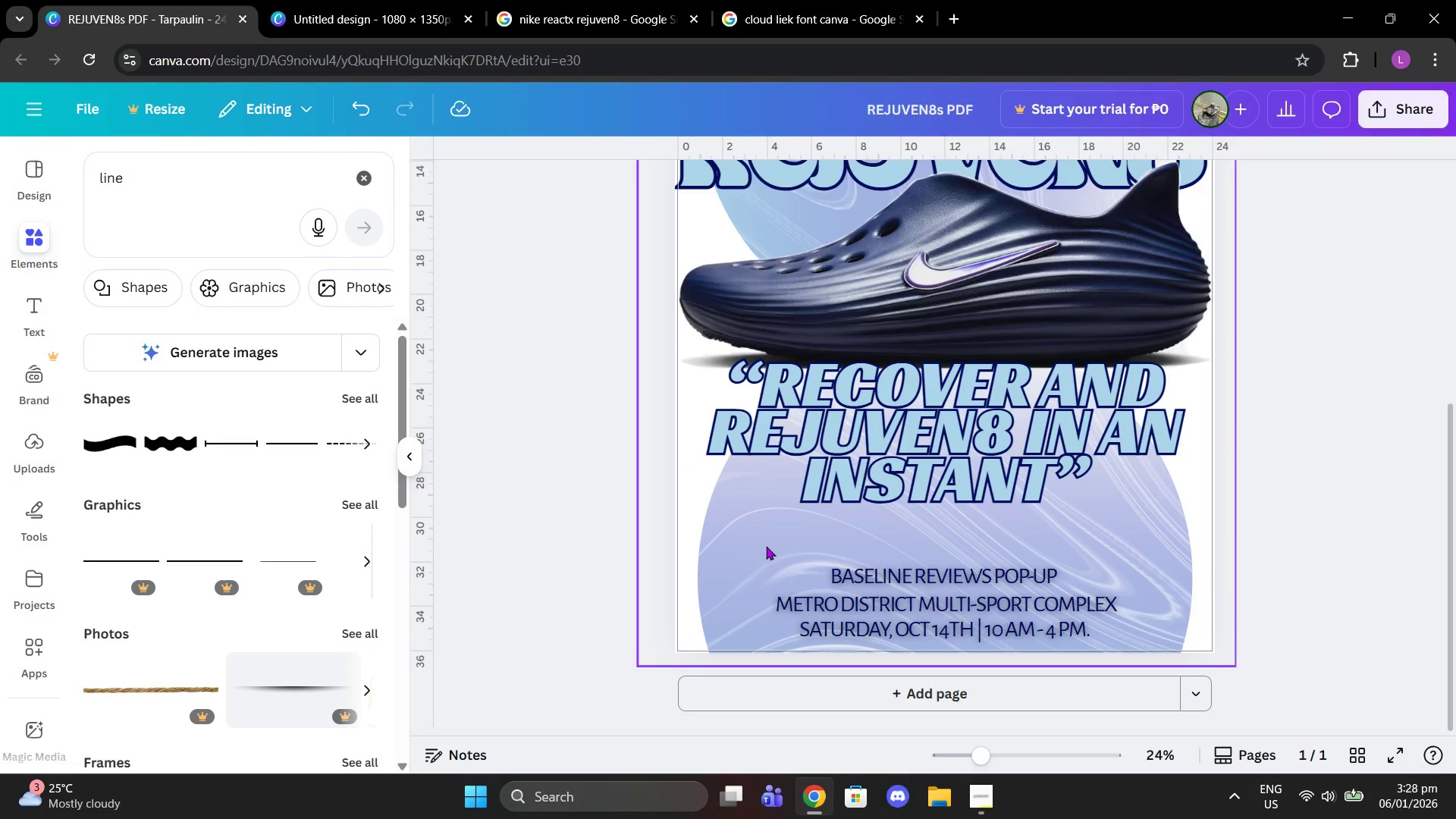 
scroll: coordinate [900, 414], scroll_direction: up, amount: 3.0
 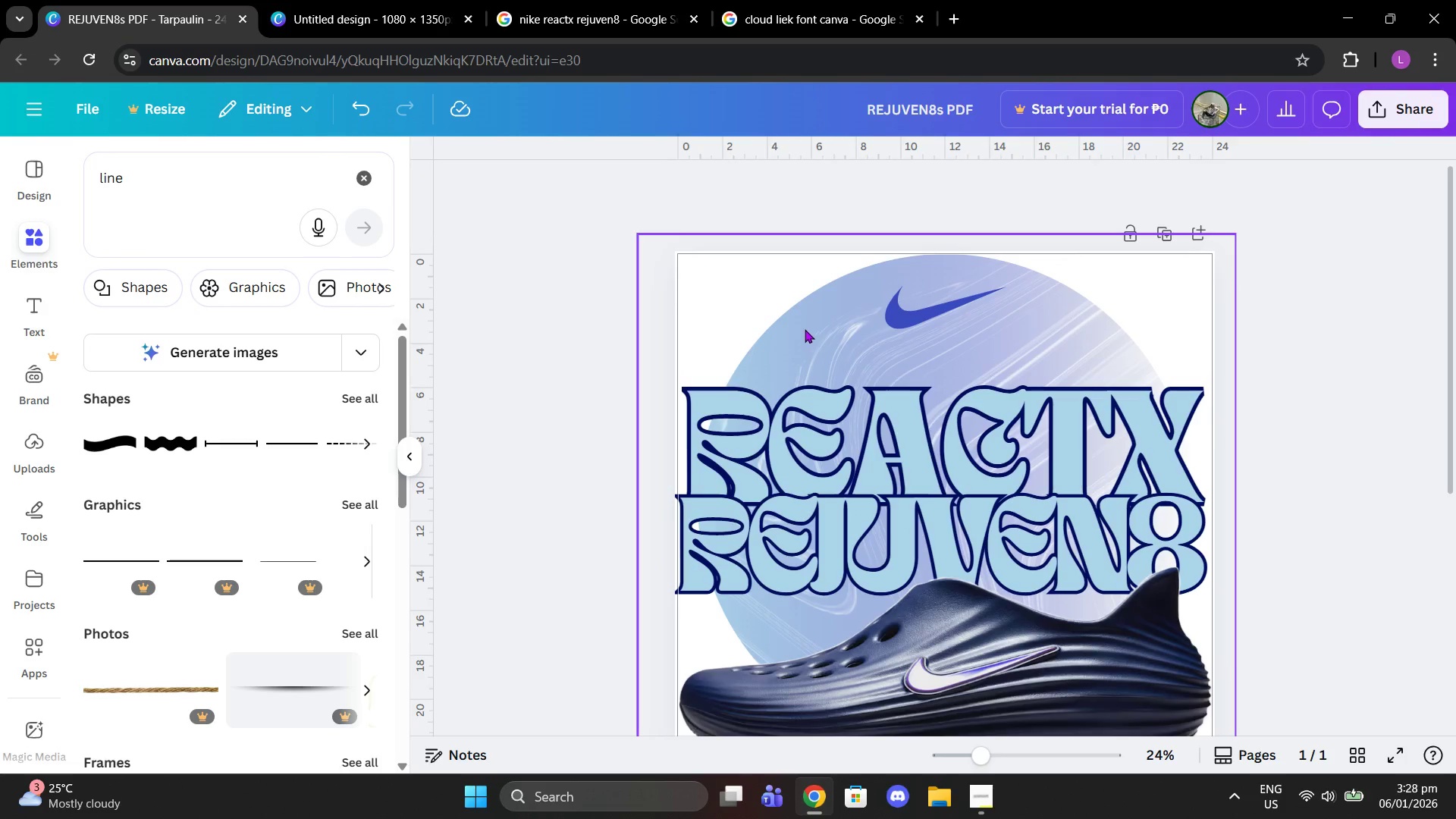 
left_click([805, 329])
 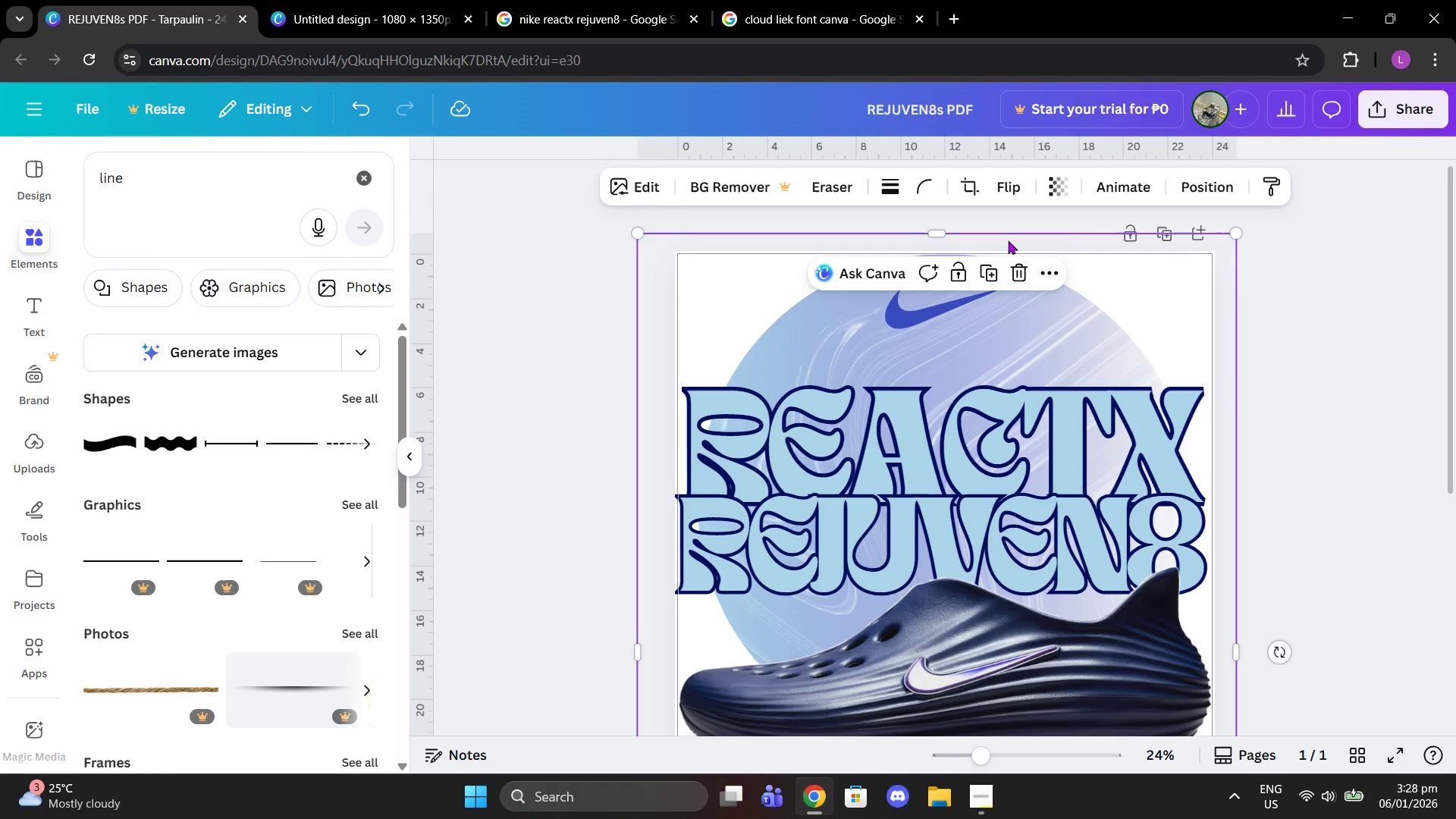 
left_click([1197, 191])
 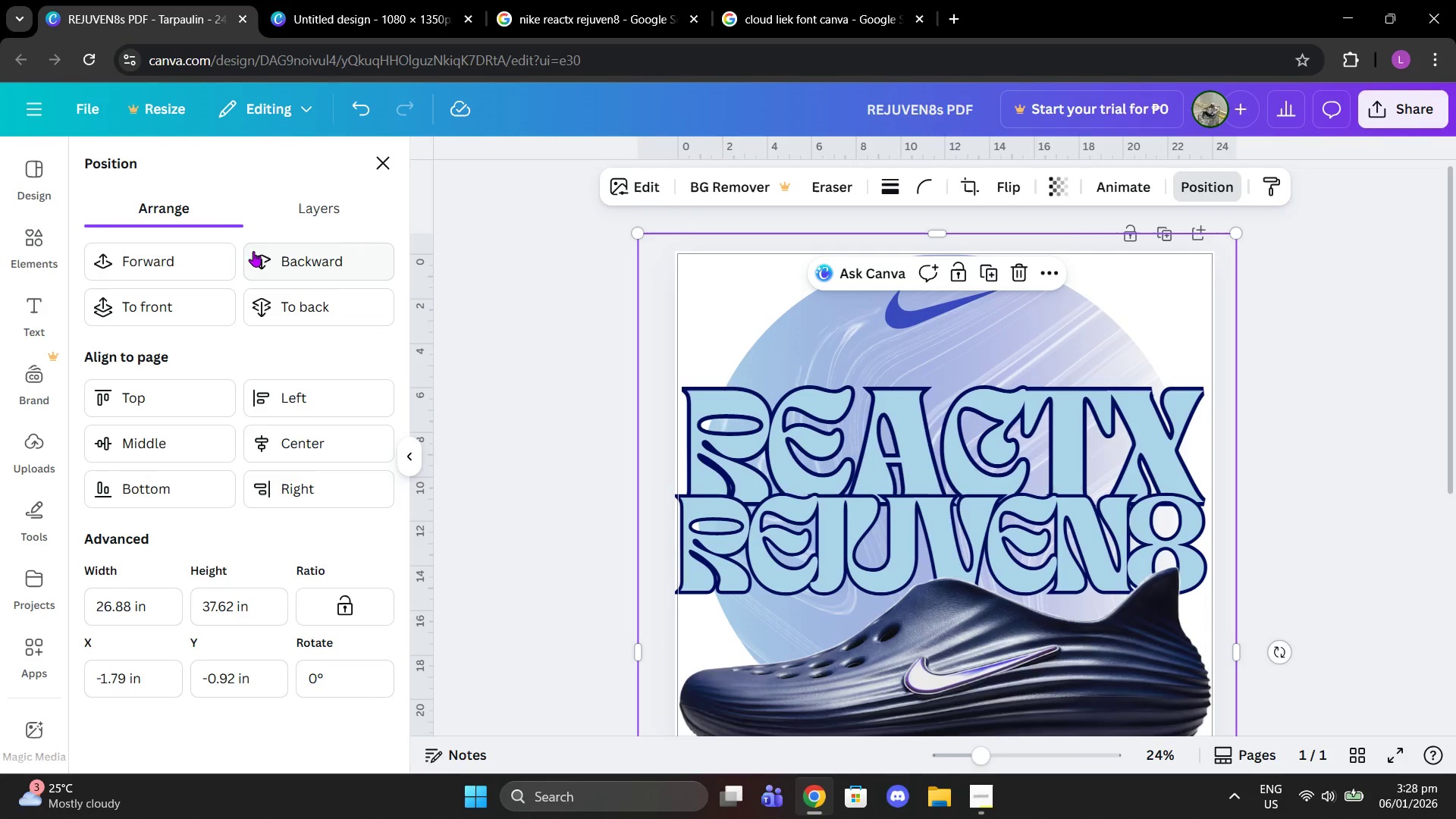 
left_click([294, 212])
 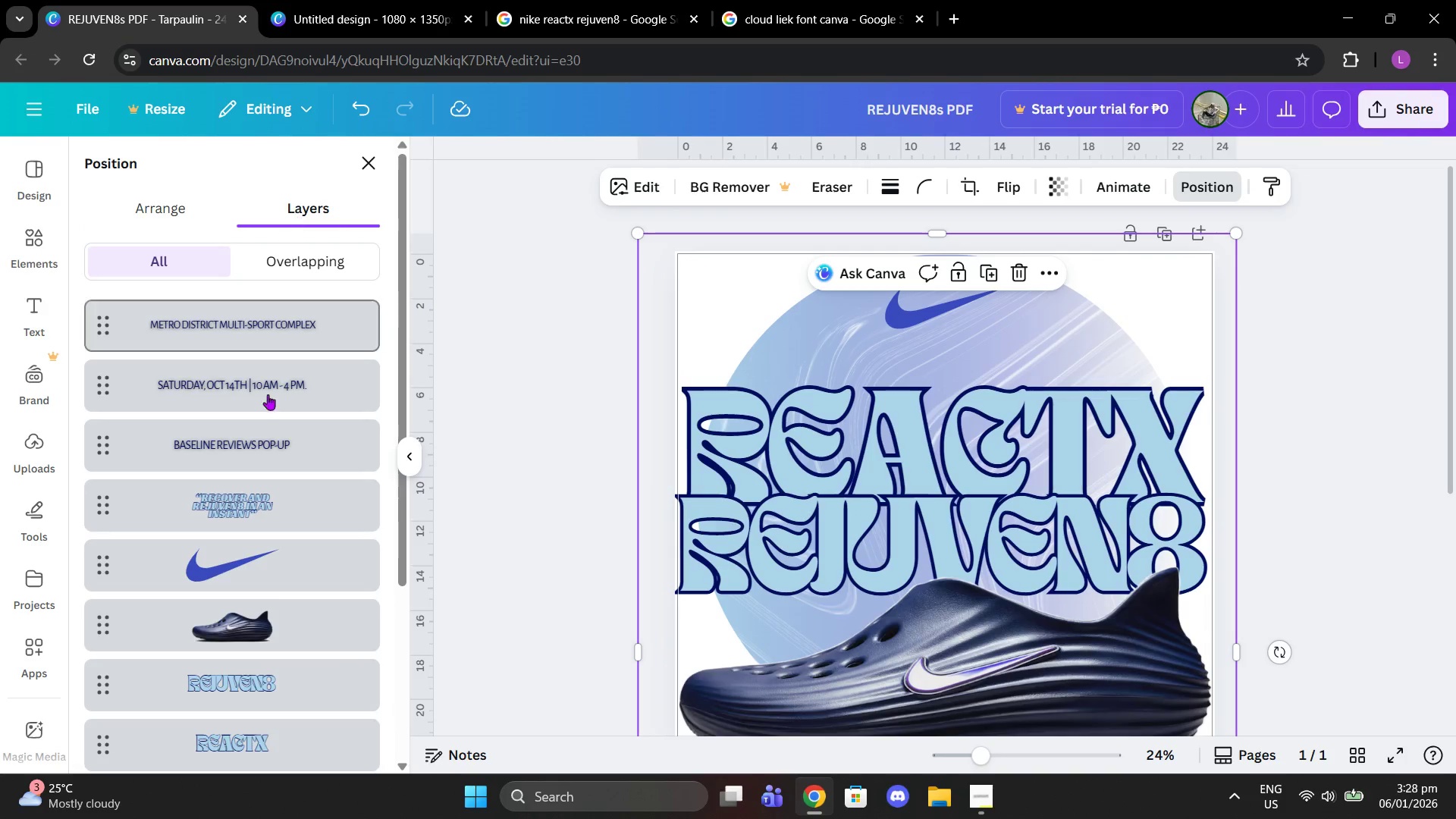 
scroll: coordinate [265, 517], scroll_direction: down, amount: 5.0
 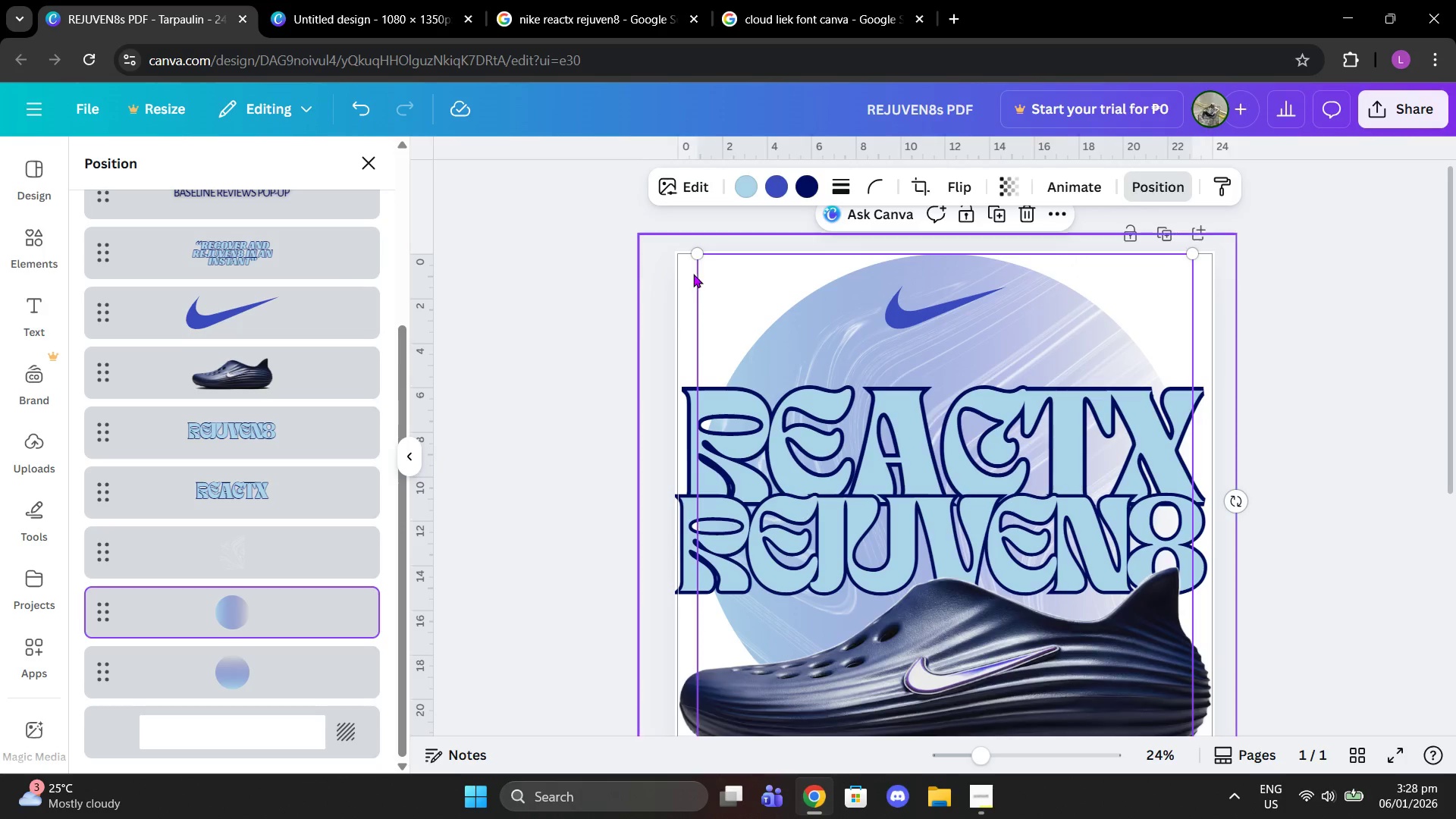 
left_click_drag(start_coordinate=[698, 253], to_coordinate=[668, 237])
 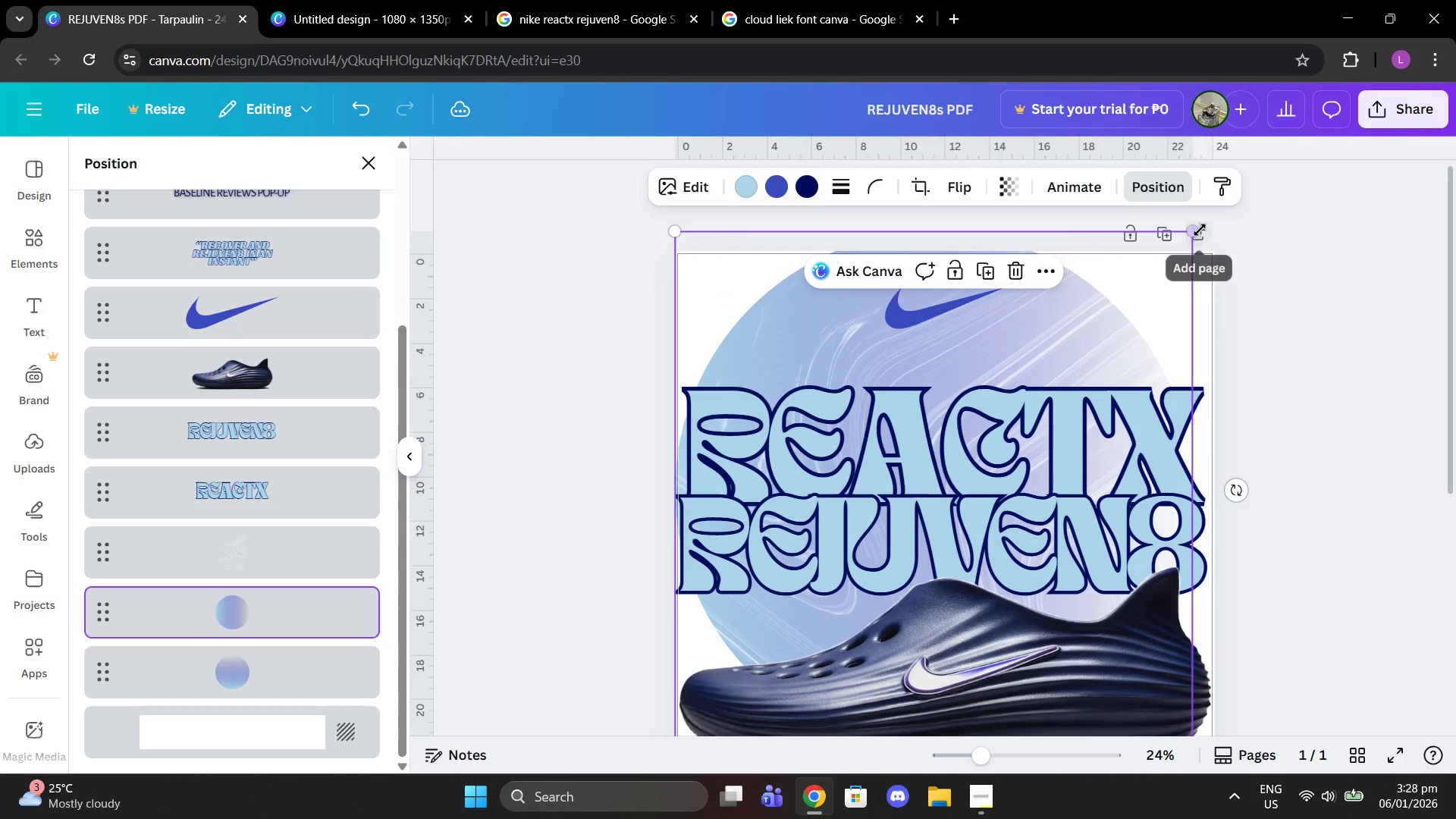 
left_click_drag(start_coordinate=[1197, 230], to_coordinate=[1219, 215])
 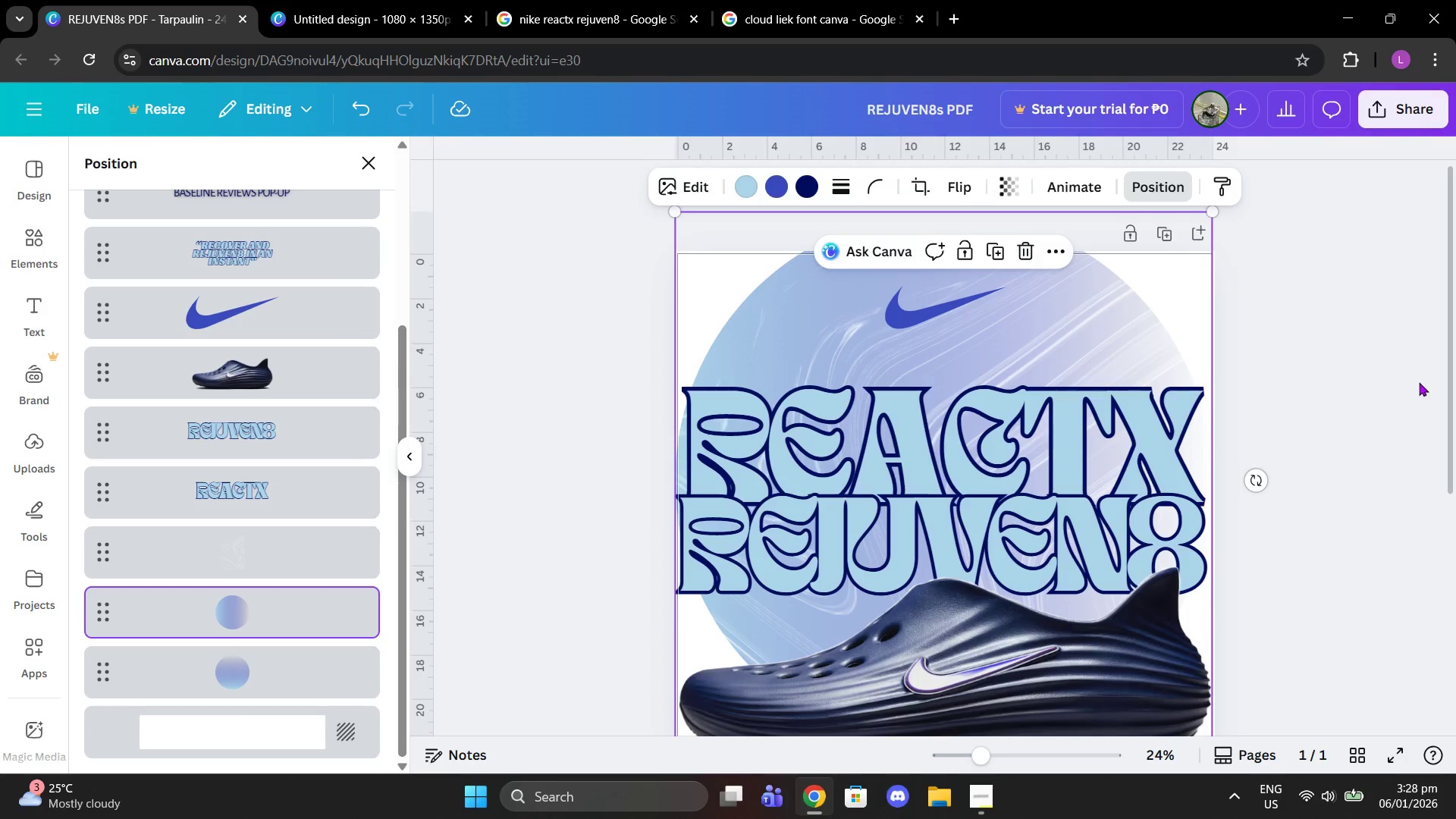 
left_click([1419, 382])
 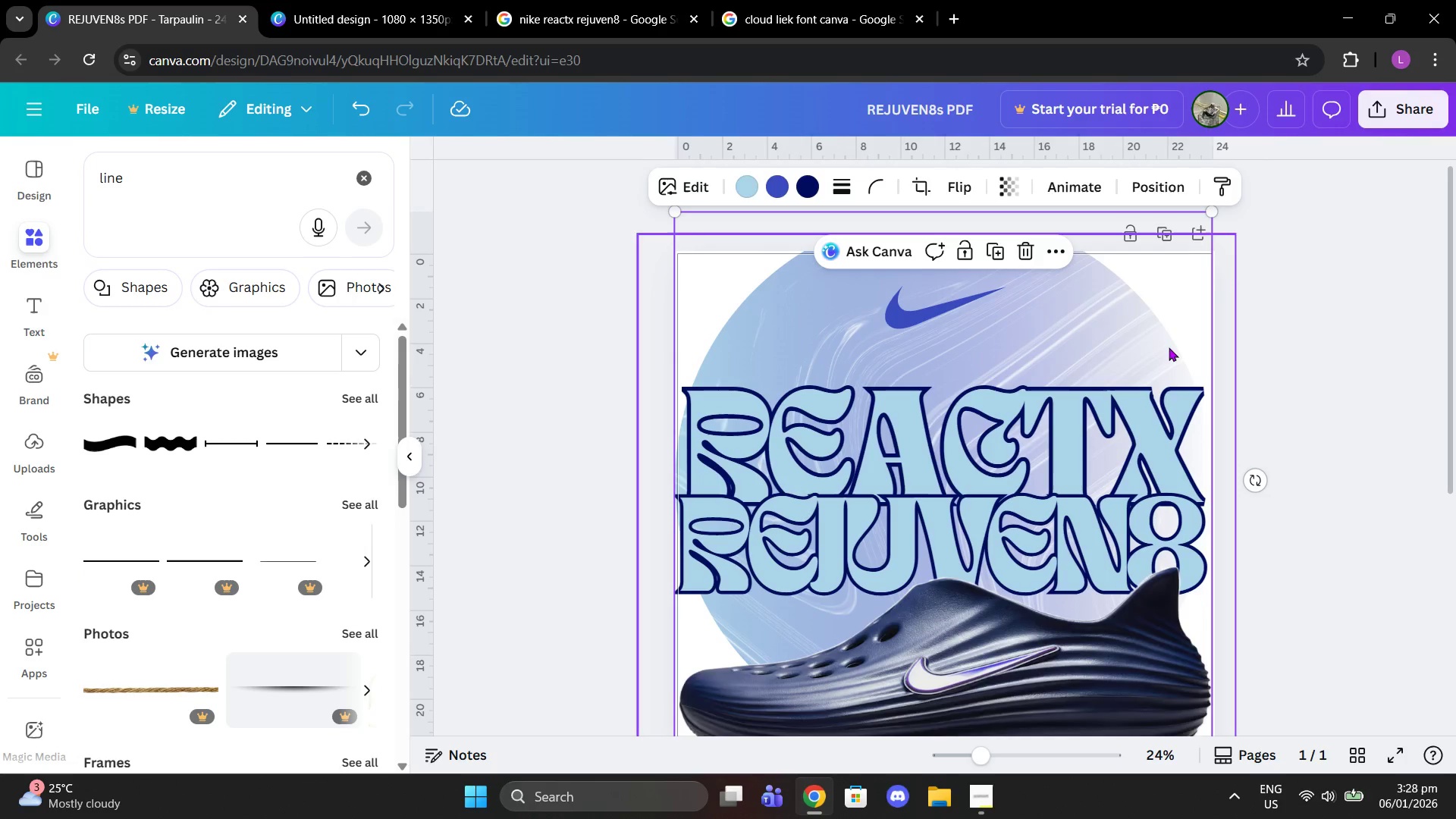 
left_click_drag(start_coordinate=[1160, 337], to_coordinate=[1160, 378])
 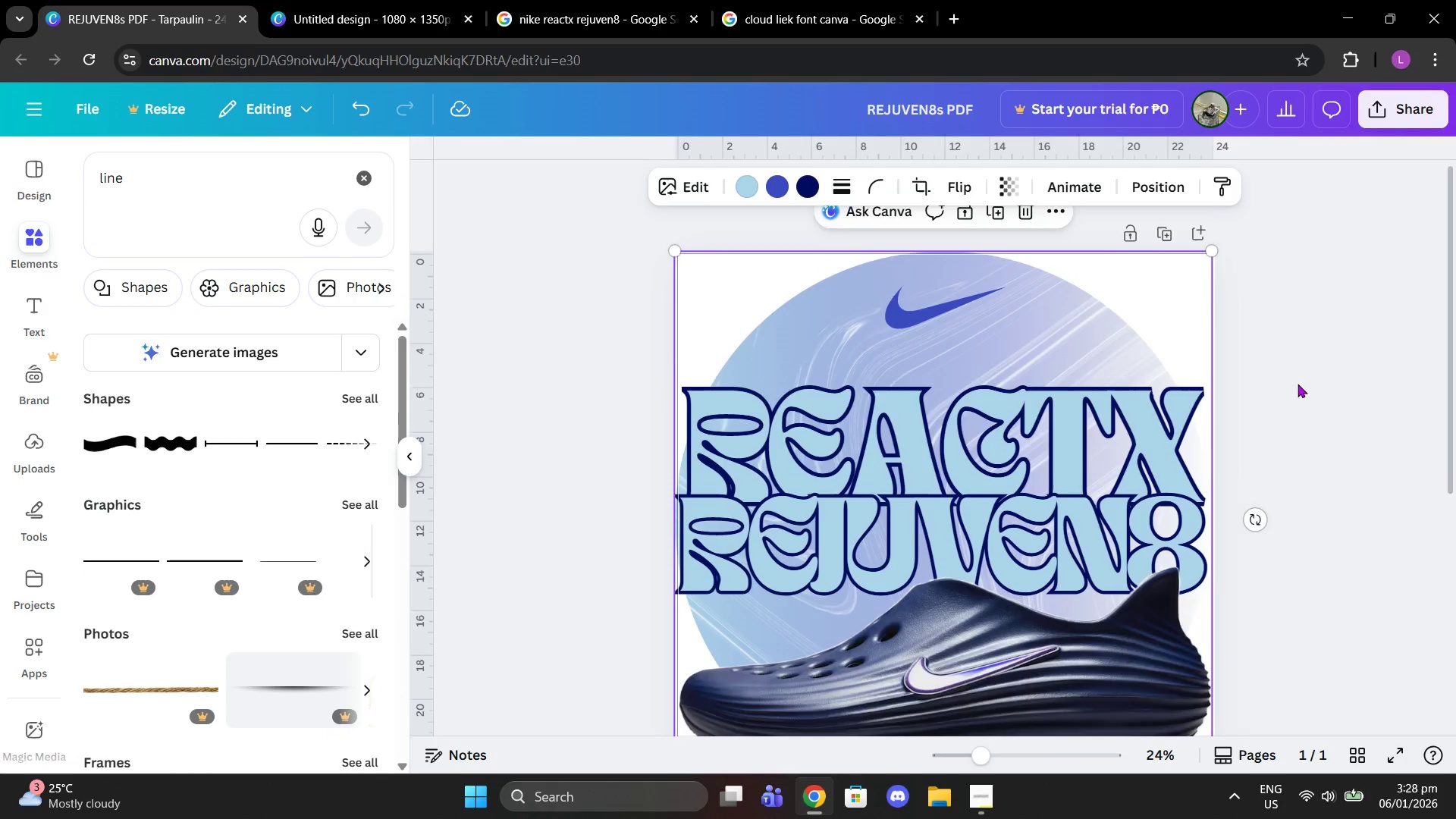 
scroll: coordinate [1298, 384], scroll_direction: down, amount: 3.0
 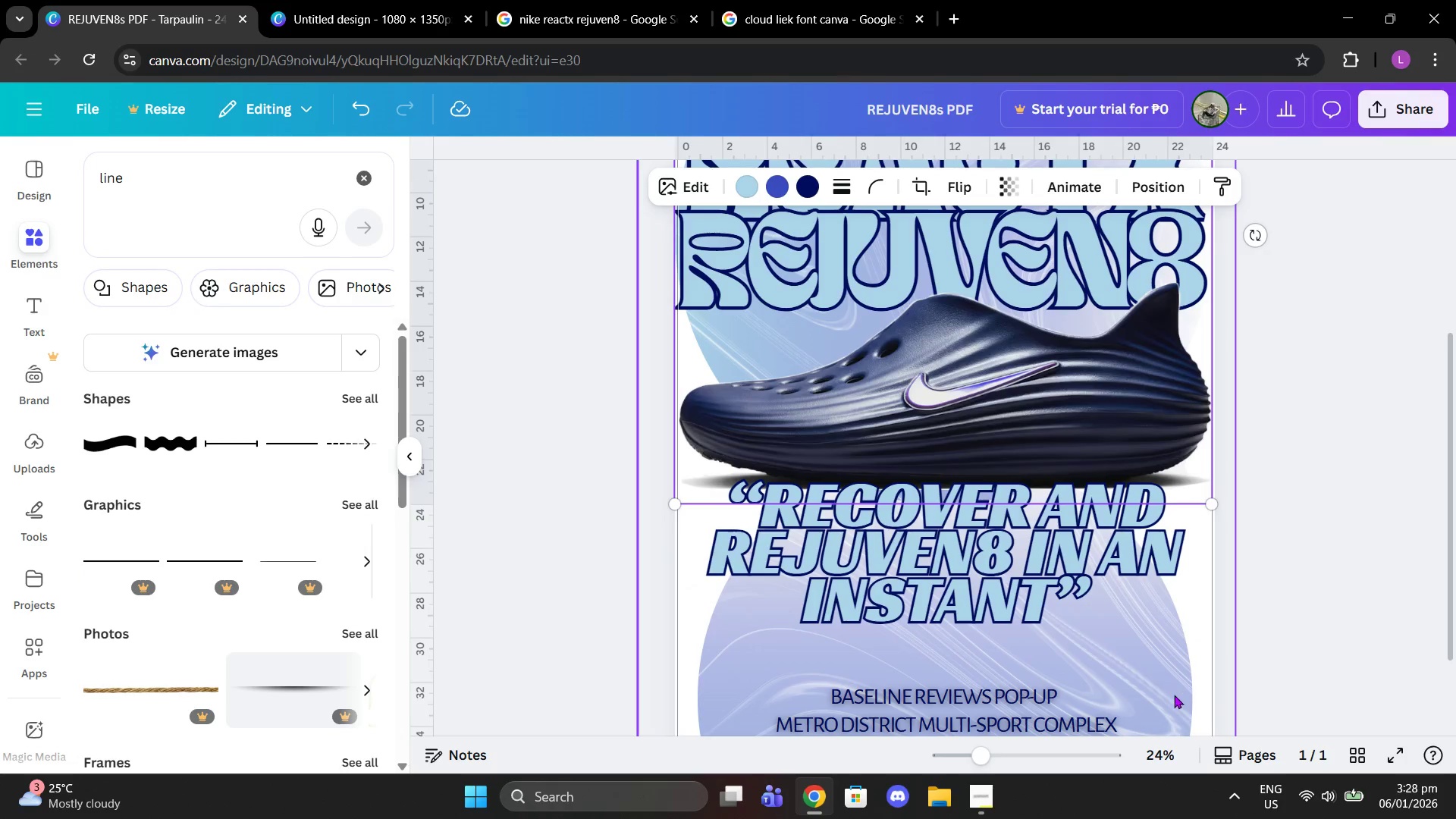 
left_click([1174, 695])
 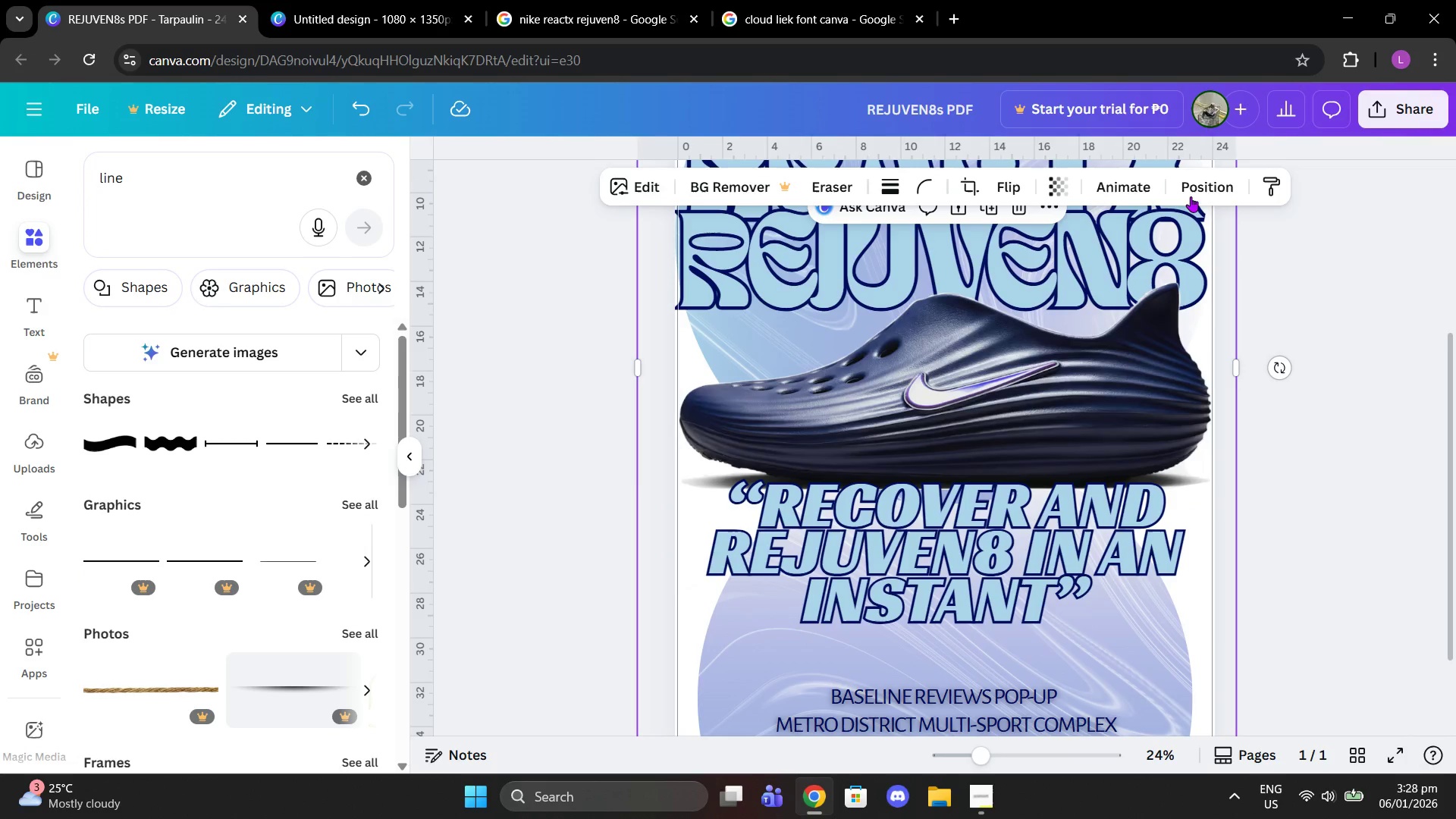 
left_click([1189, 187])
 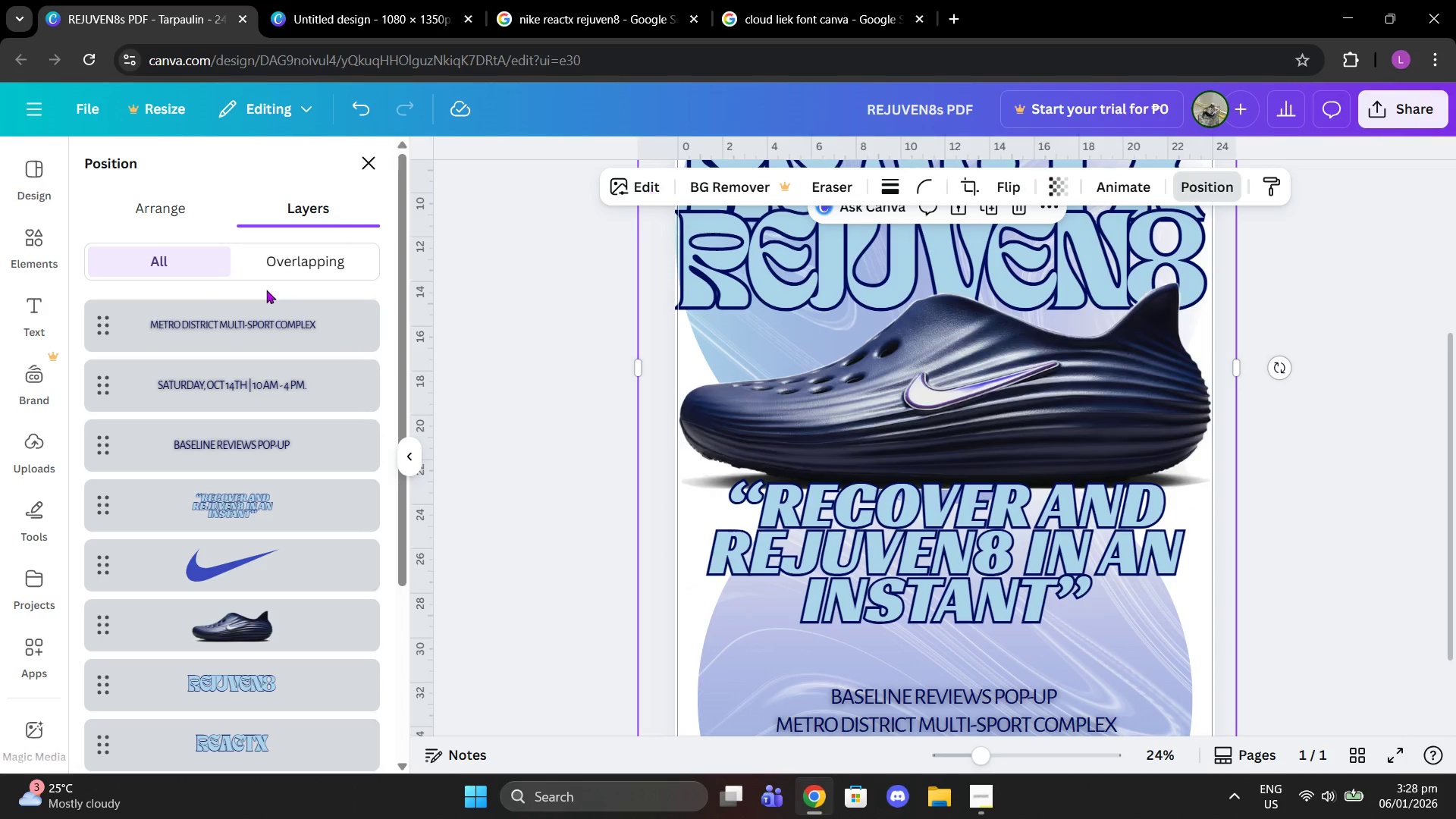 
scroll: coordinate [292, 554], scroll_direction: down, amount: 6.0
 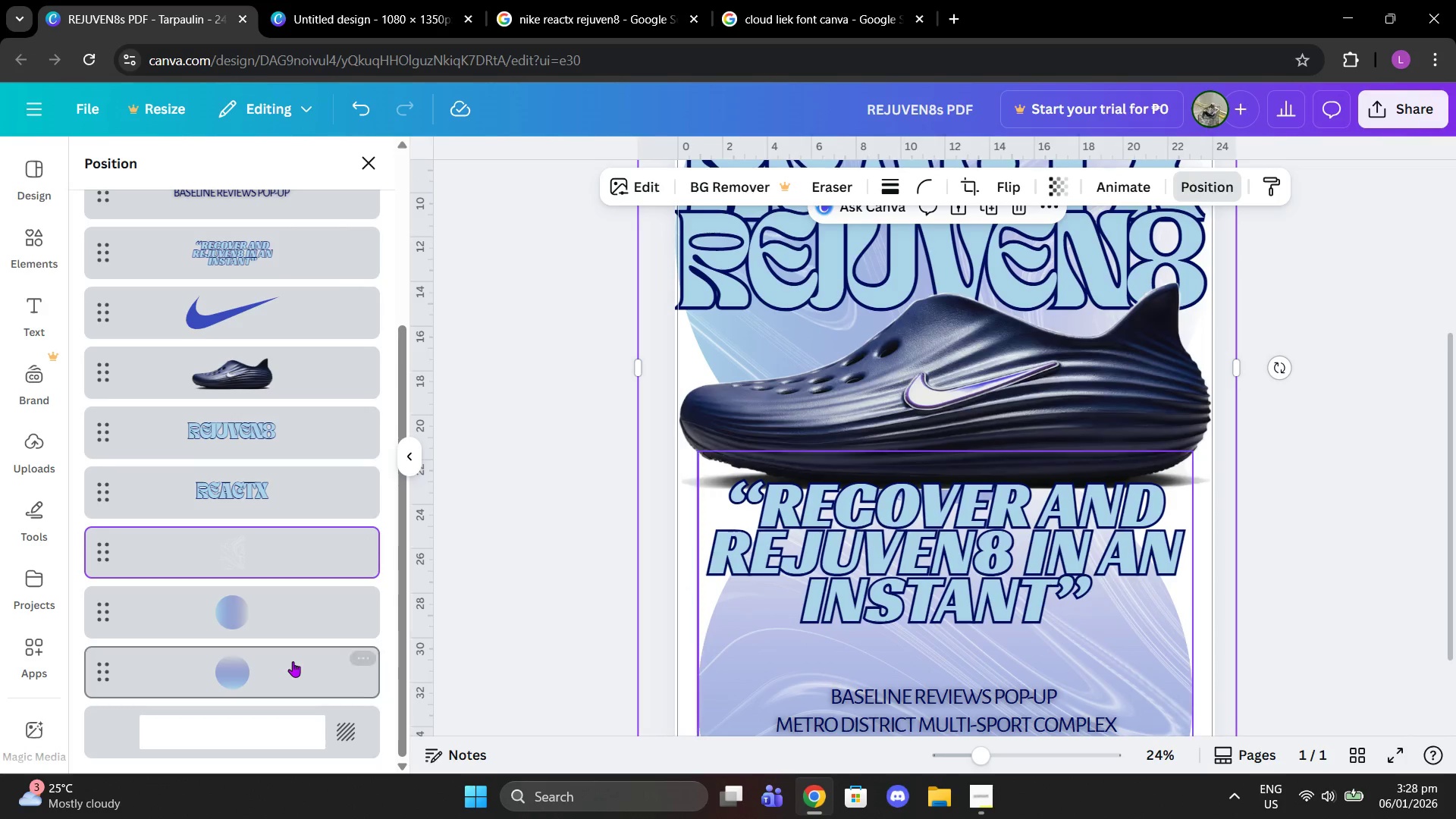 
left_click([293, 661])
 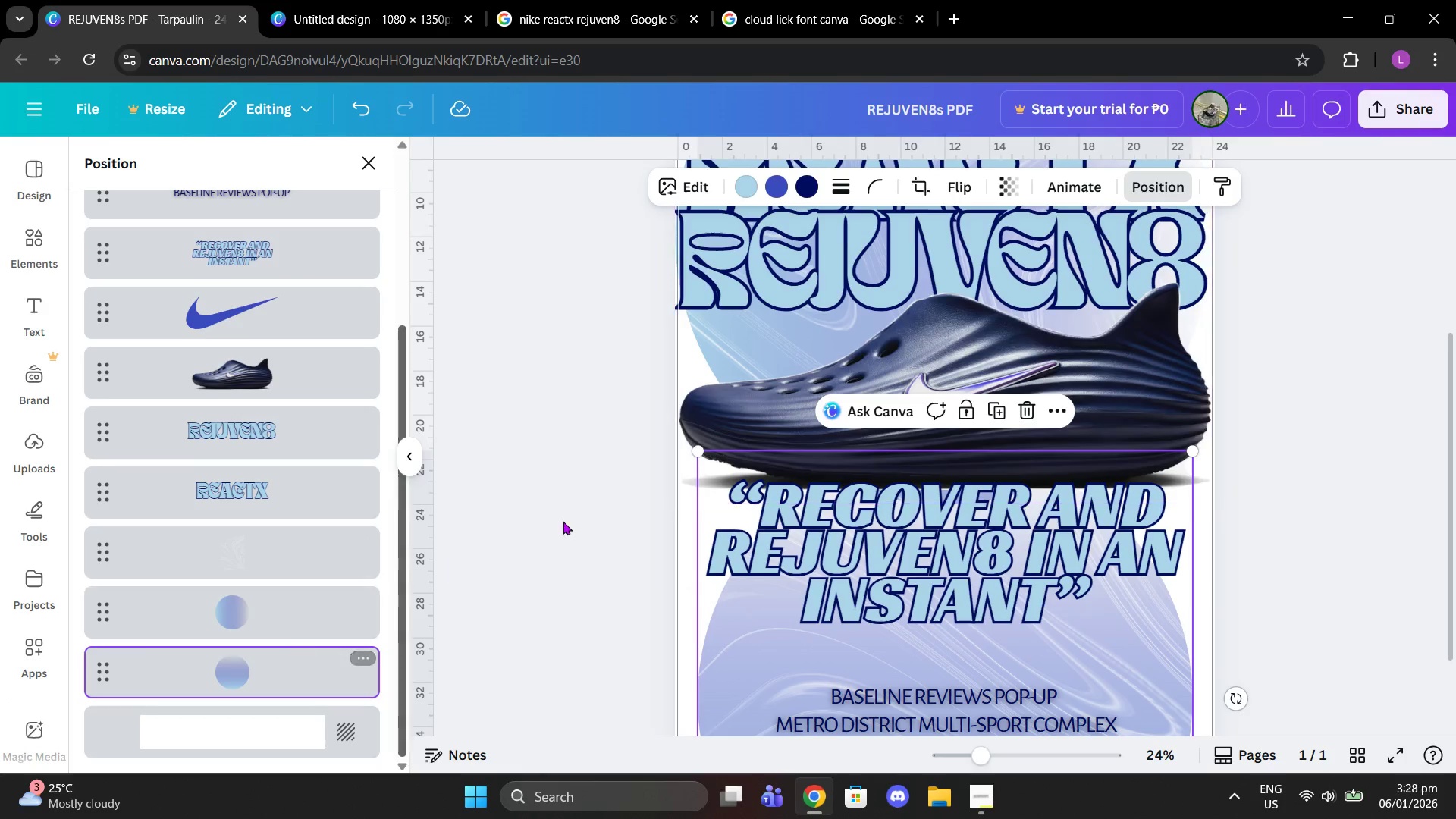 
scroll: coordinate [574, 517], scroll_direction: down, amount: 2.0
 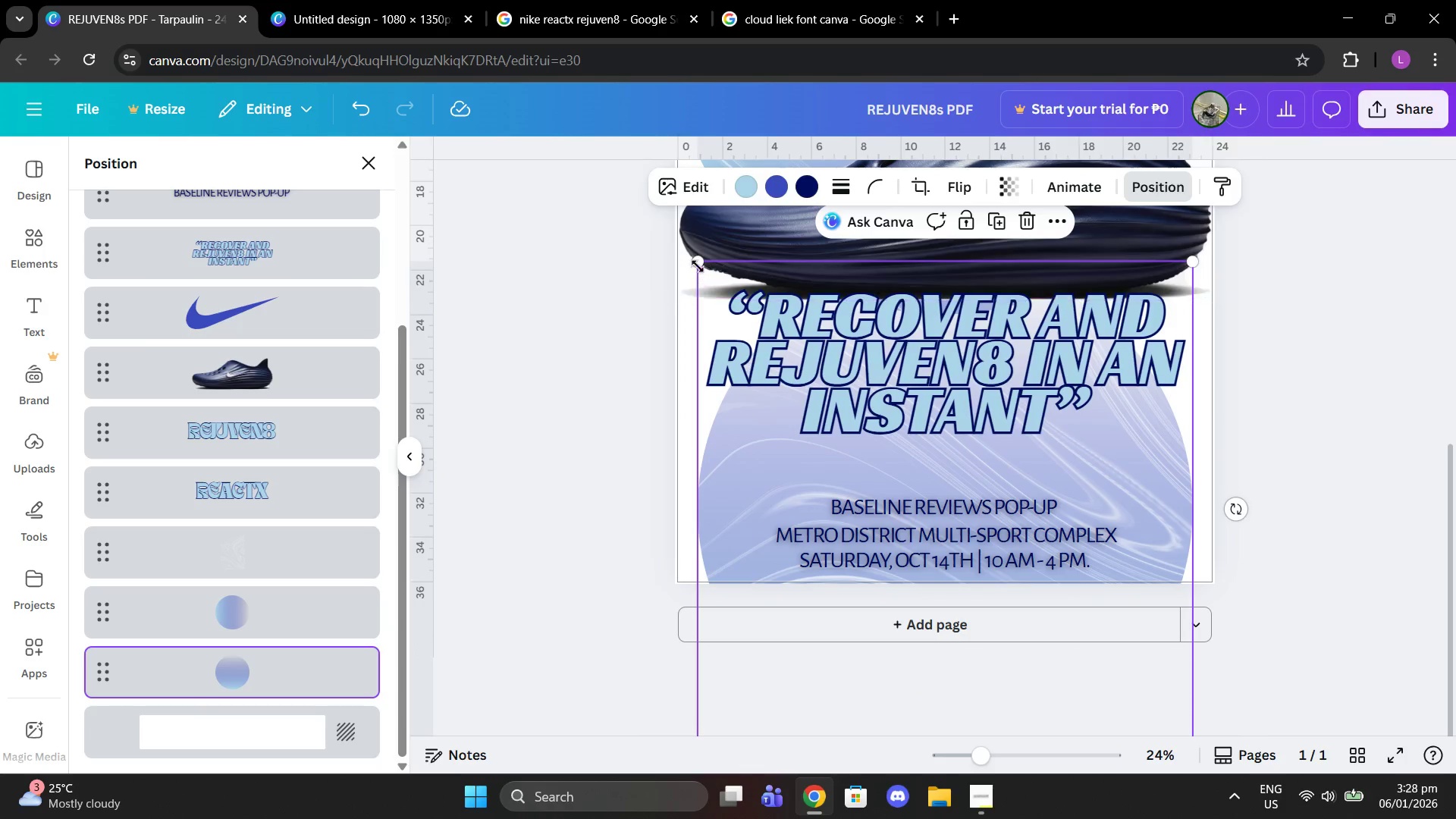 
left_click_drag(start_coordinate=[698, 265], to_coordinate=[674, 246])
 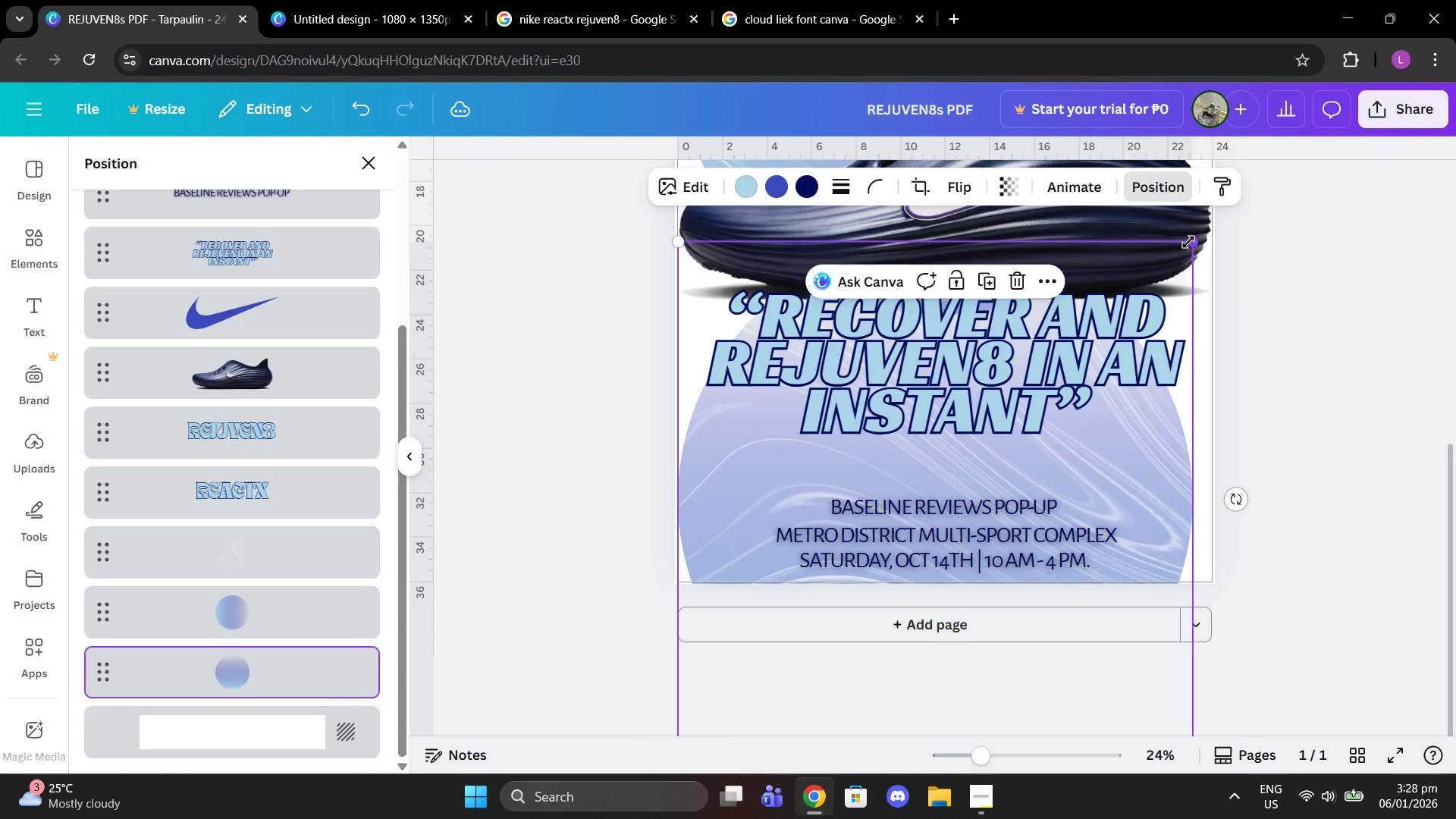 
left_click_drag(start_coordinate=[1193, 240], to_coordinate=[1224, 230])
 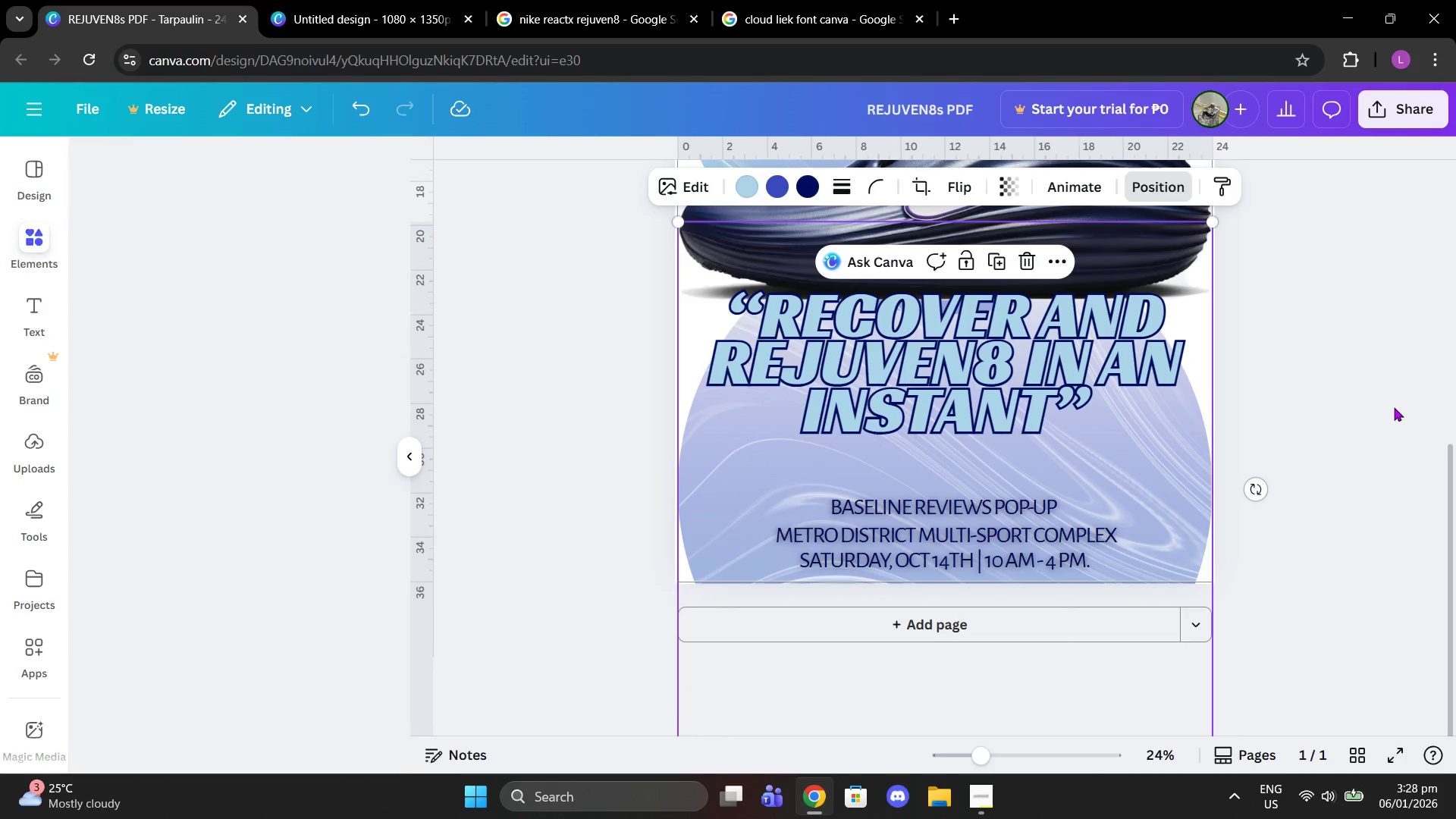 
double_click([1394, 407])
 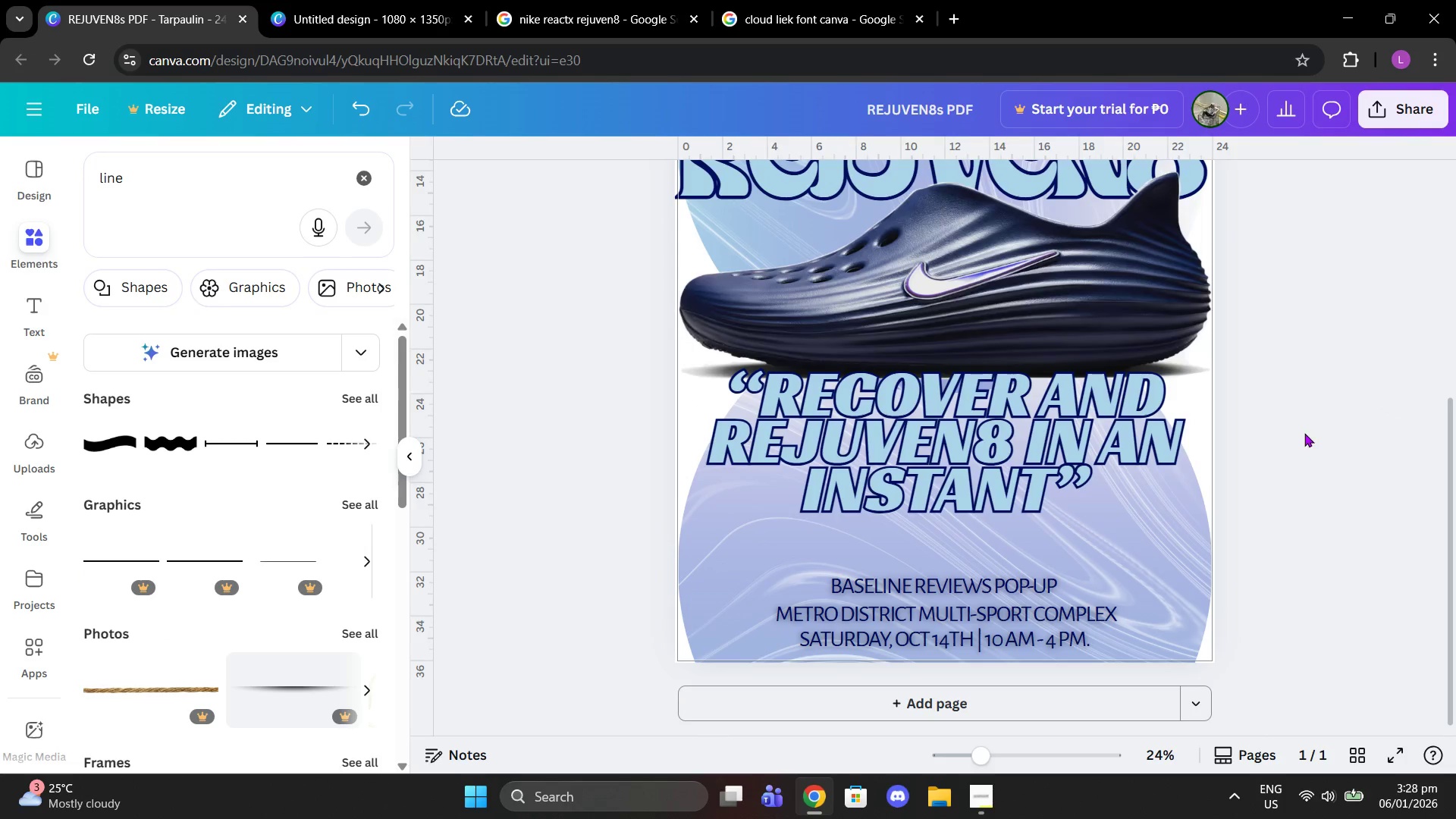 
scroll: coordinate [1303, 433], scroll_direction: up, amount: 2.0
 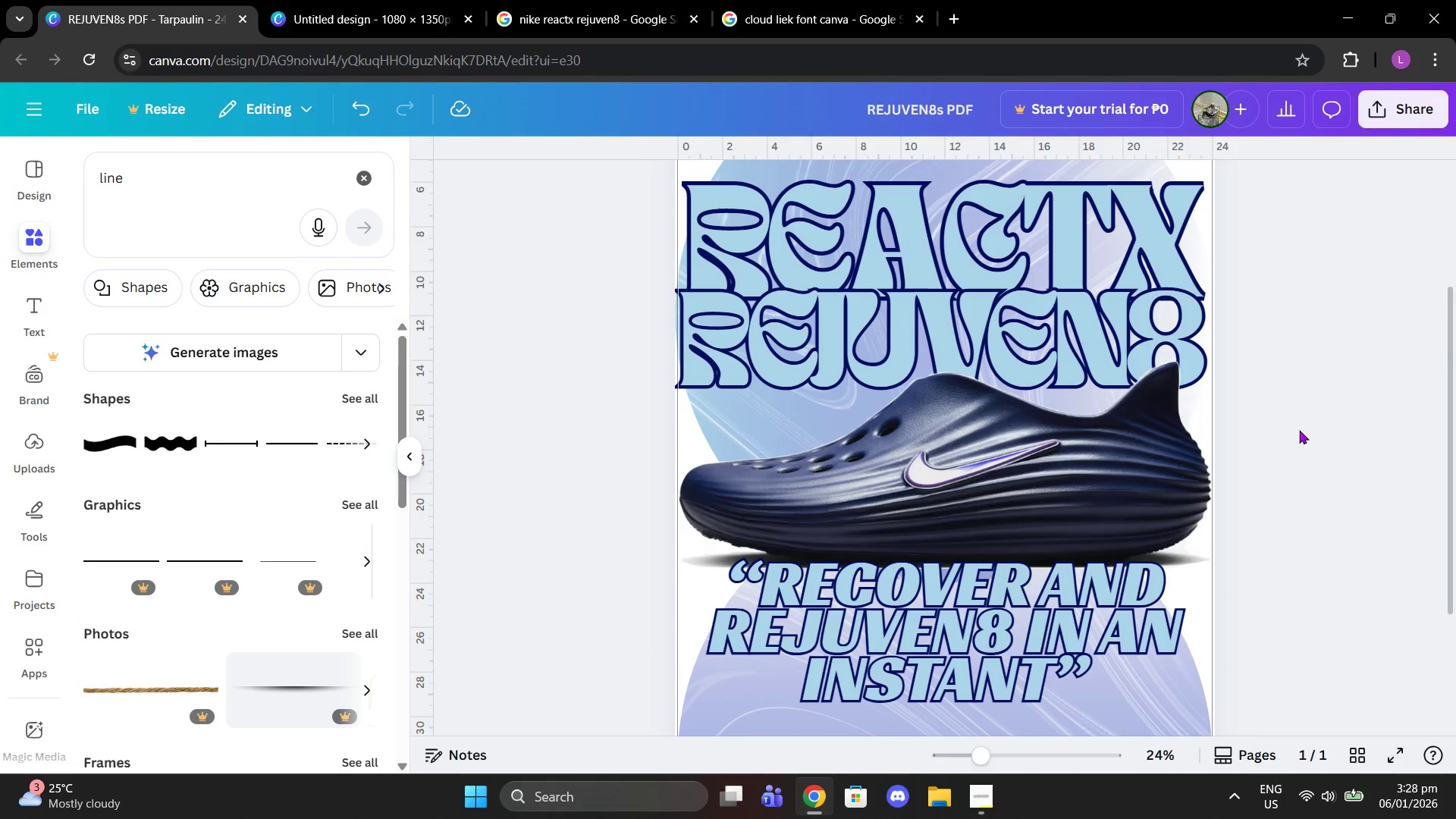 
scroll: coordinate [1287, 457], scroll_direction: down, amount: 3.0
 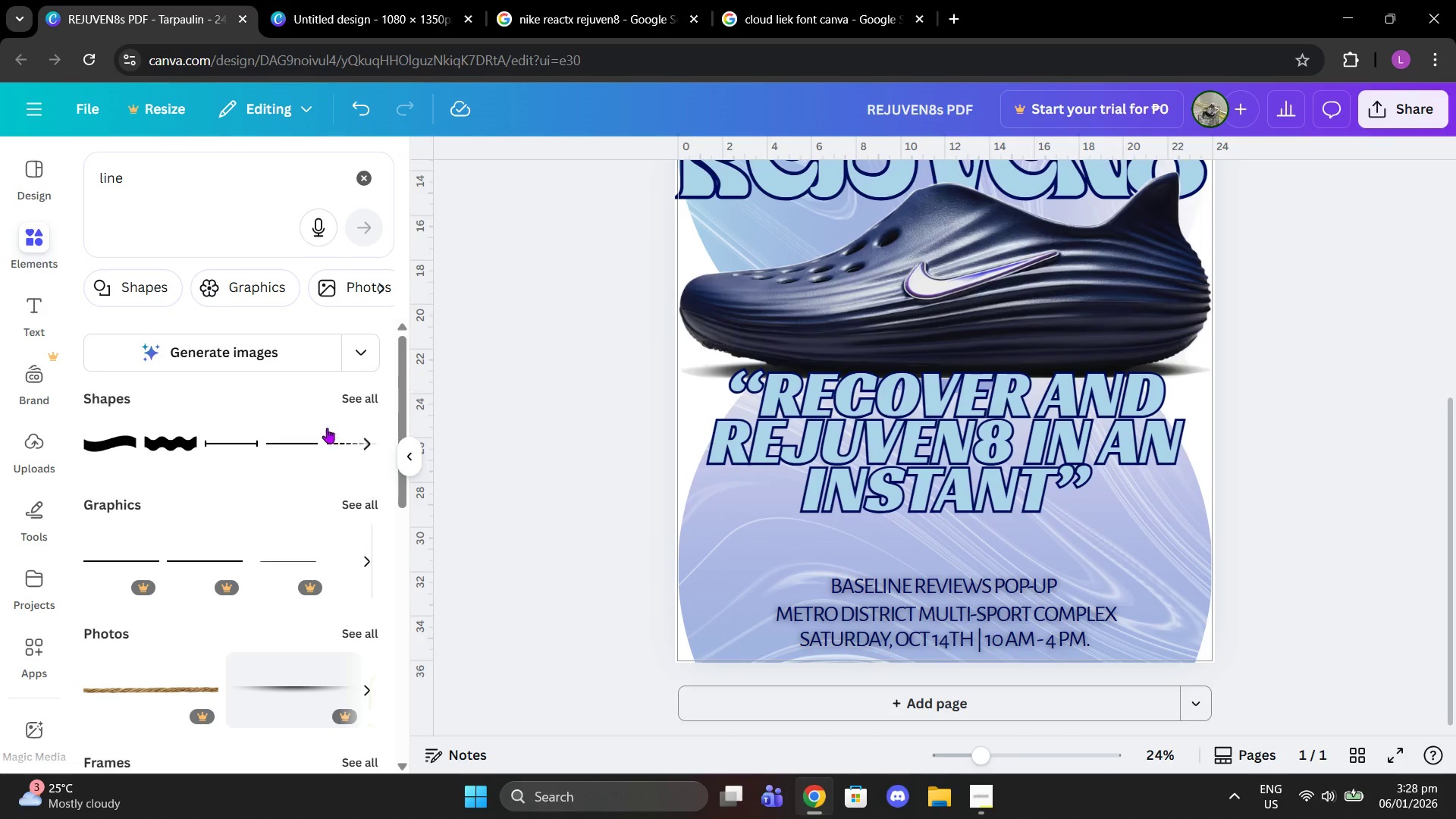 
left_click([284, 444])
 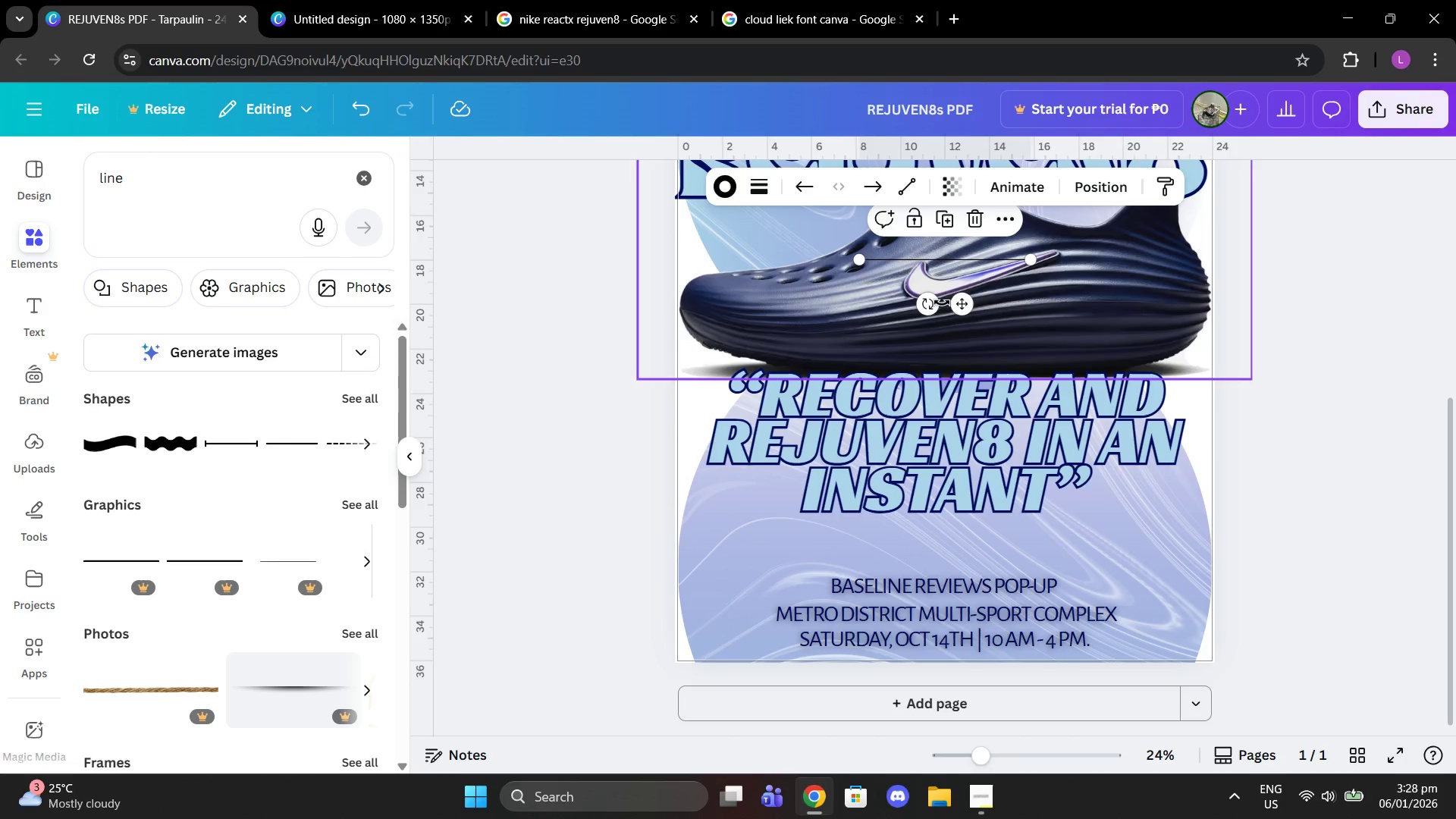 
left_click_drag(start_coordinate=[963, 306], to_coordinate=[874, 613])
 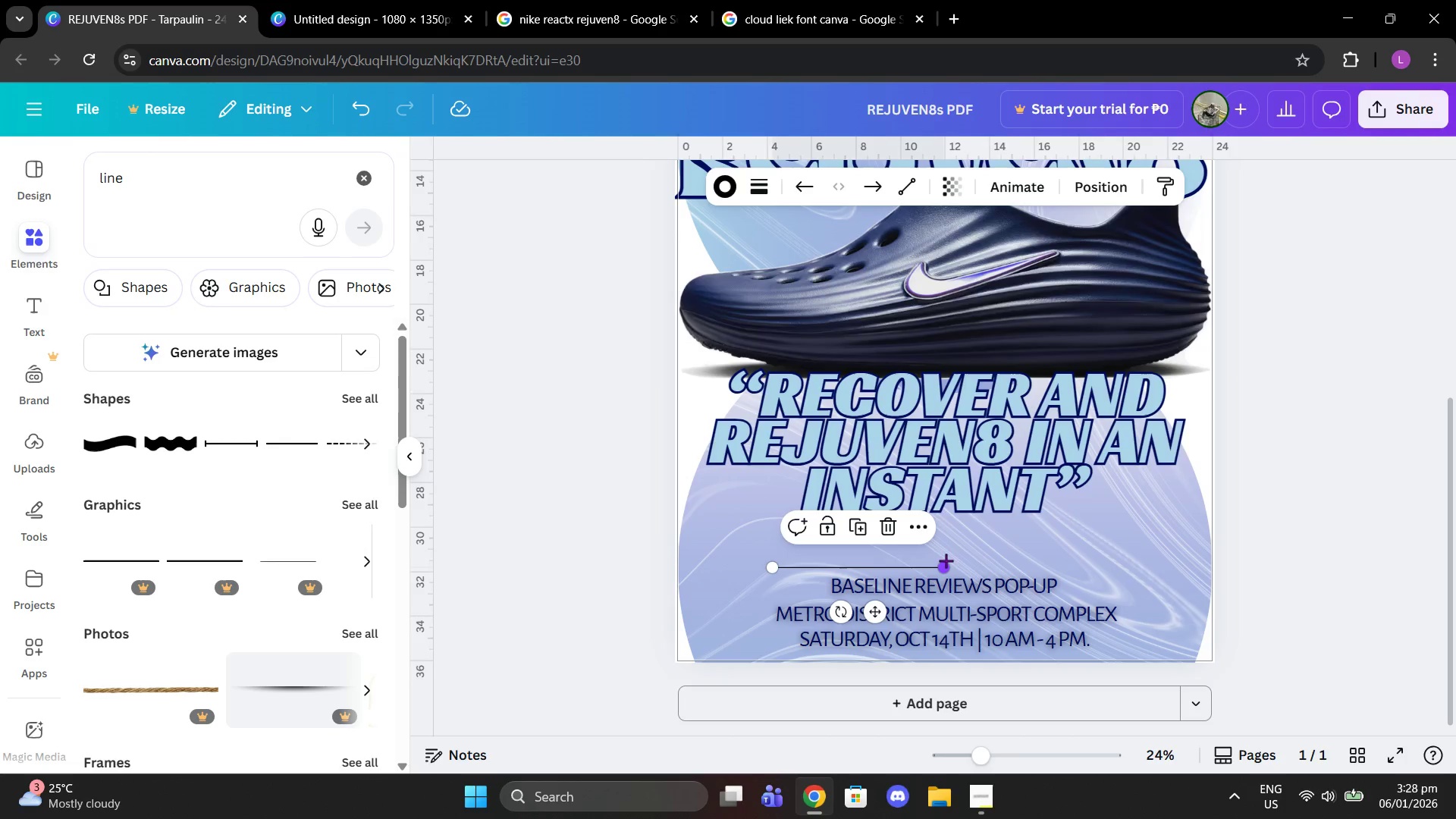 
left_click_drag(start_coordinate=[946, 560], to_coordinate=[1125, 560])
 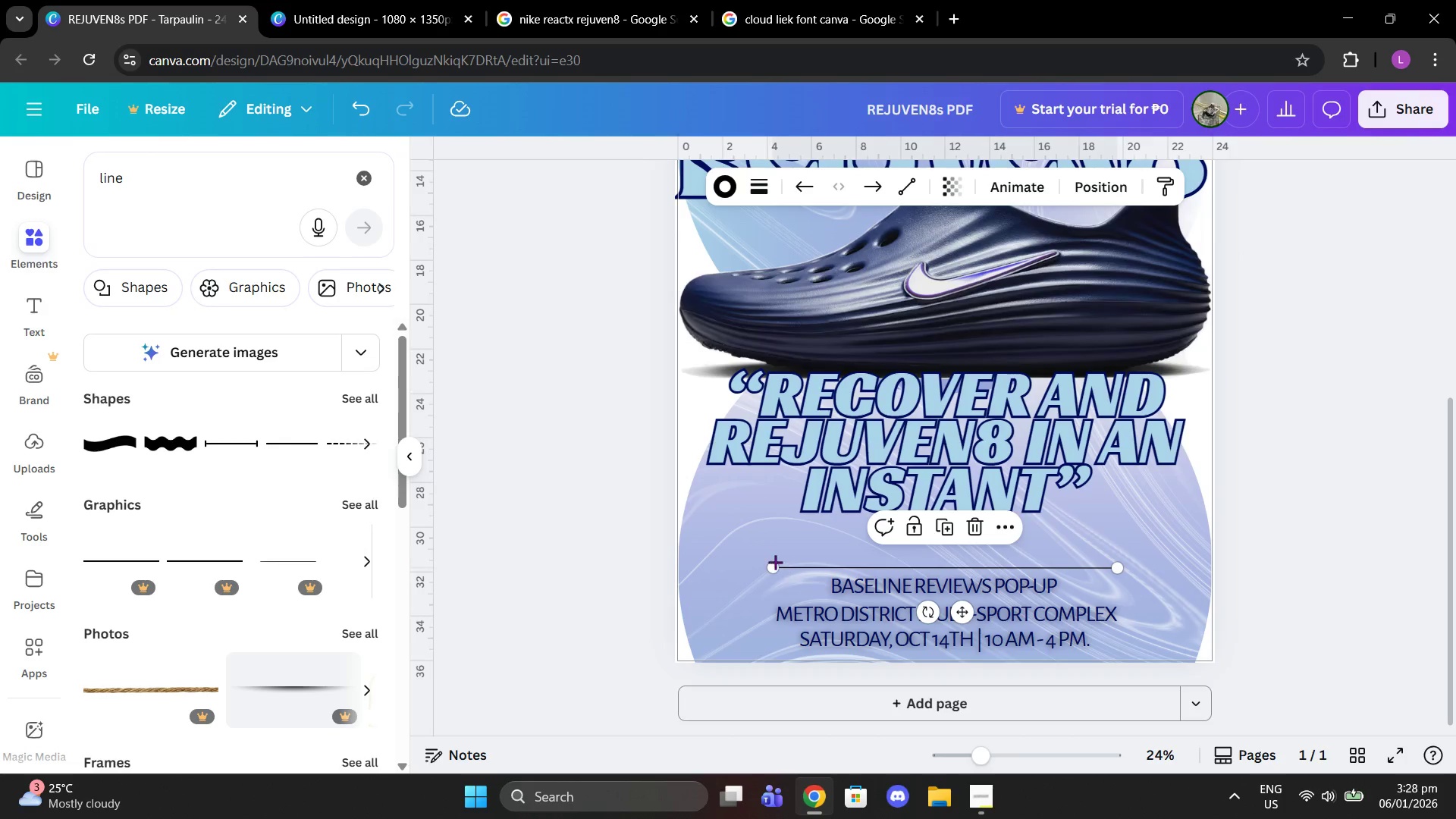 
left_click_drag(start_coordinate=[773, 563], to_coordinate=[780, 564])
 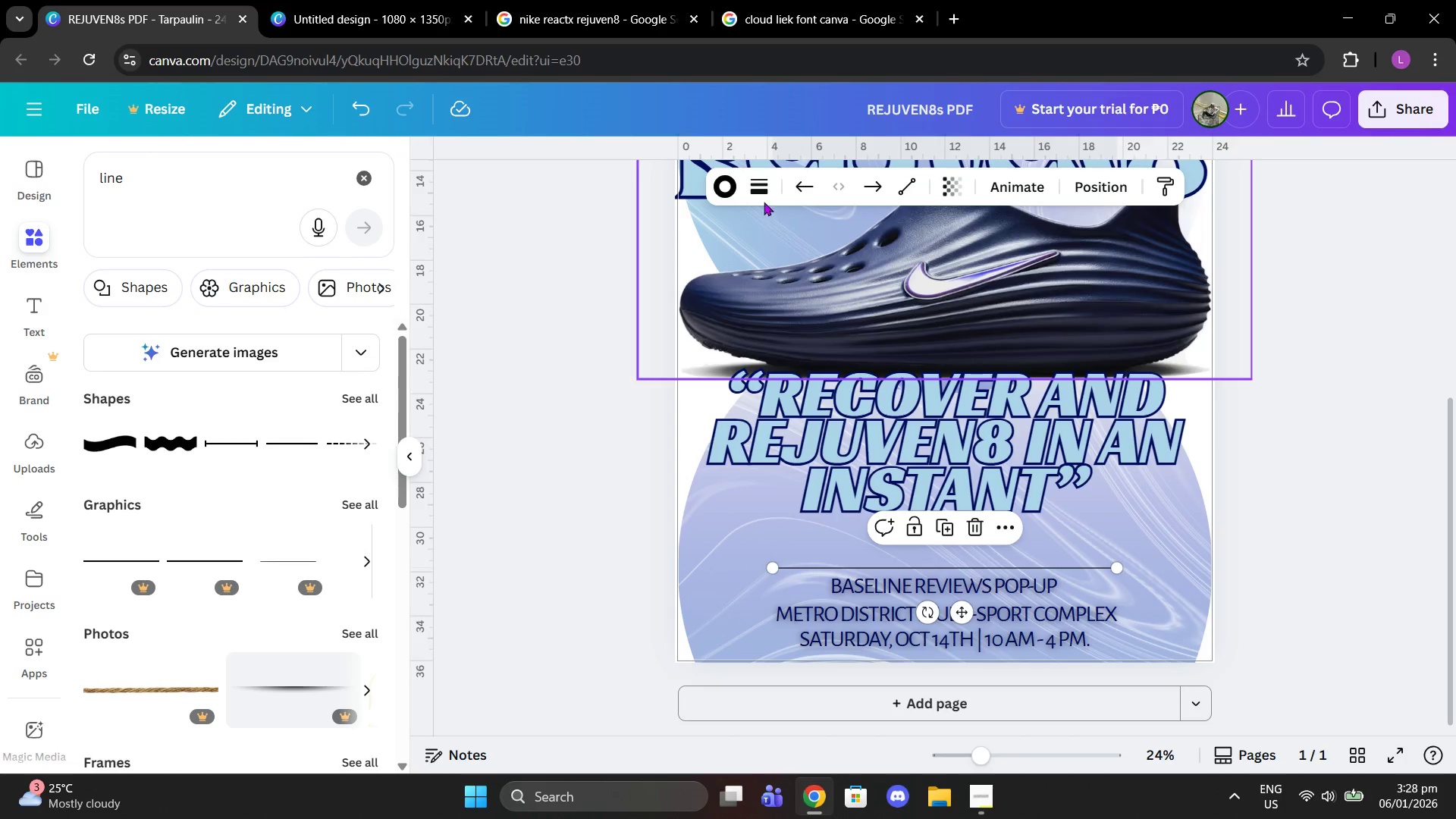 
left_click([736, 184])
 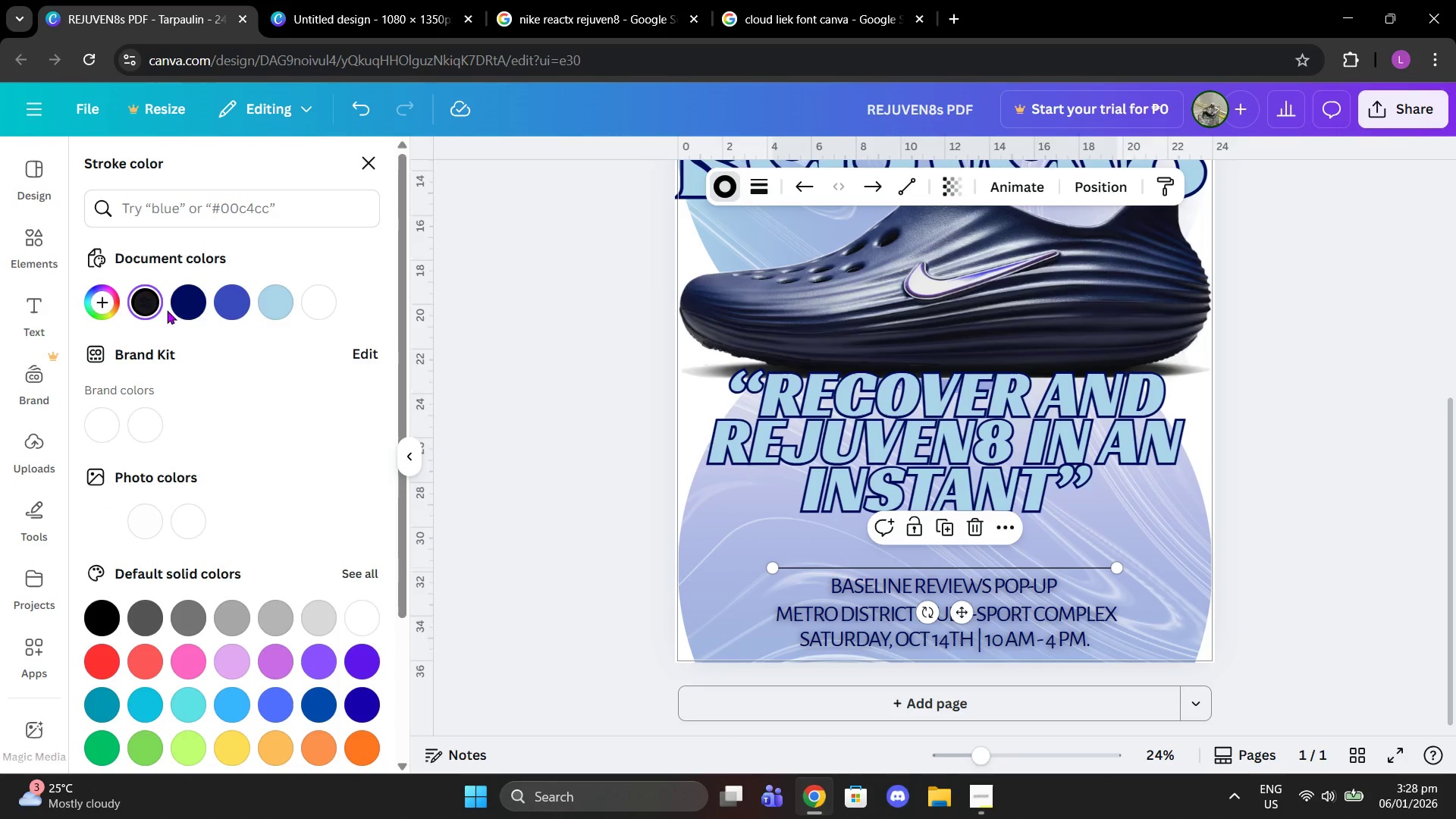 
left_click([284, 300])
 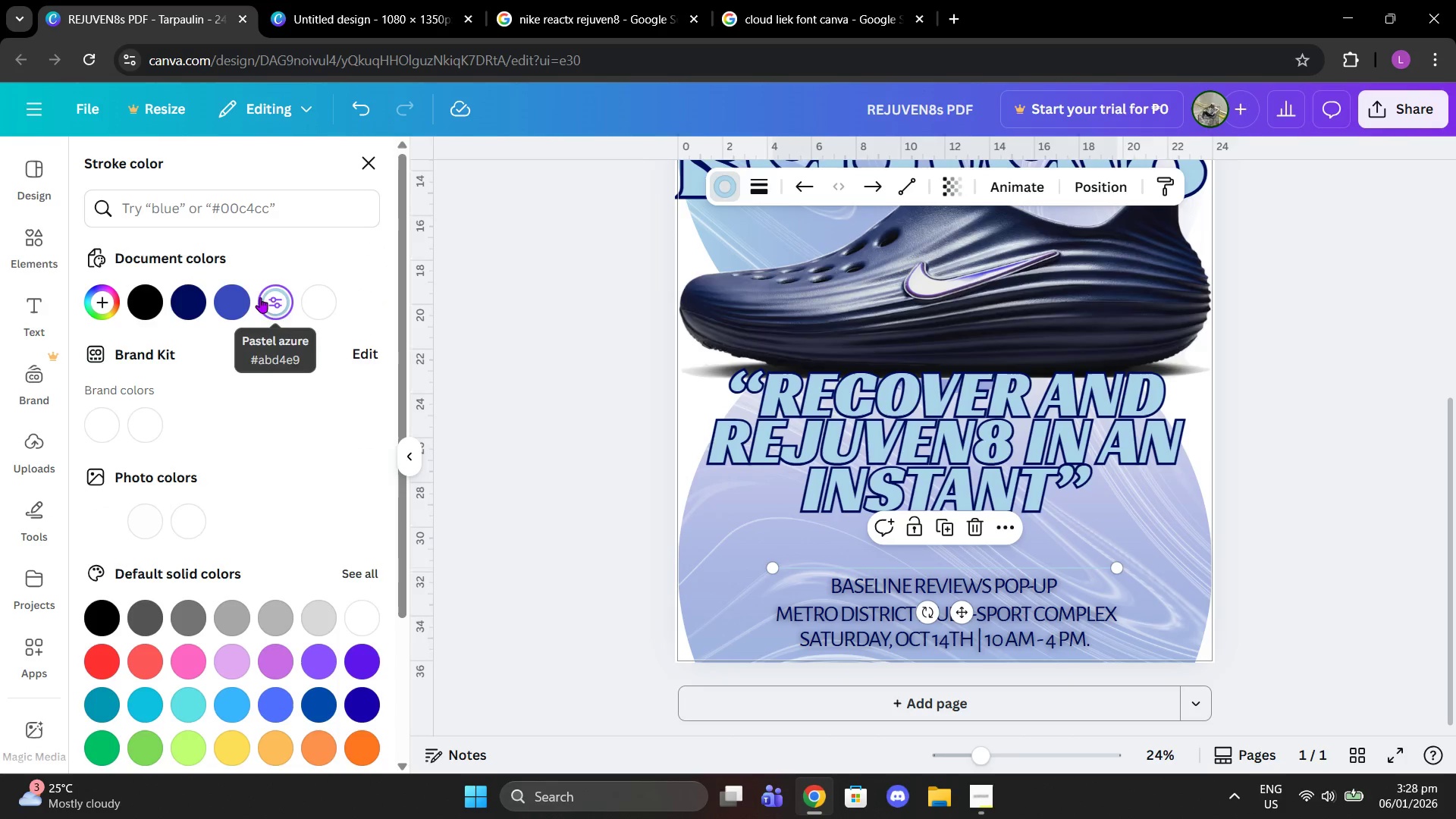 
left_click([243, 298])
 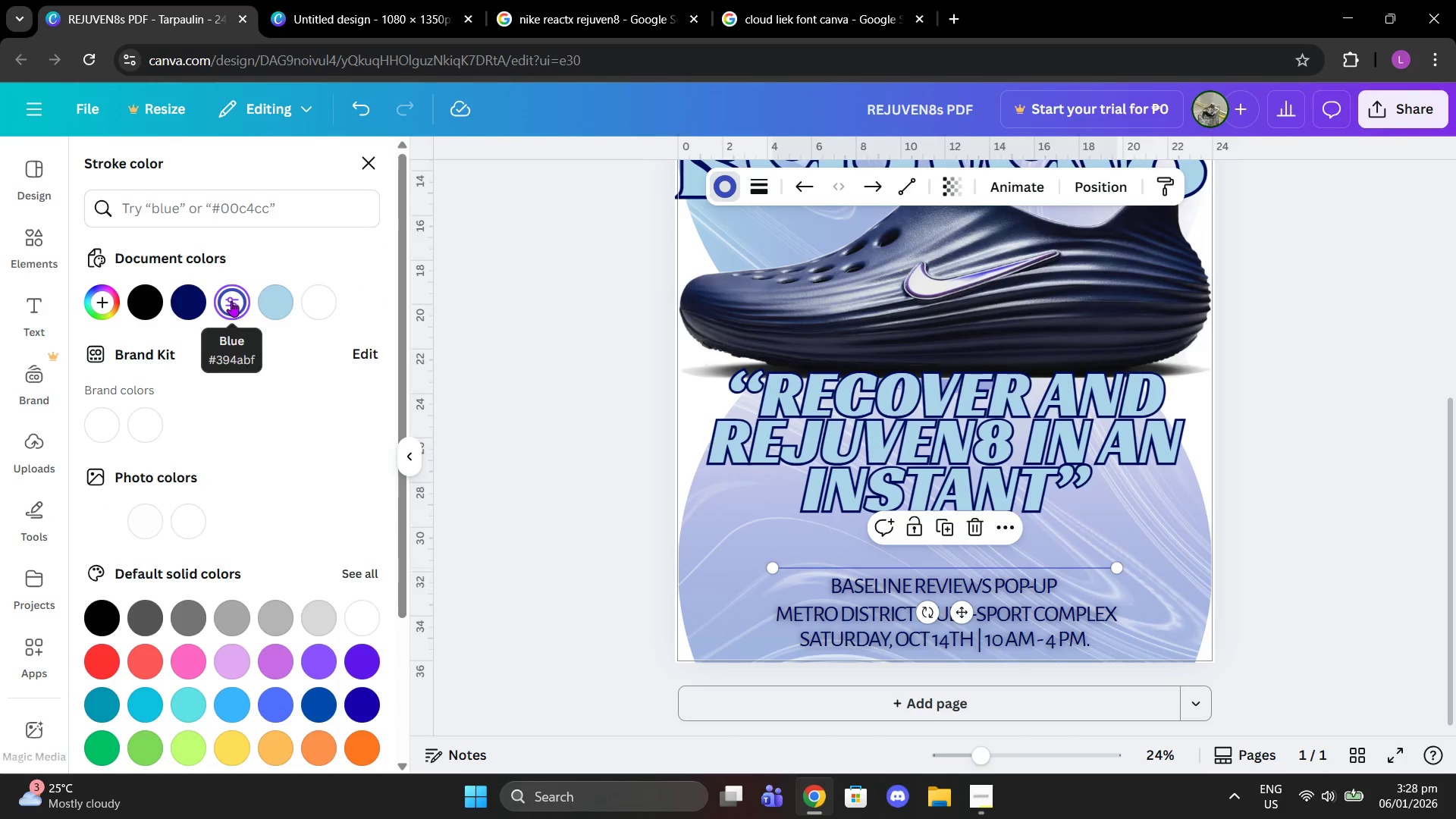 
left_click([179, 303])
 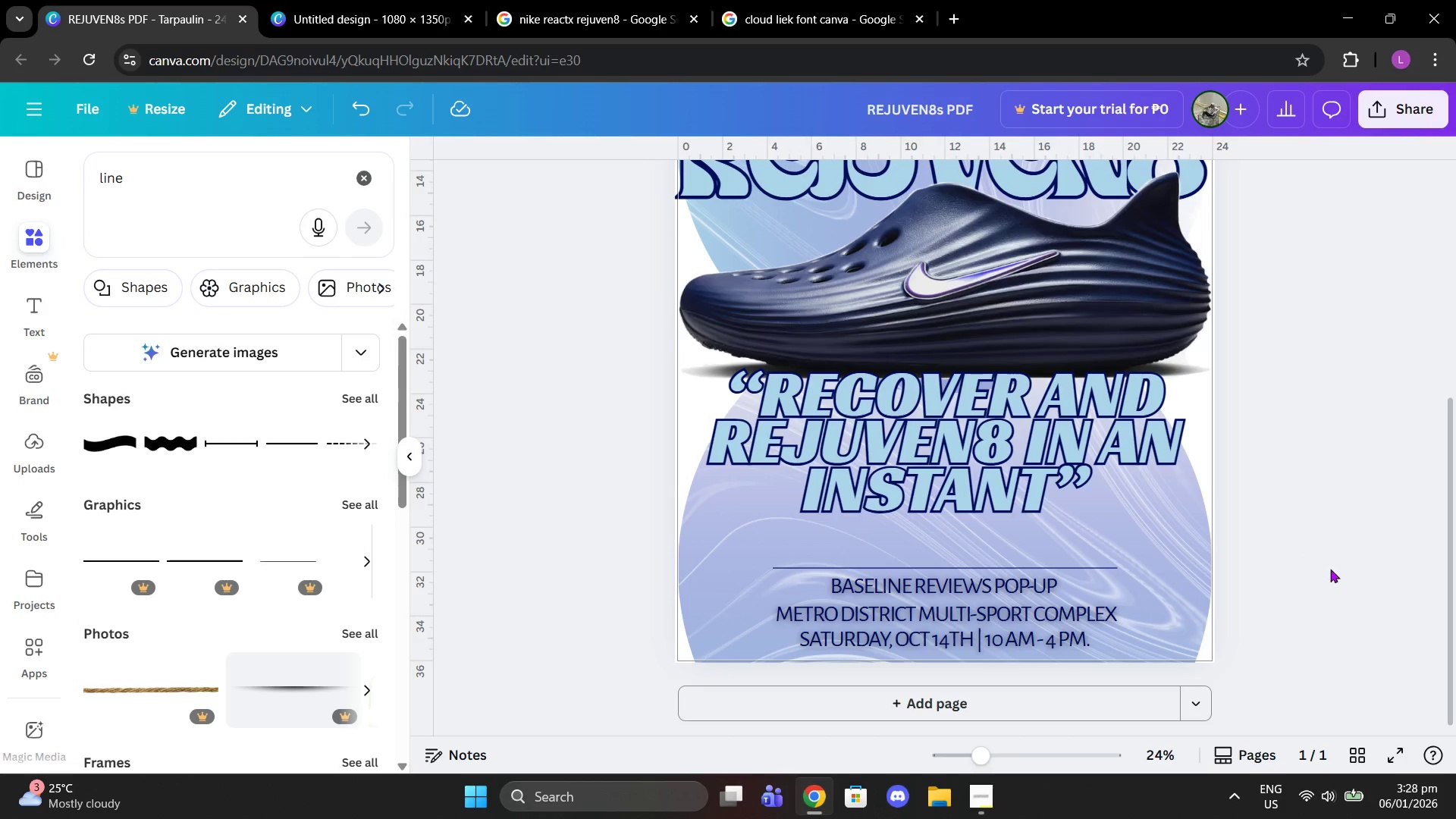 
left_click_drag(start_coordinate=[985, 764], to_coordinate=[971, 761])
 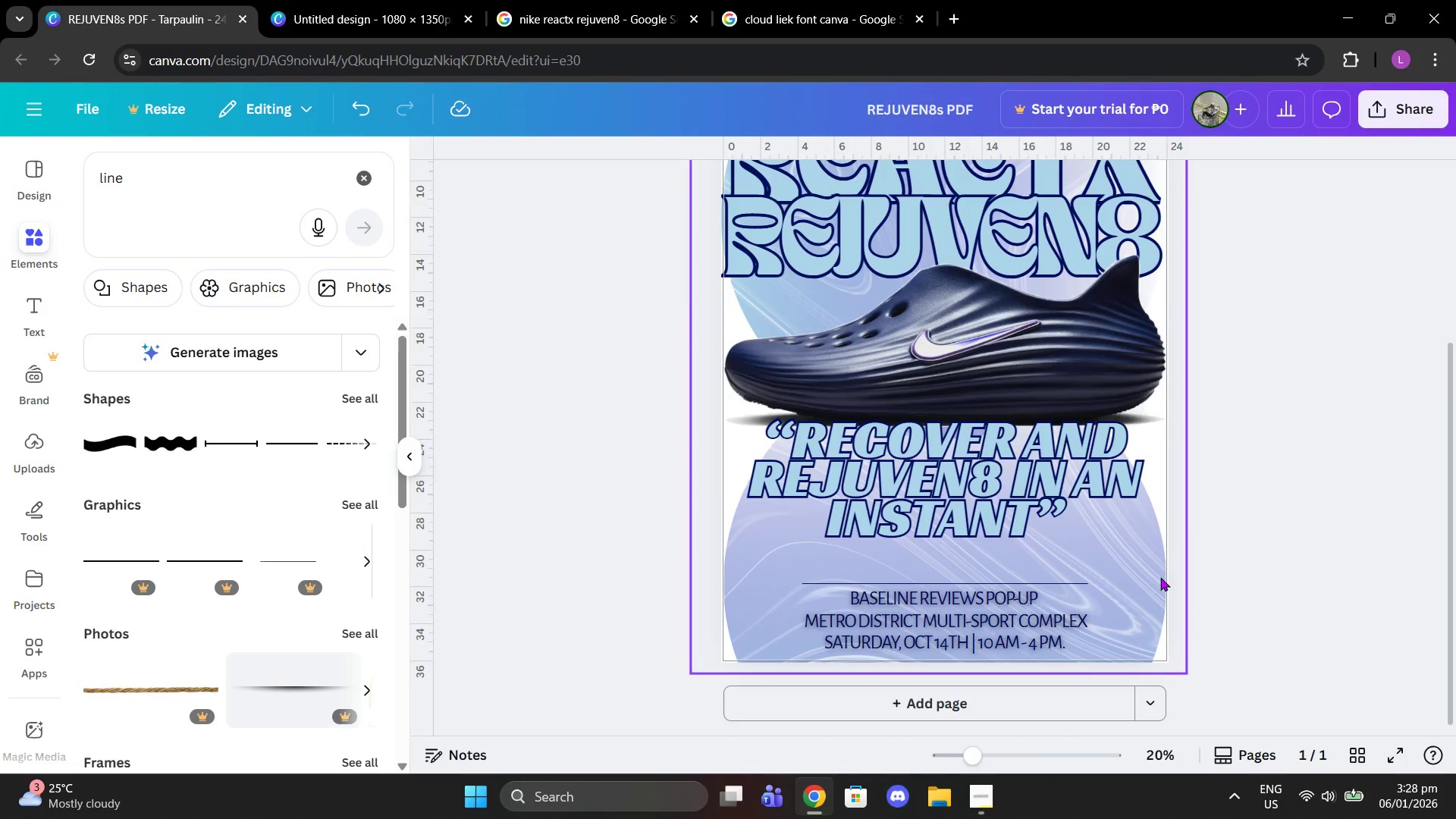 
scroll: coordinate [1160, 576], scroll_direction: up, amount: 1.0
 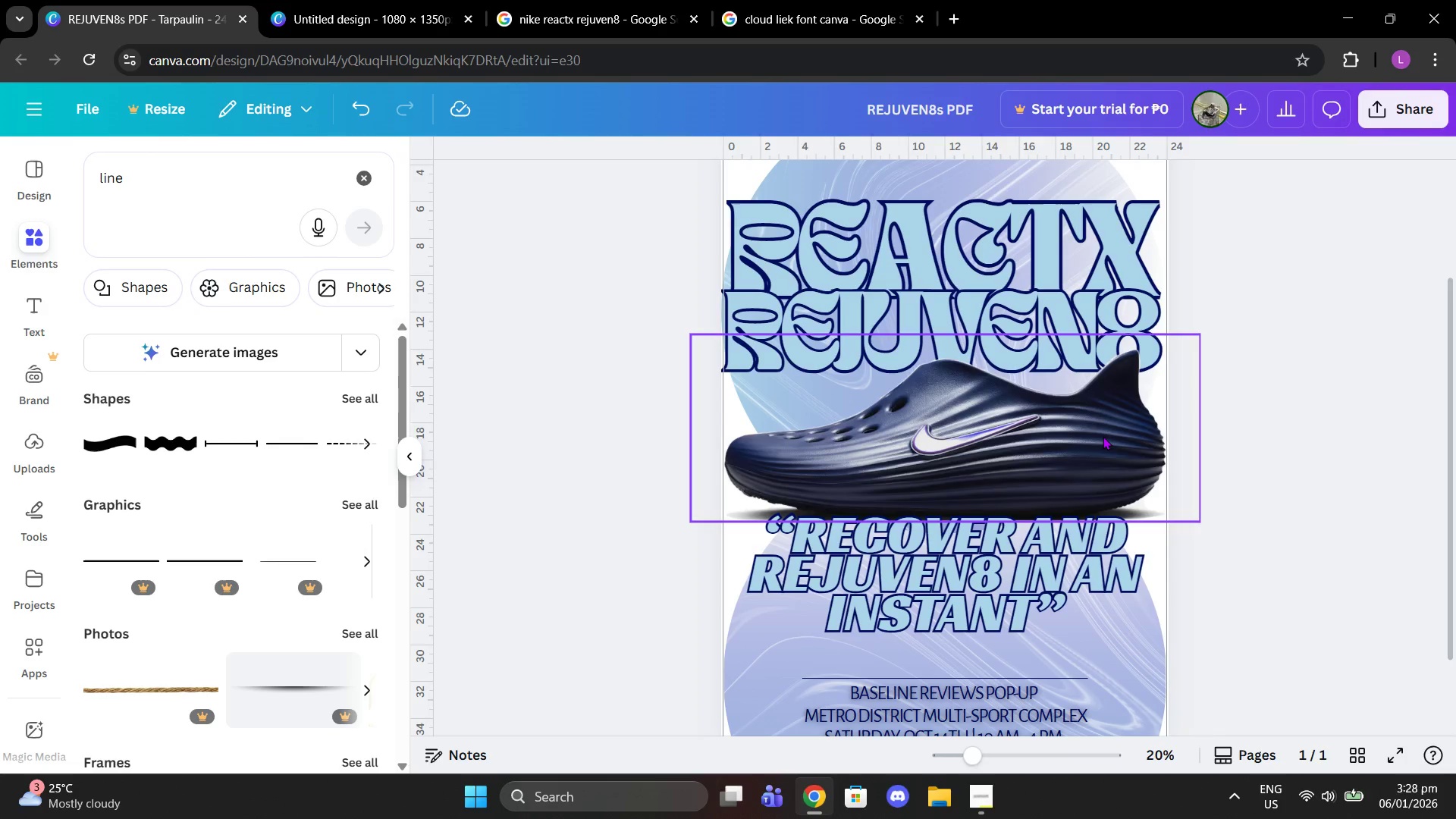 
left_click_drag(start_coordinate=[1102, 436], to_coordinate=[1102, 446])
 